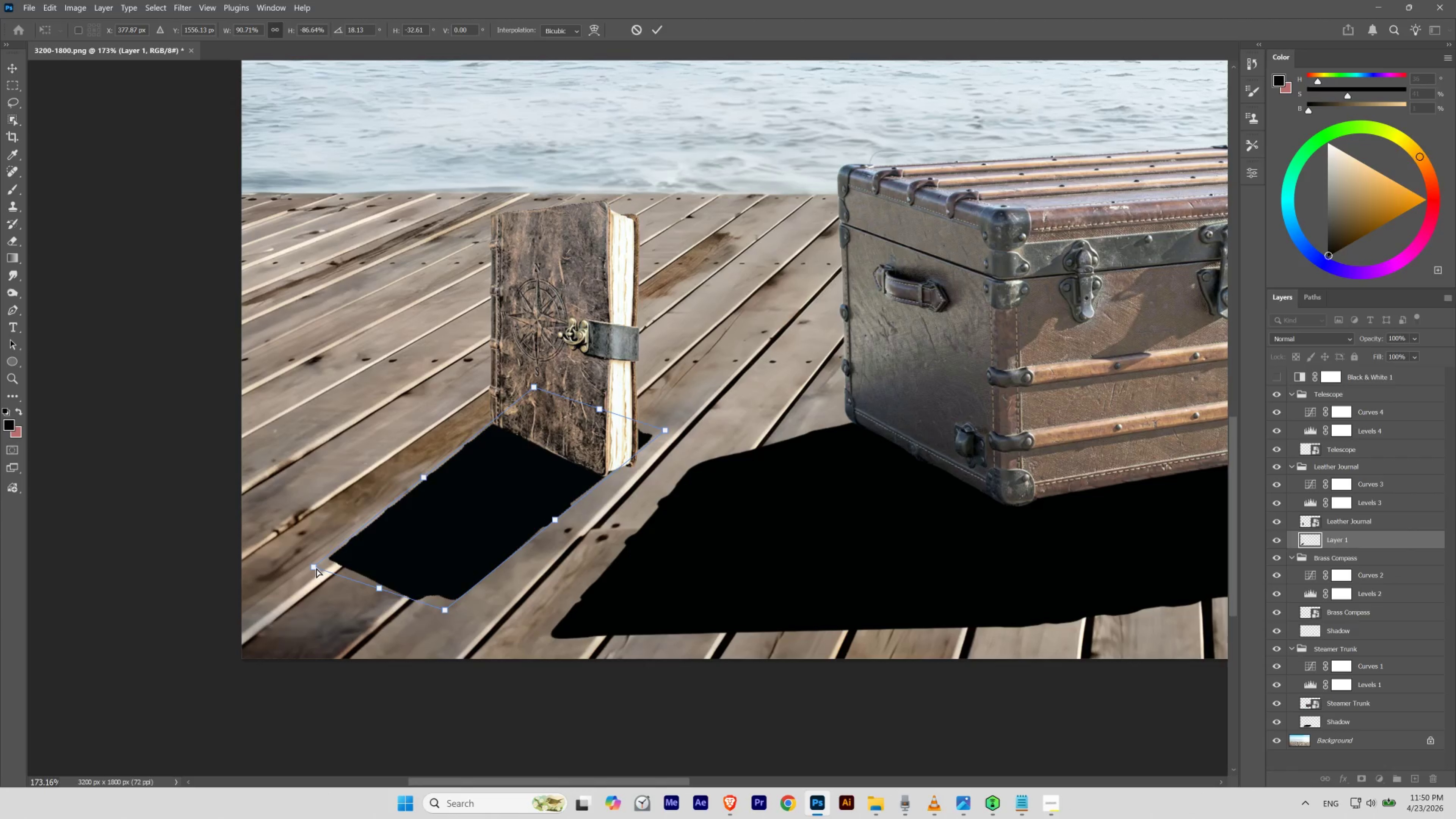 
left_click_drag(start_coordinate=[316, 567], to_coordinate=[312, 566])
 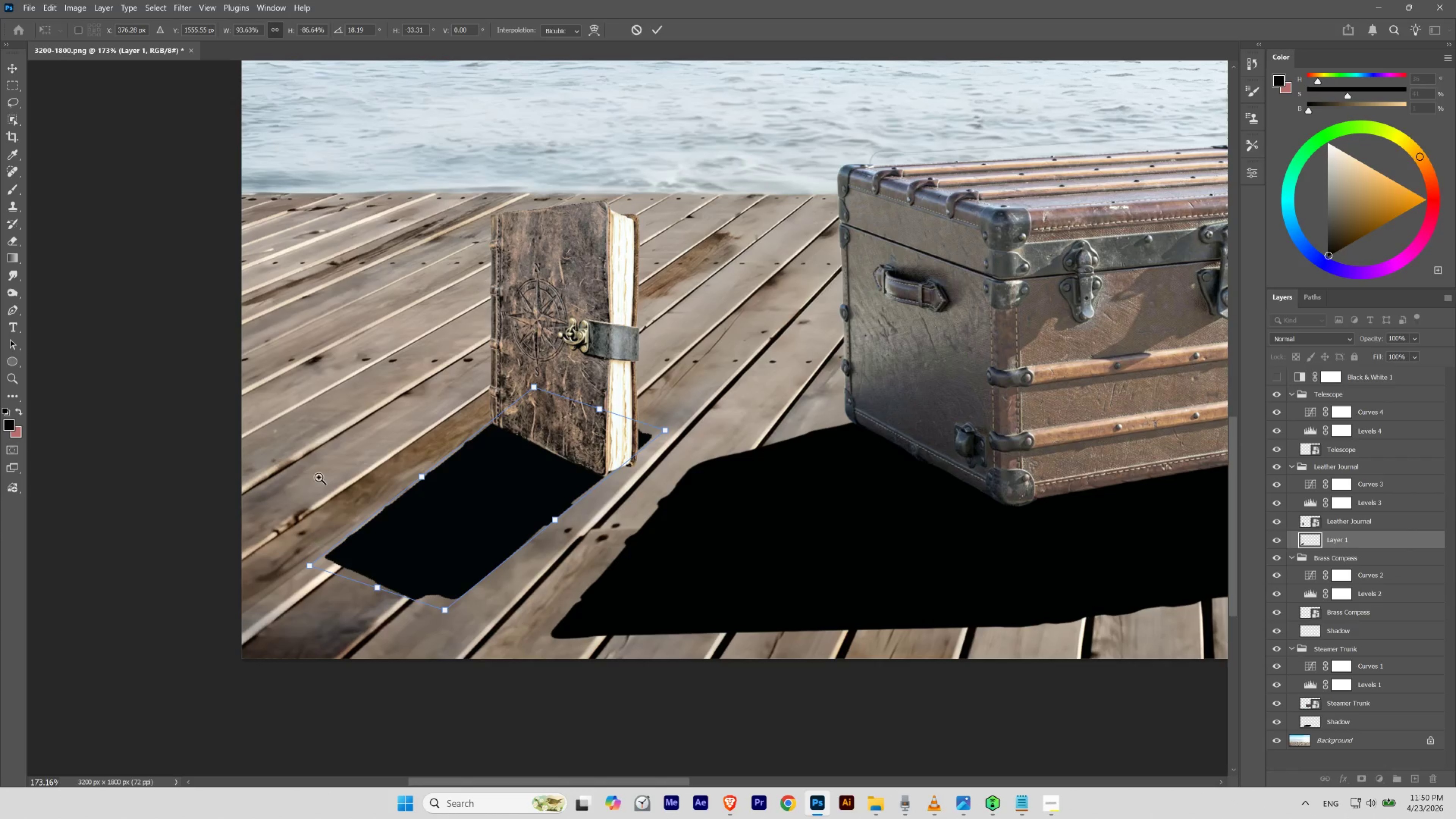 
hold_key(key=Space, duration=1.53)
 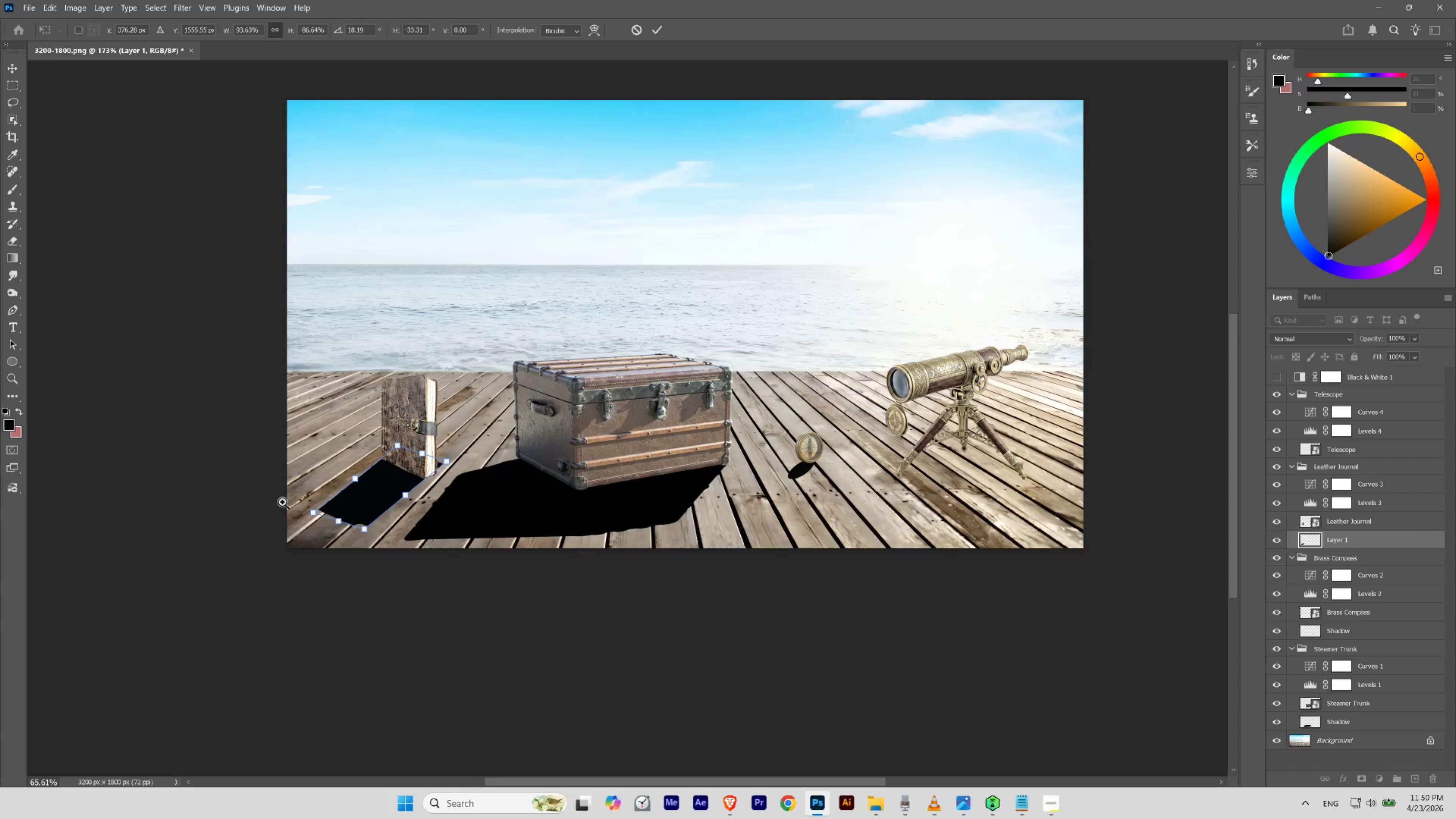 
left_click_drag(start_coordinate=[315, 480], to_coordinate=[301, 509])
 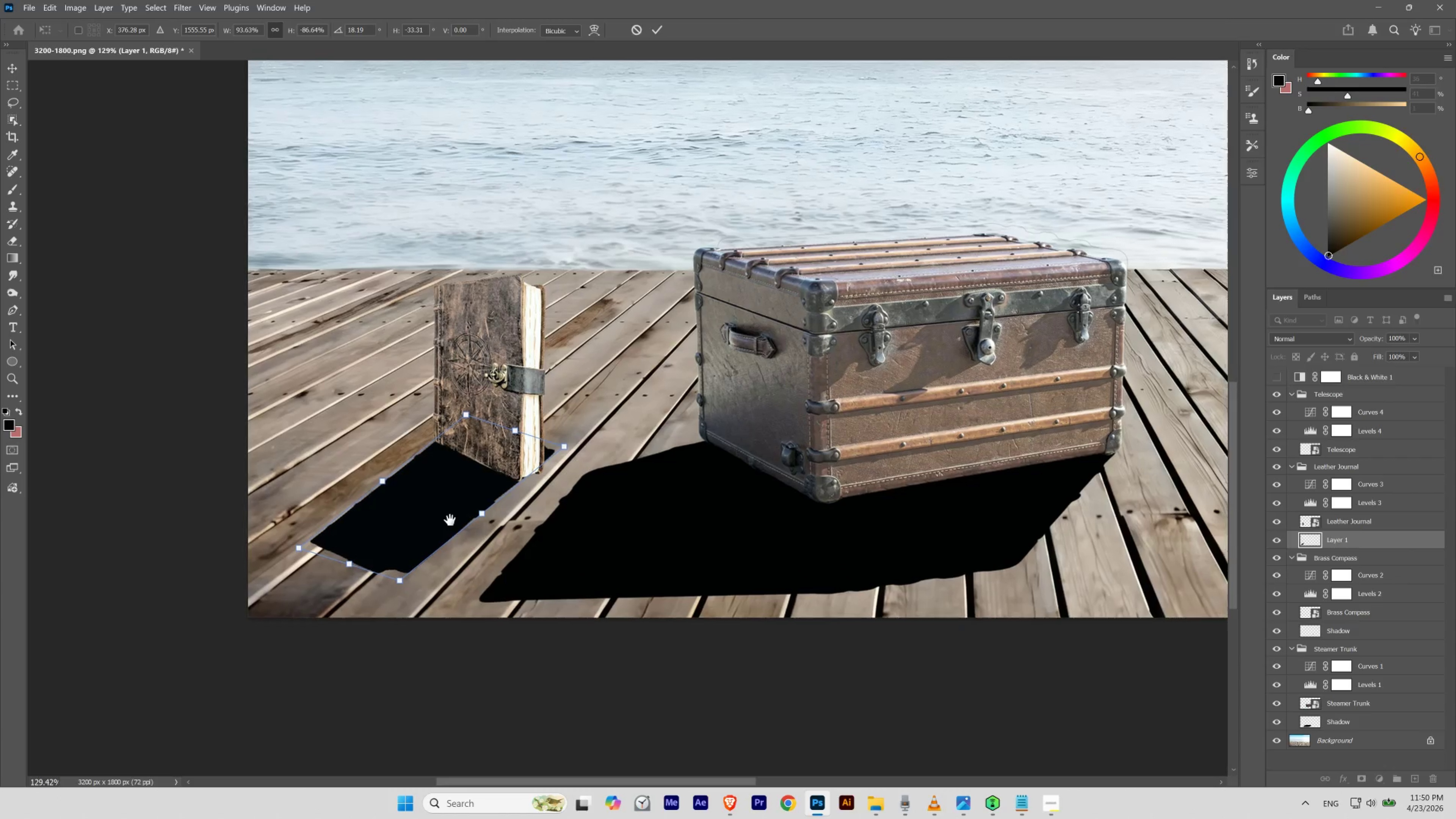 
hold_key(key=Space, duration=1.51)
 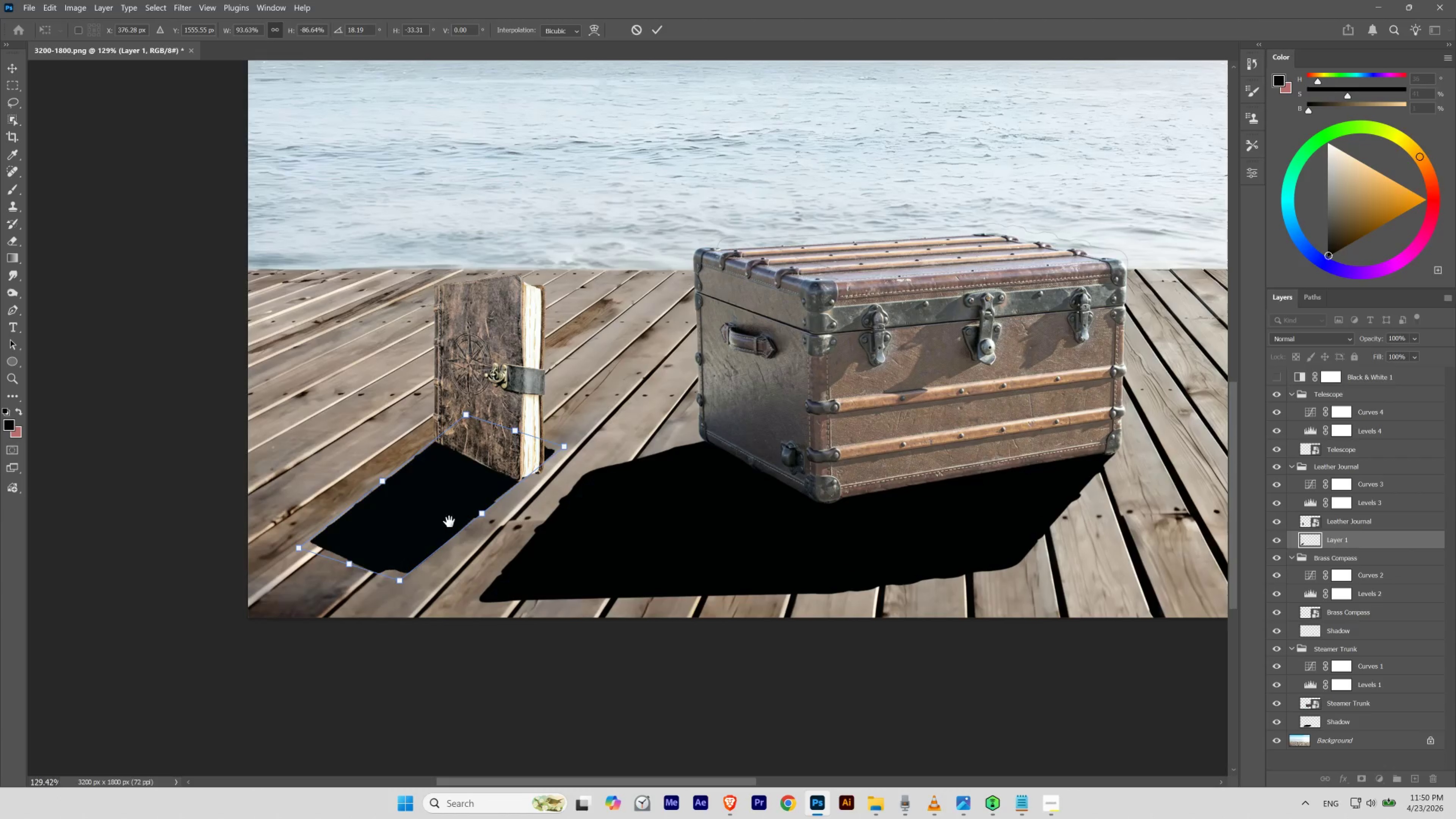 
hold_key(key=Space, duration=0.68)
 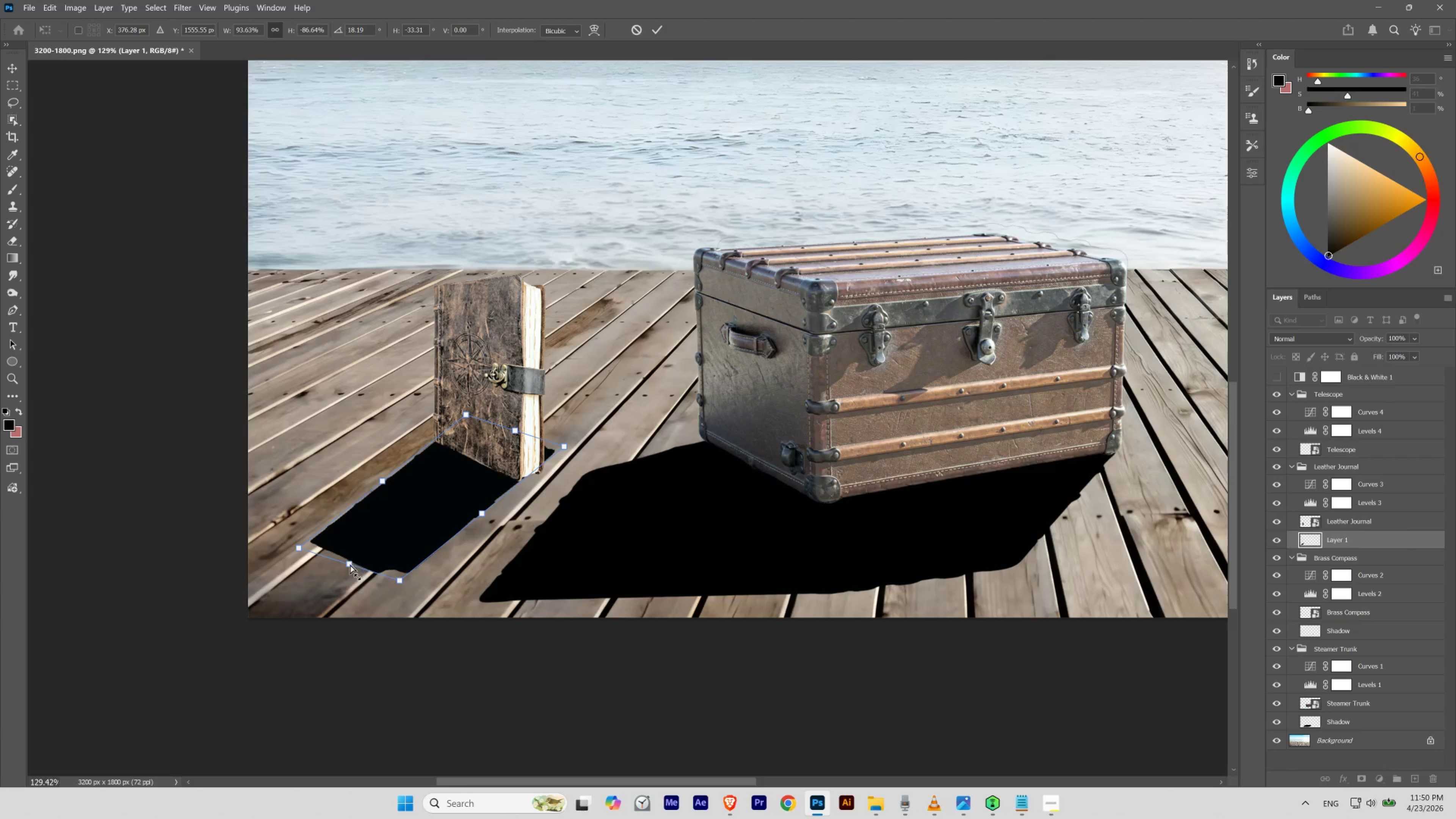 
left_click_drag(start_coordinate=[462, 516], to_coordinate=[450, 520])
 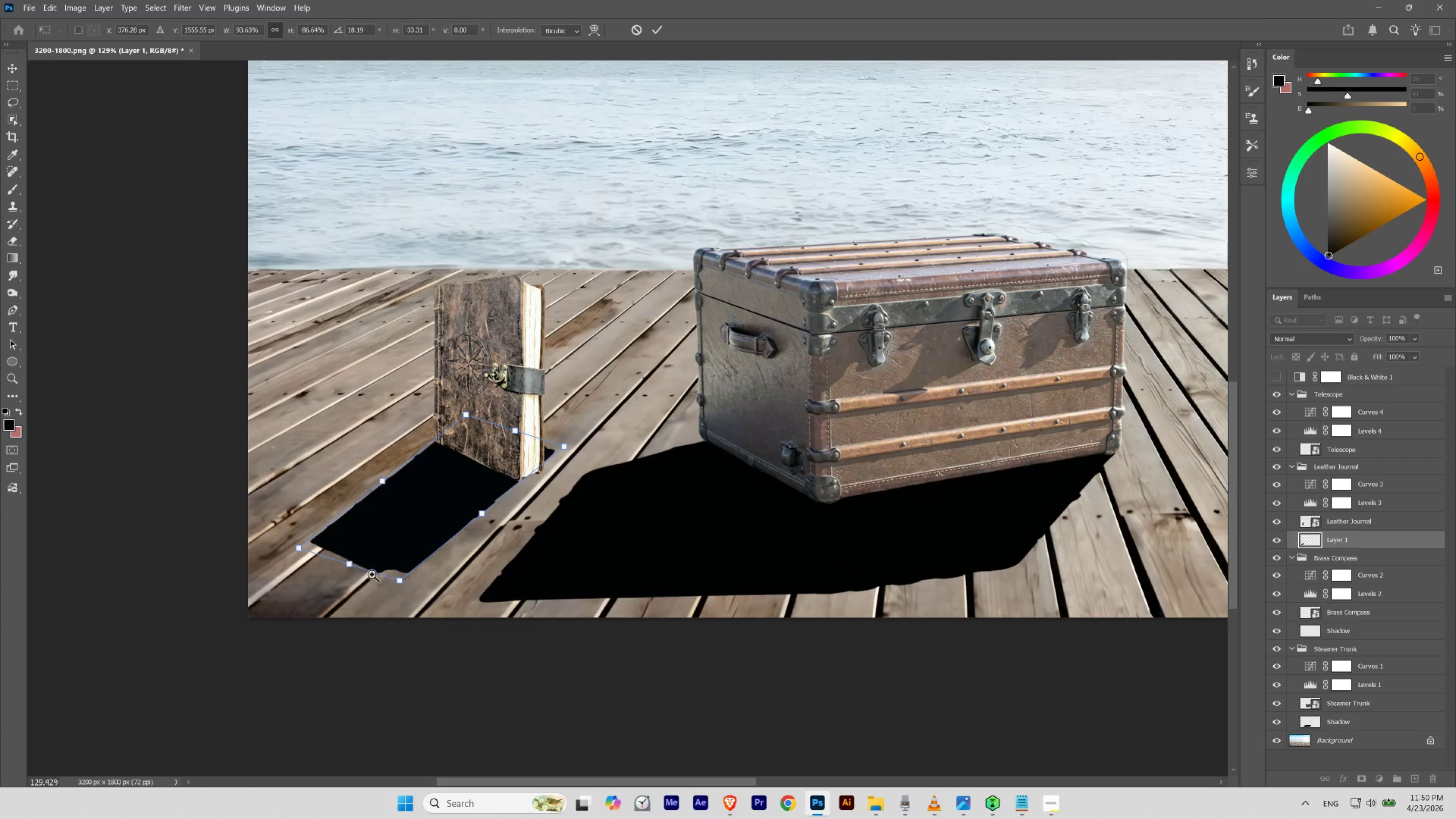 
hold_key(key=ControlLeft, duration=15.05)
left_click_drag(start_coordinate=[349, 564], to_coordinate=[331, 552])
 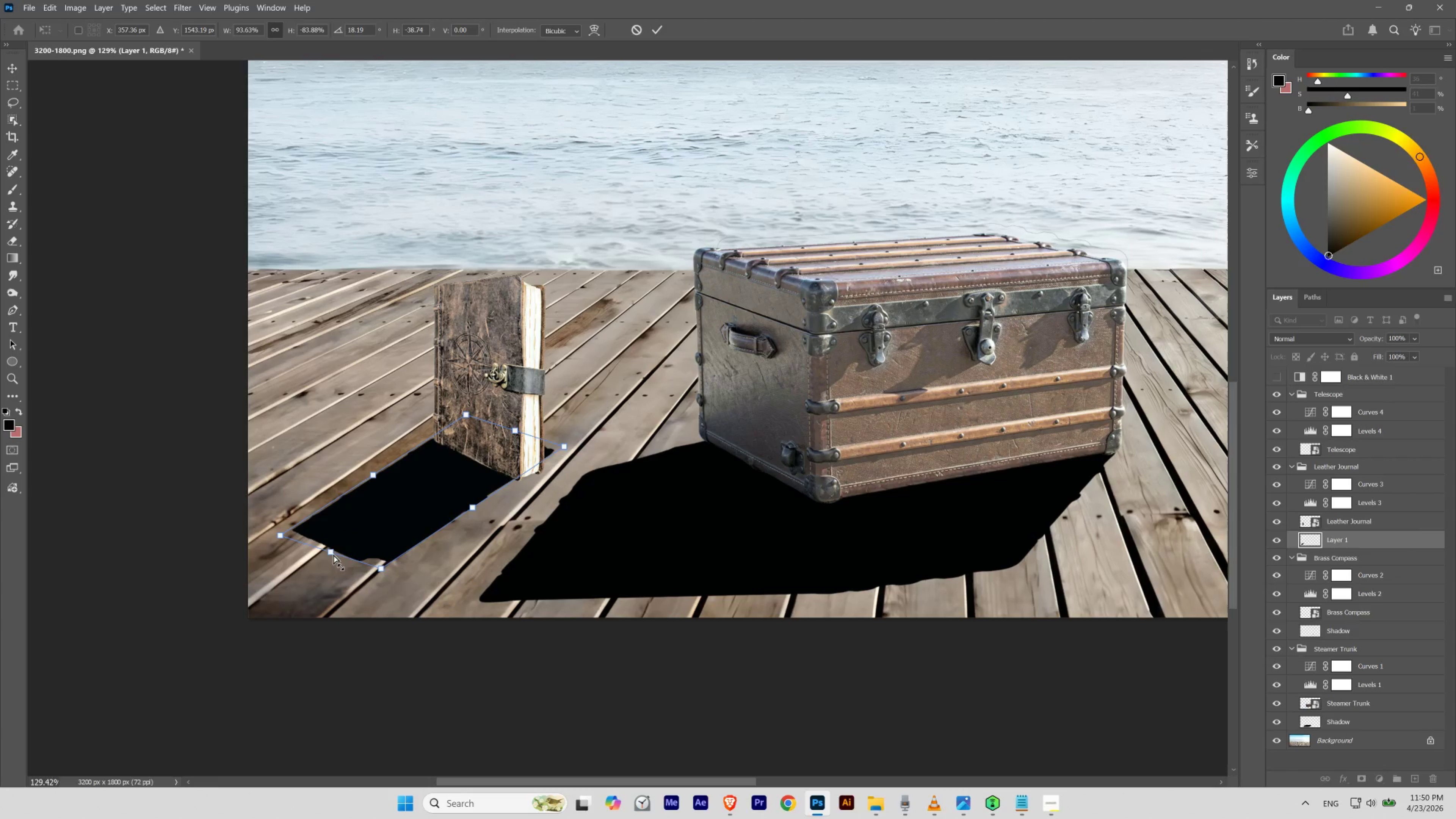 
left_click_drag(start_coordinate=[331, 553], to_coordinate=[341, 543])
 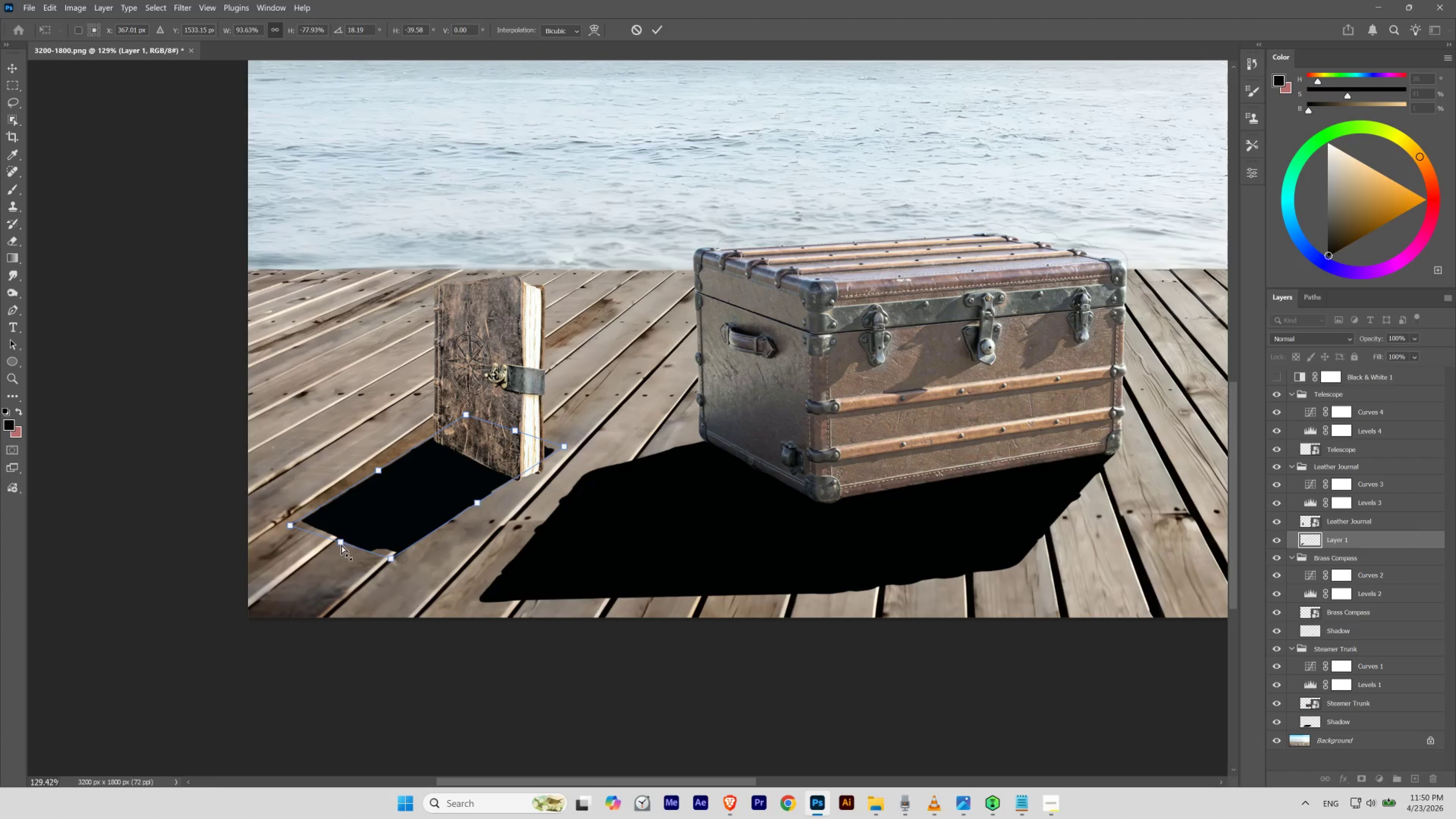 
hold_key(key=Space, duration=1.99)
 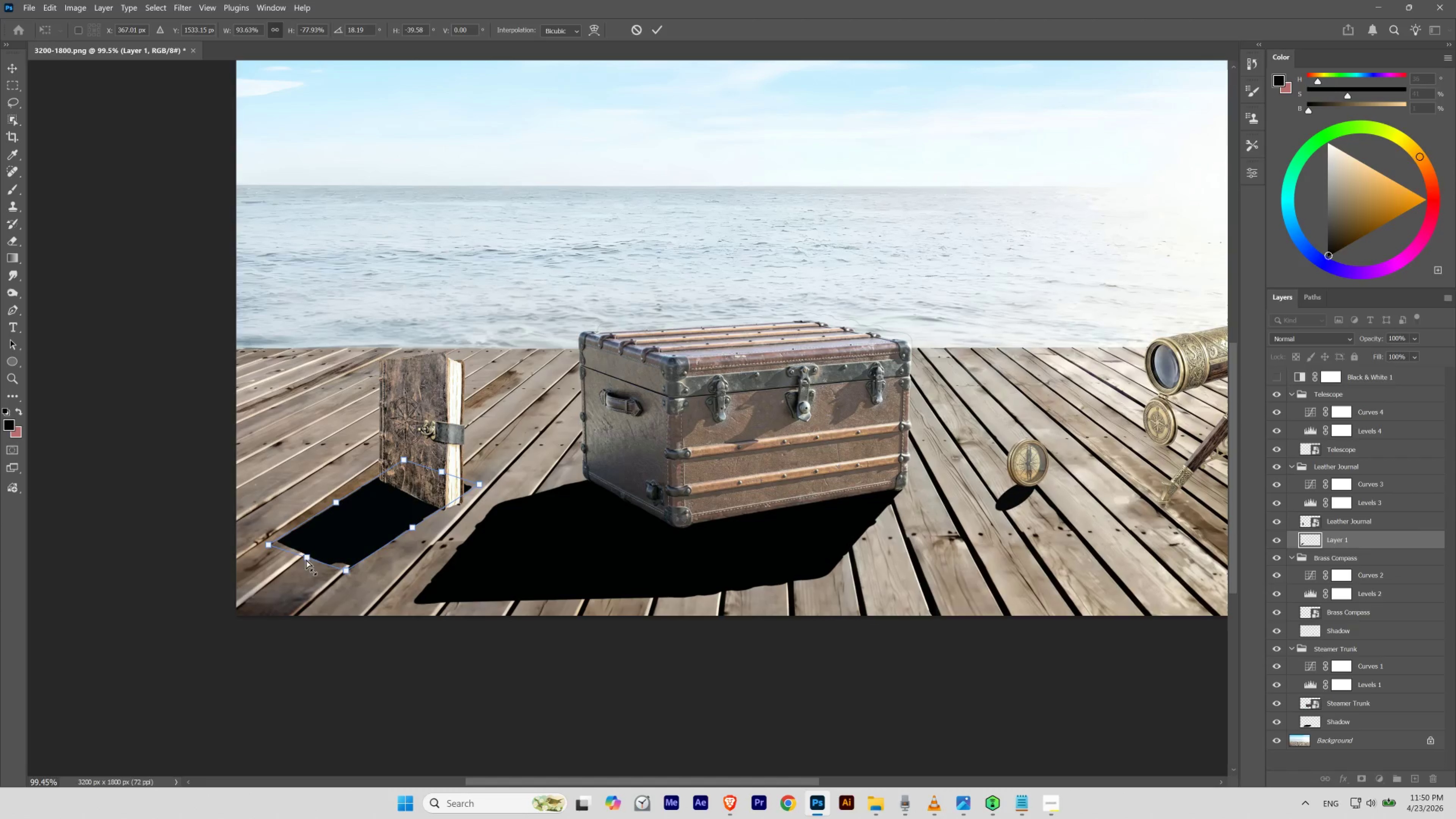 
left_click_drag(start_coordinate=[372, 517], to_coordinate=[356, 528])
 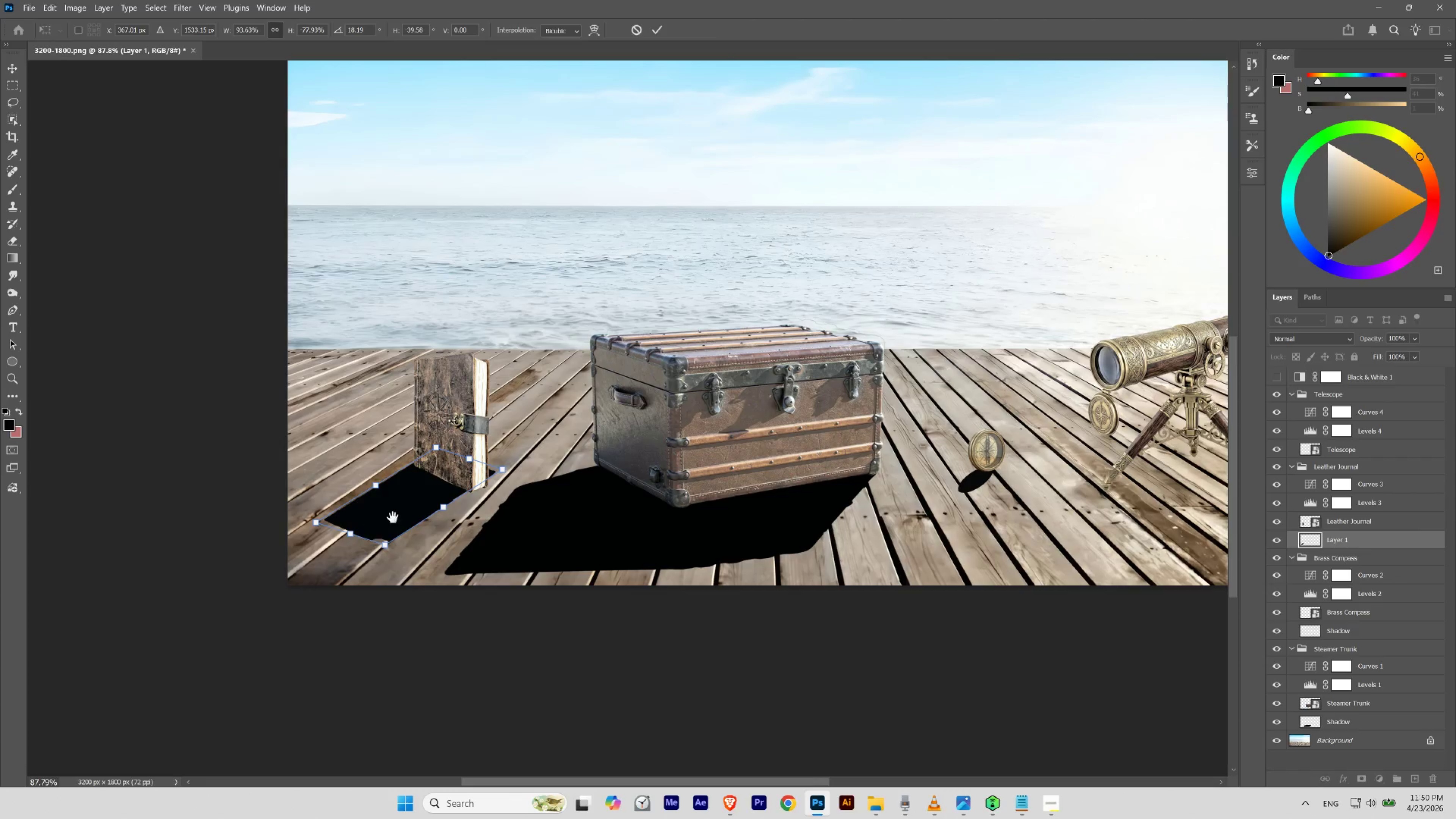 
left_click_drag(start_coordinate=[390, 520], to_coordinate=[352, 542])
 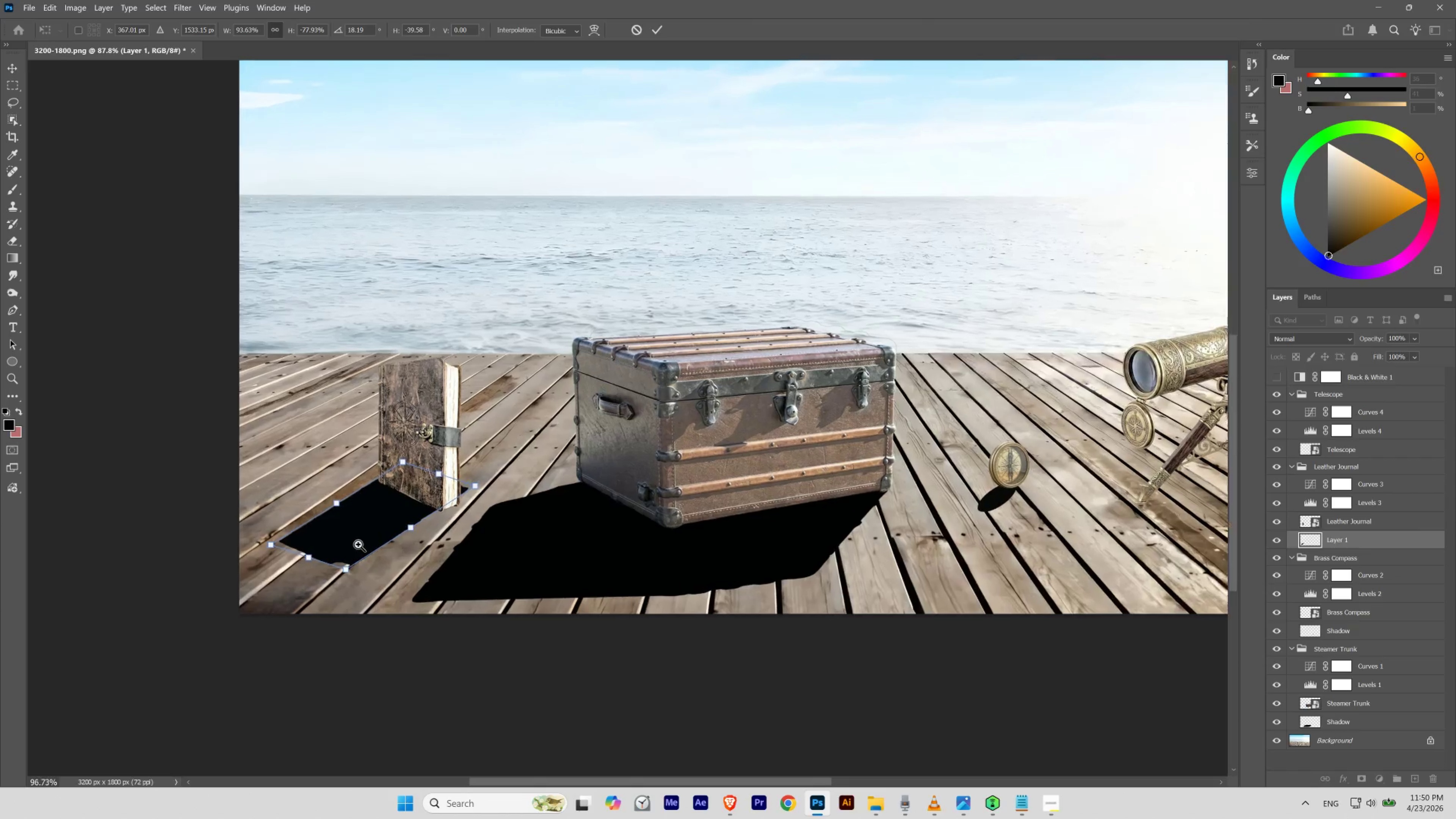 
hold_key(key=ControlLeft, duration=25.64)
left_click_drag(start_coordinate=[351, 539], to_coordinate=[359, 545])
 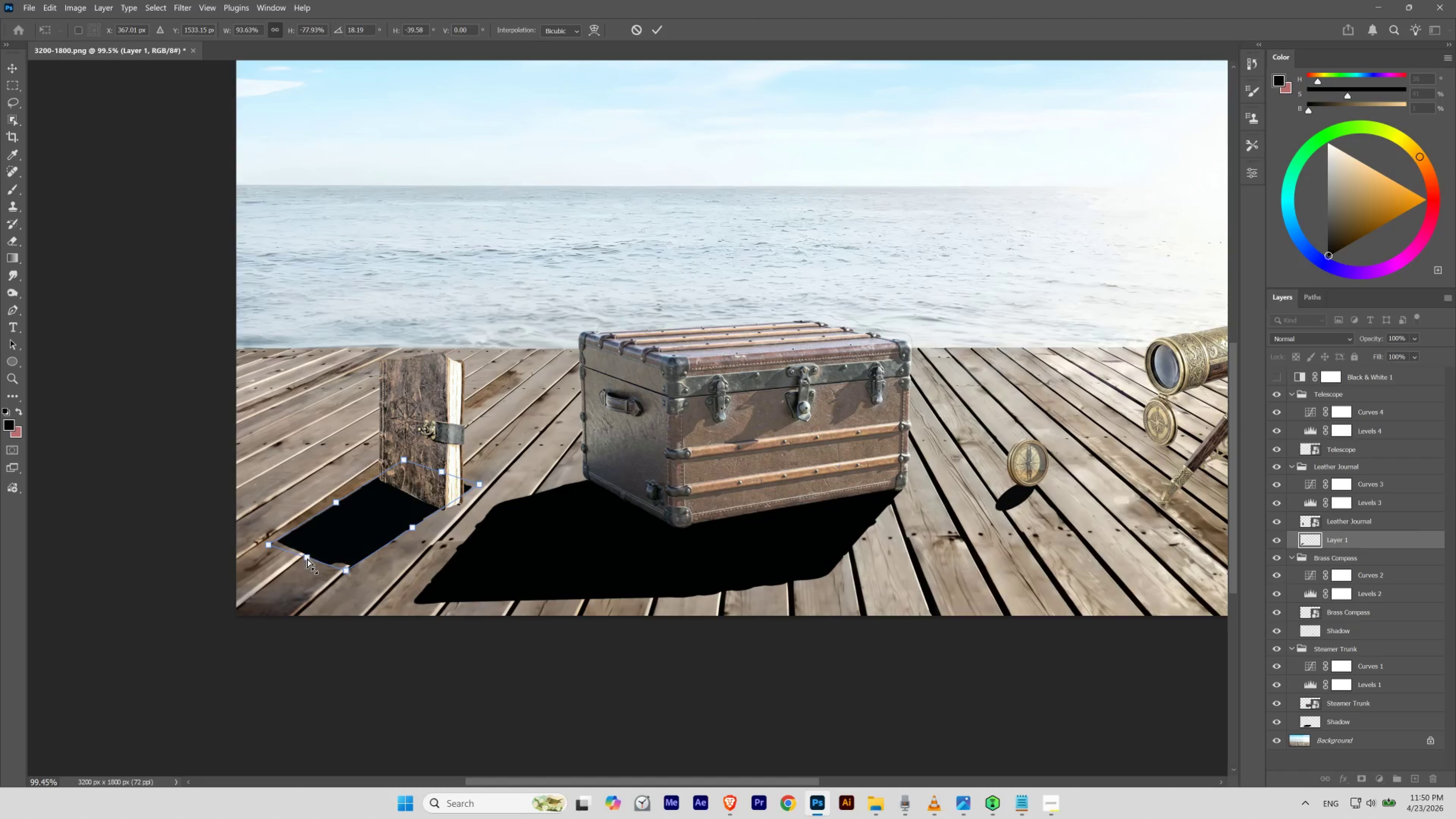 
left_click_drag(start_coordinate=[309, 556], to_coordinate=[309, 567])
 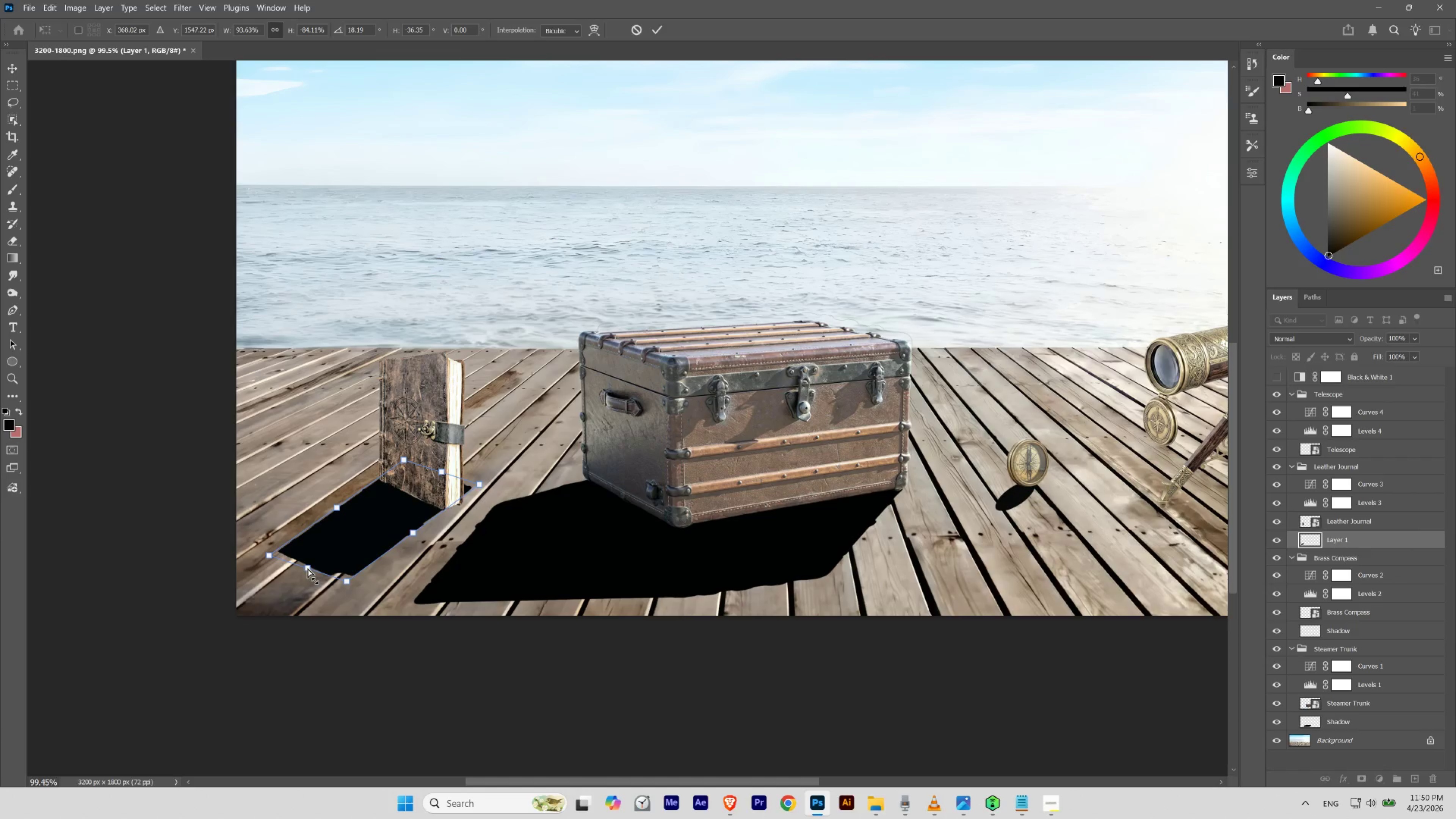 
left_click_drag(start_coordinate=[307, 568], to_coordinate=[308, 562])
 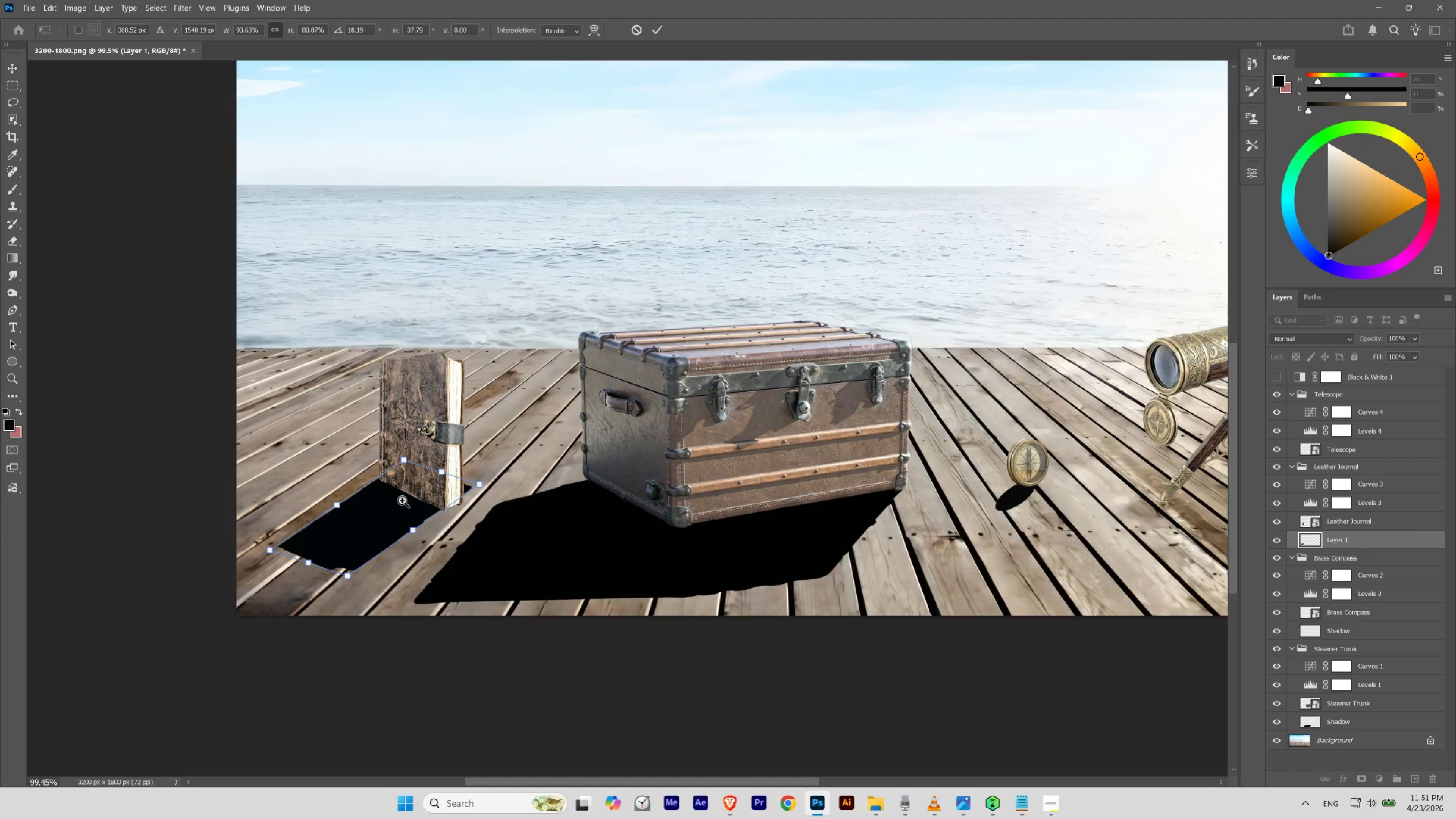 
hold_key(key=Space, duration=0.56)
 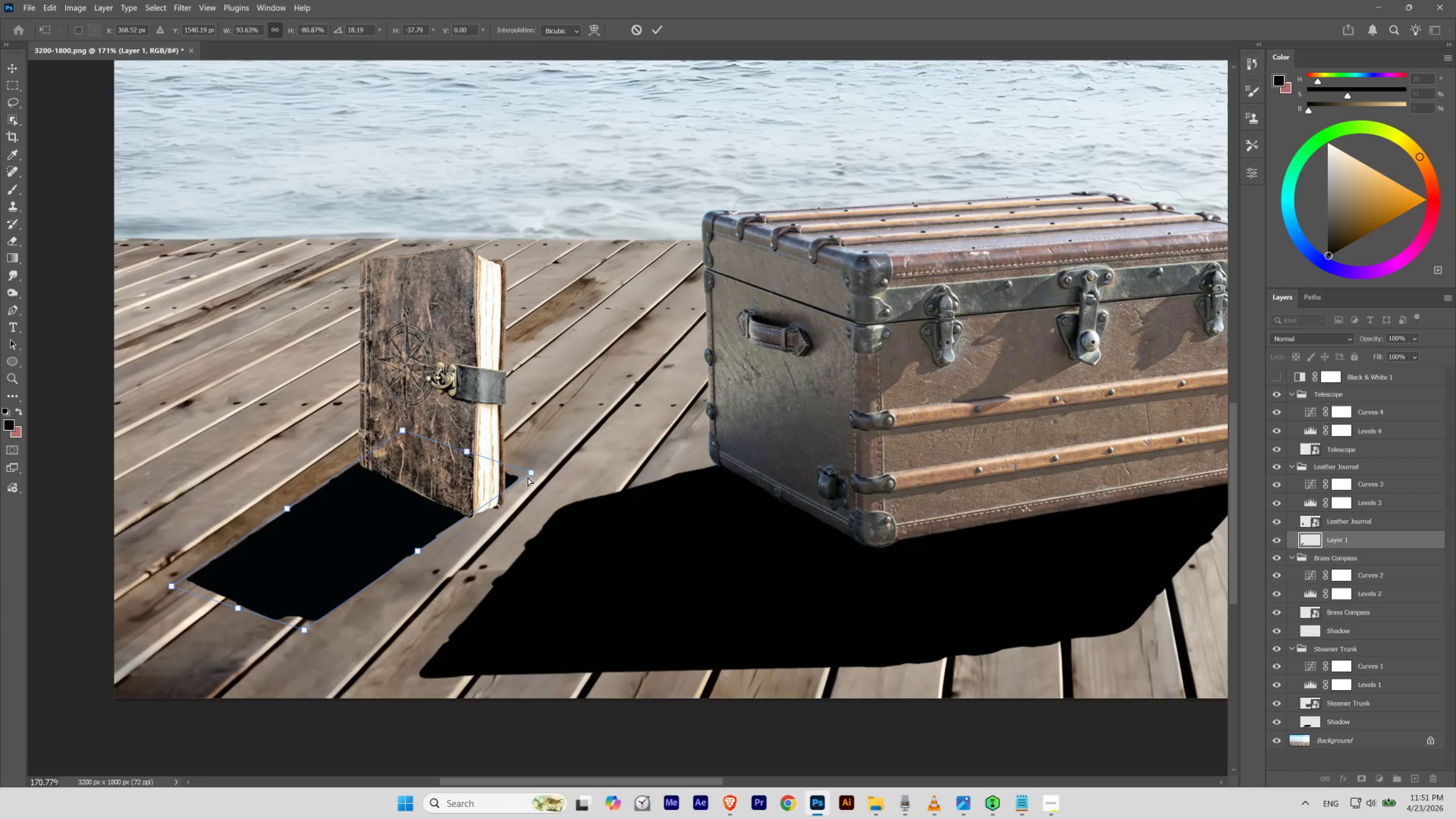 
left_click_drag(start_coordinate=[406, 500], to_coordinate=[426, 521])
 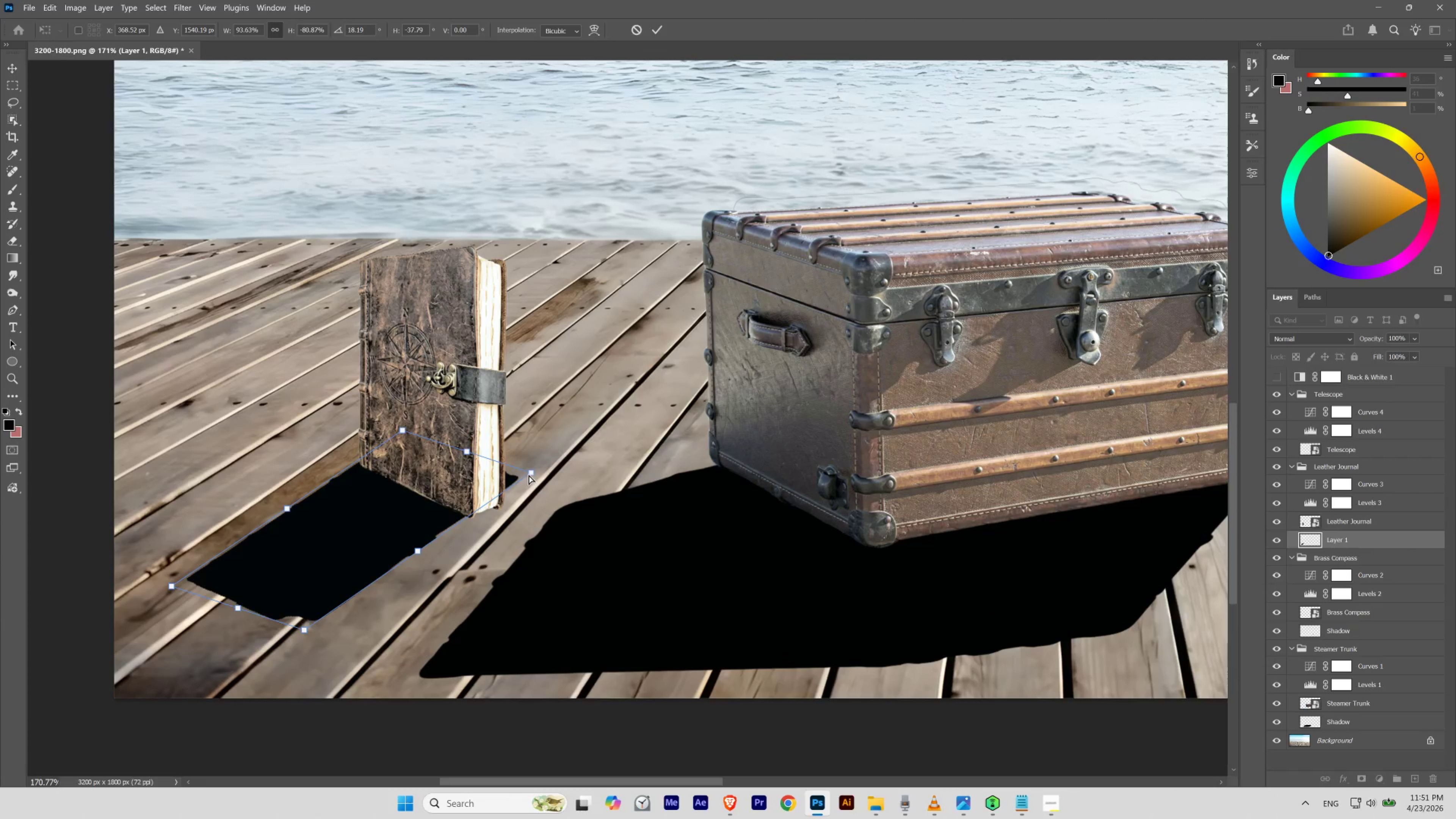 
left_click_drag(start_coordinate=[529, 474], to_coordinate=[511, 503])
 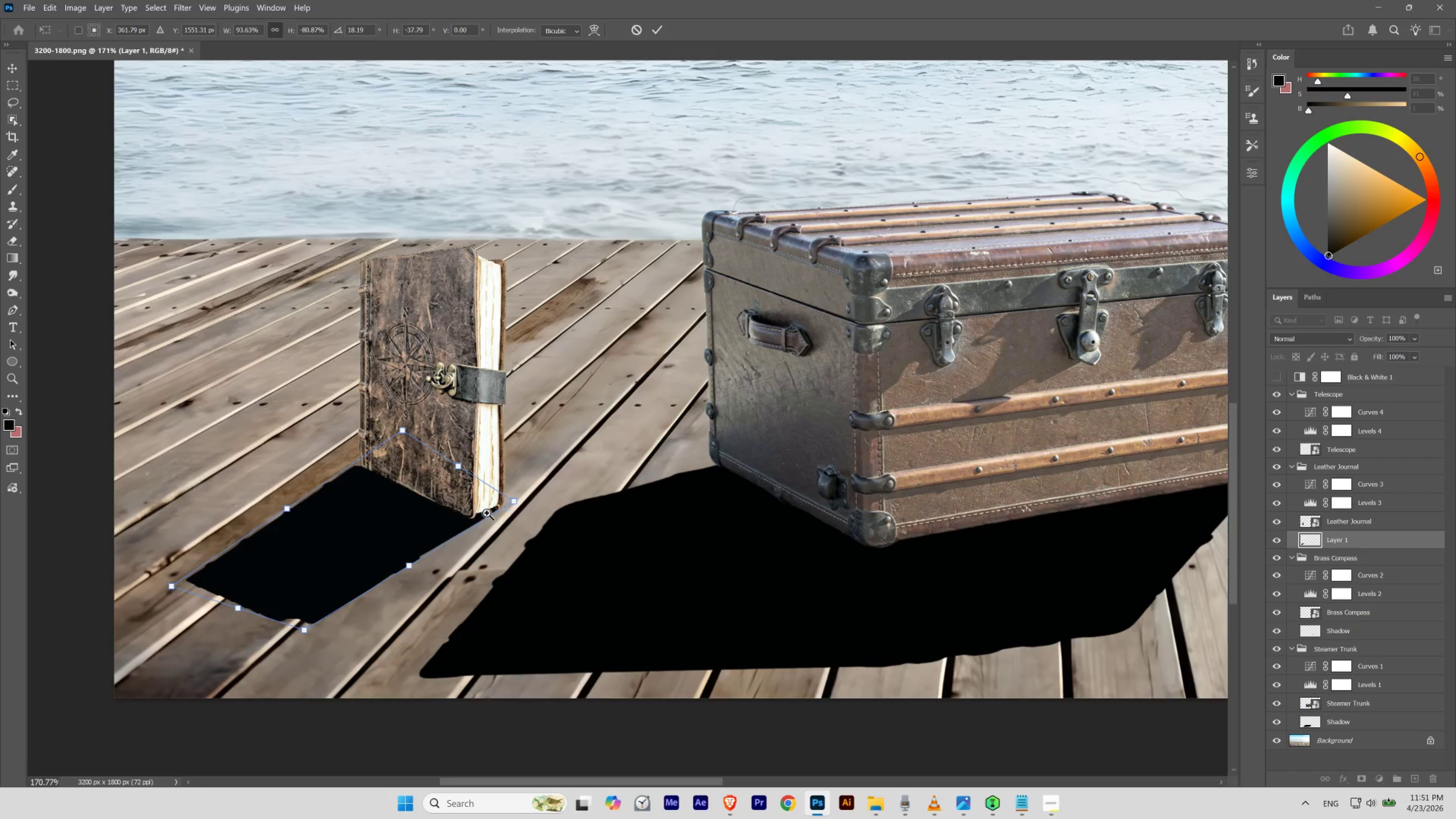 
hold_key(key=Space, duration=0.67)
 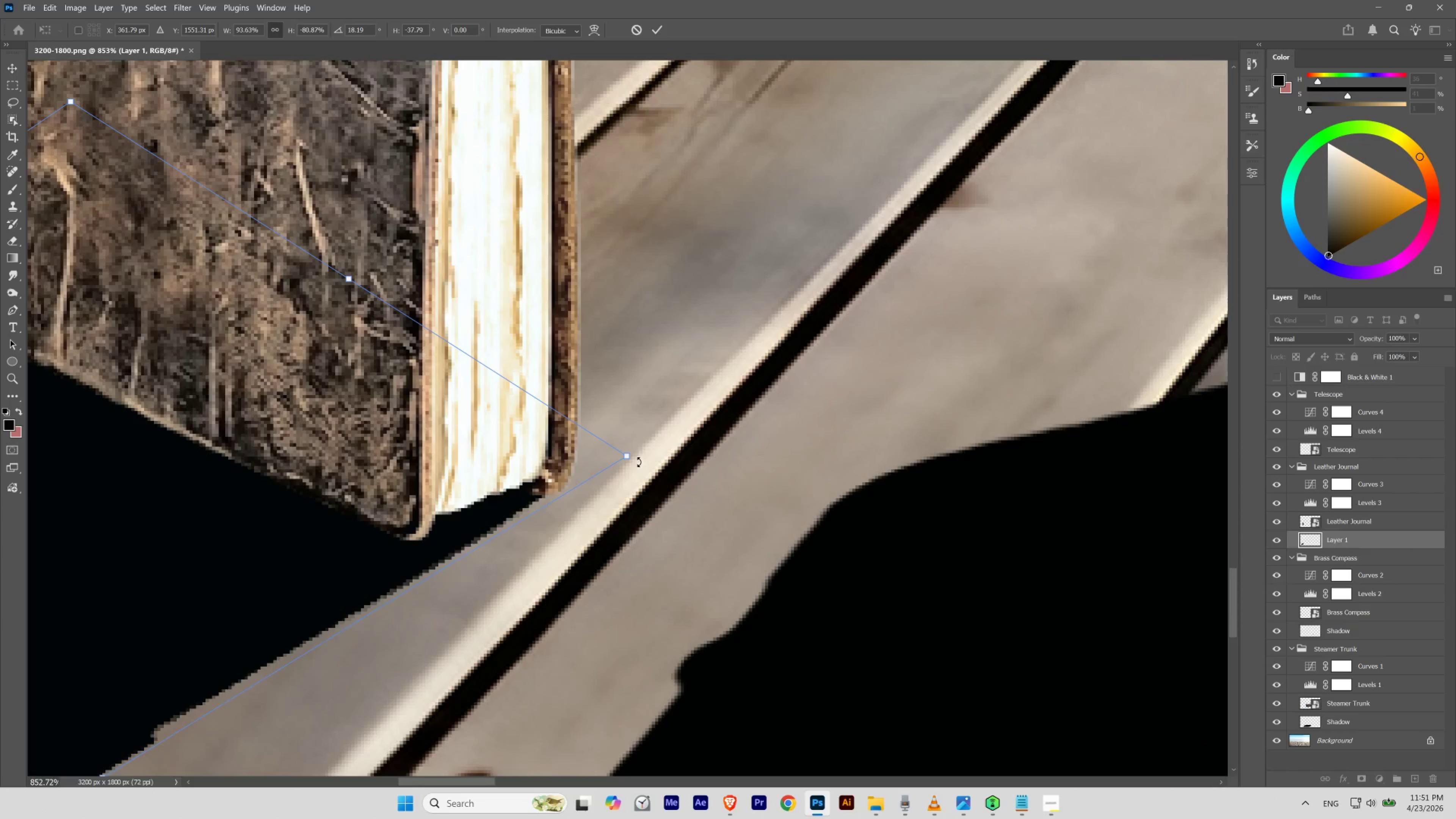 
left_click_drag(start_coordinate=[486, 513], to_coordinate=[535, 537])
 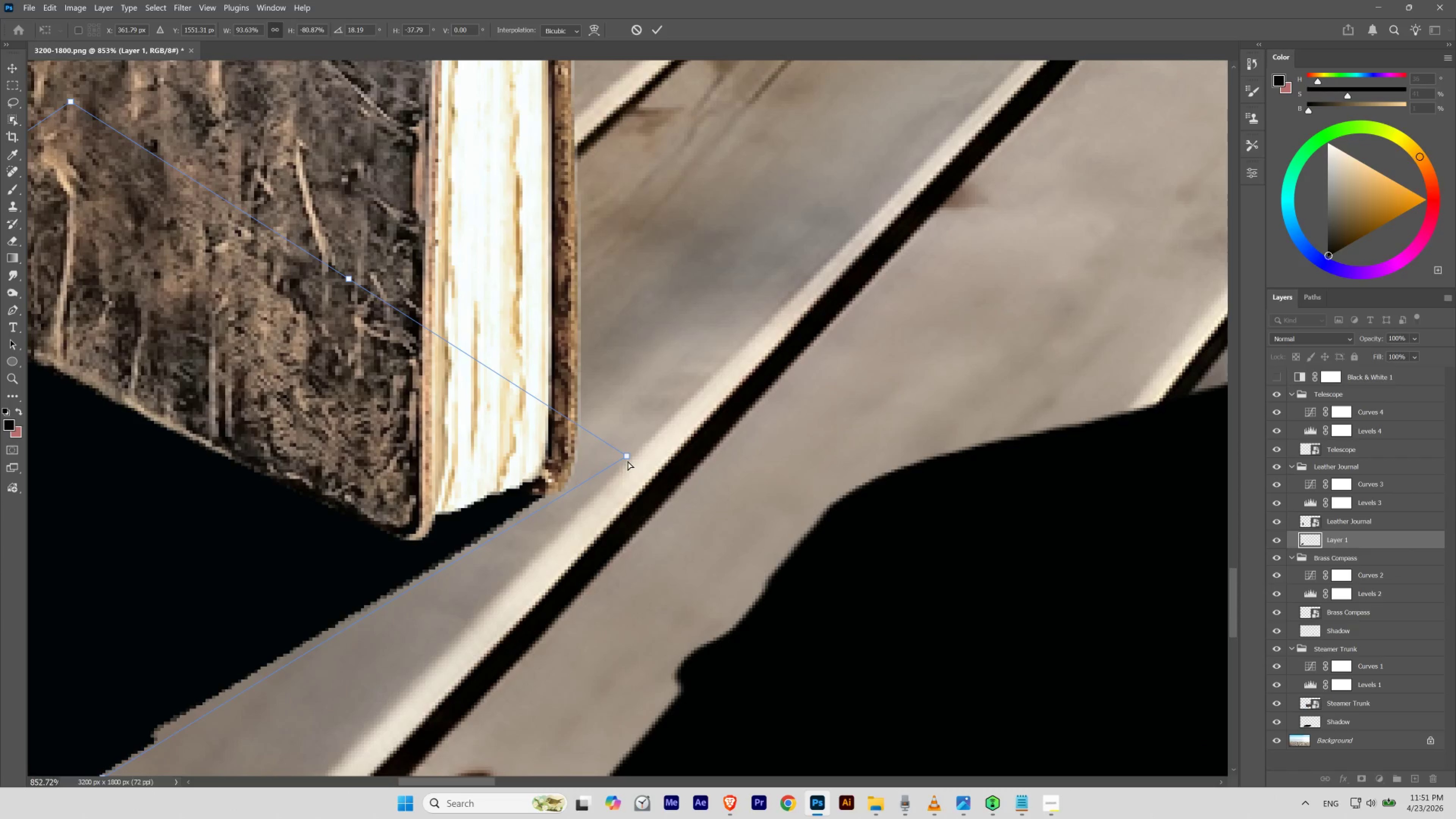 
left_click_drag(start_coordinate=[627, 459], to_coordinate=[632, 460])
 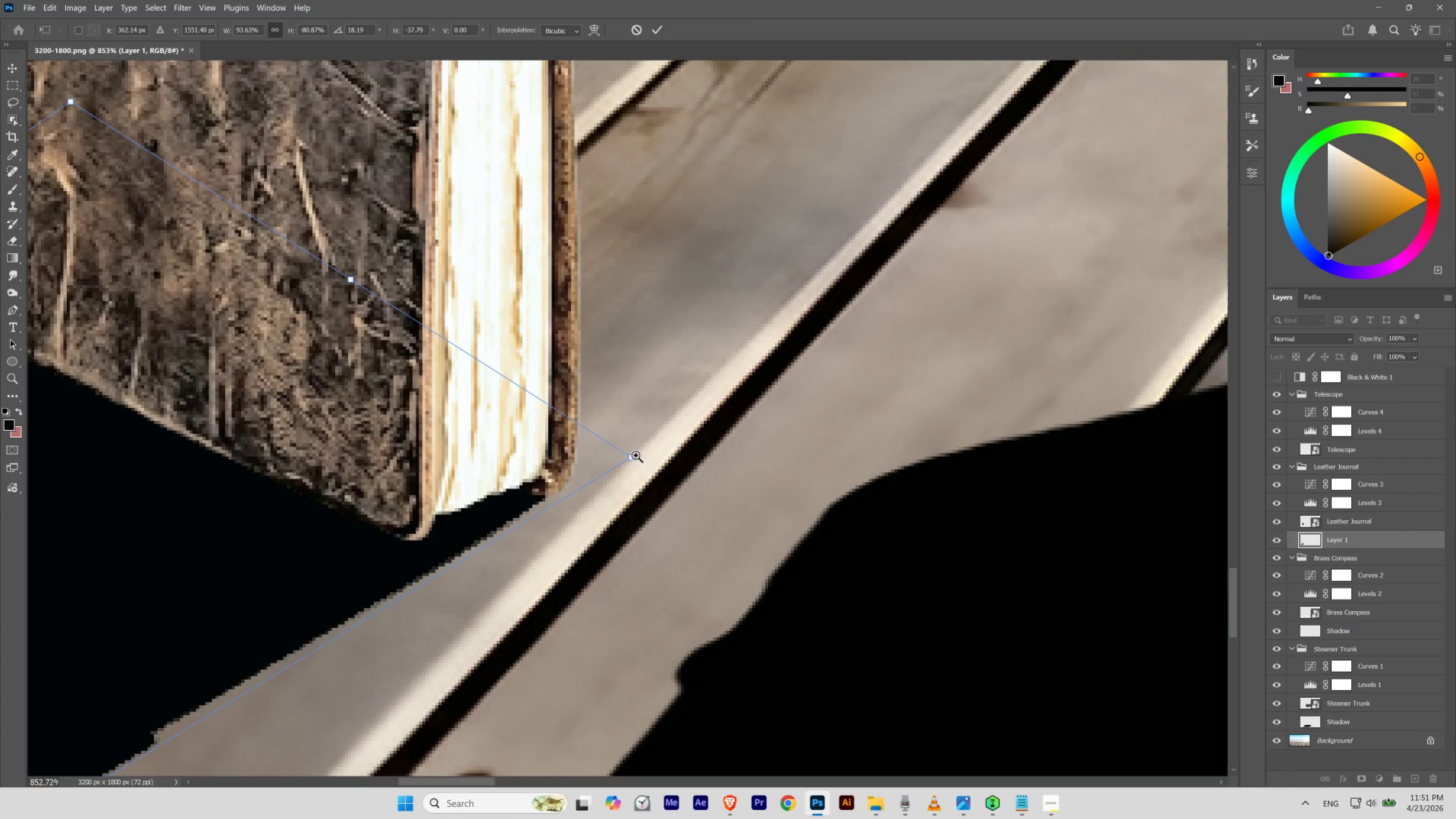 
hold_key(key=Space, duration=1.32)
 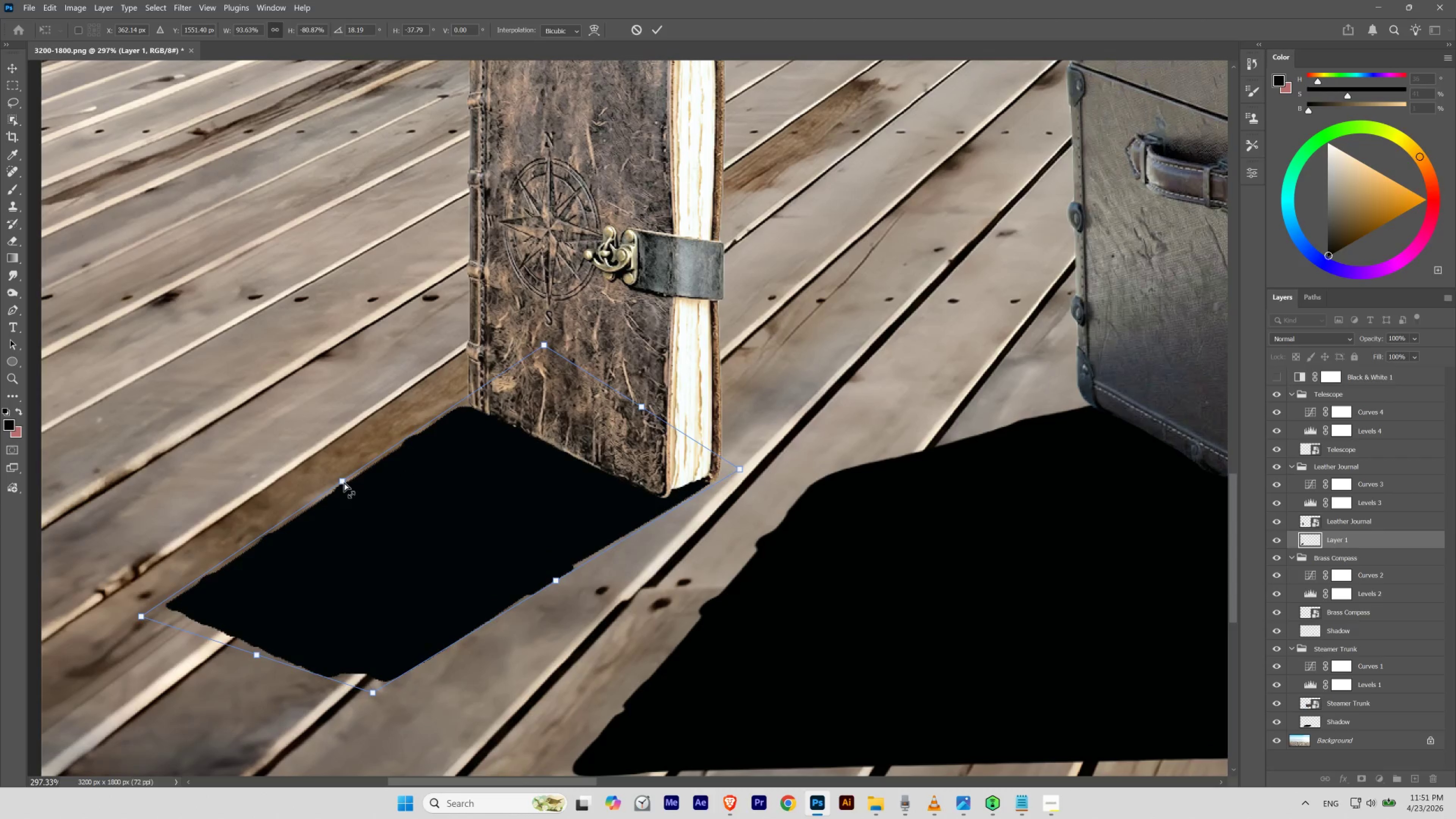 
left_click_drag(start_coordinate=[633, 456], to_coordinate=[585, 469])
 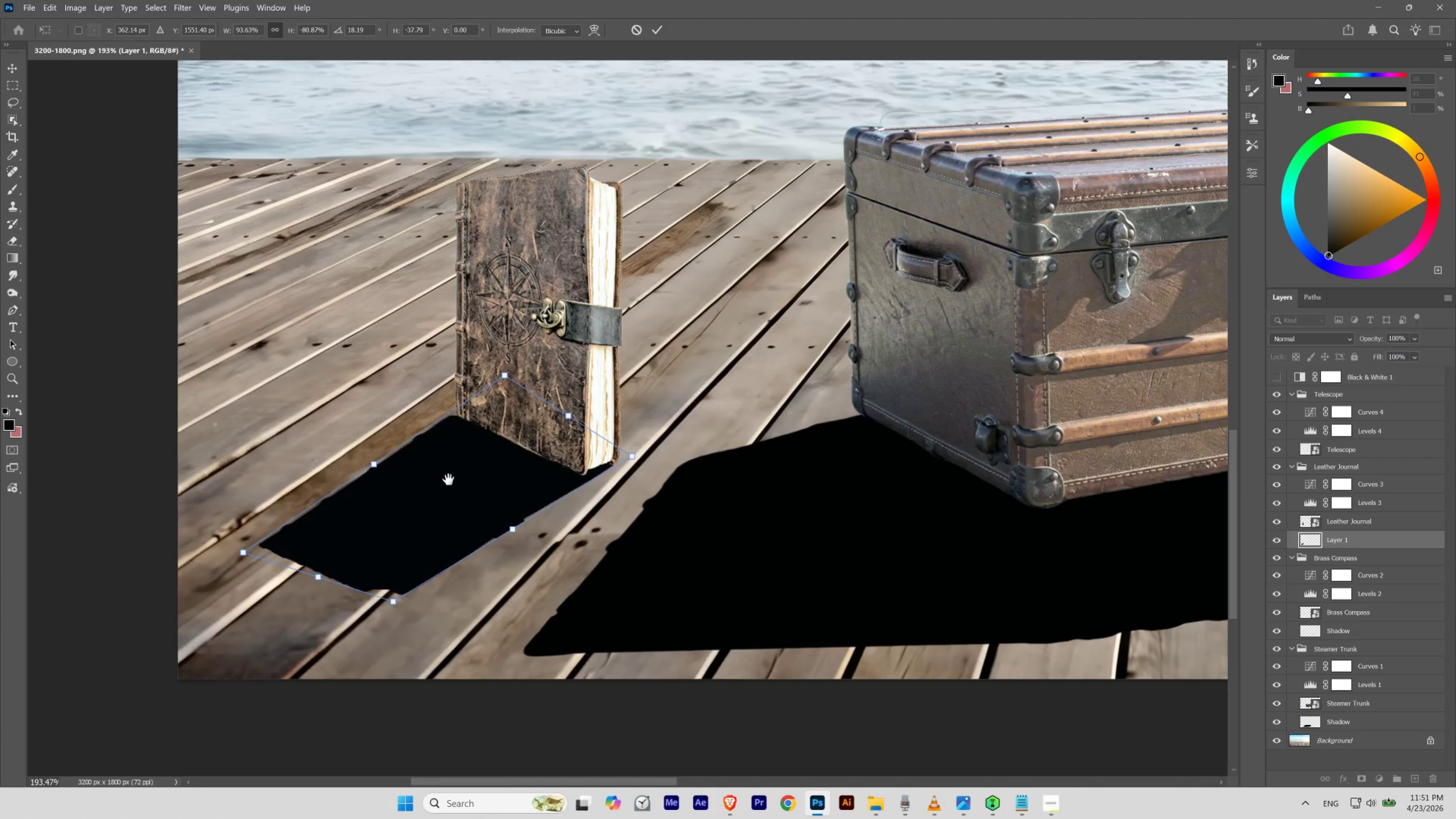 
left_click_drag(start_coordinate=[432, 433], to_coordinate=[450, 440])
 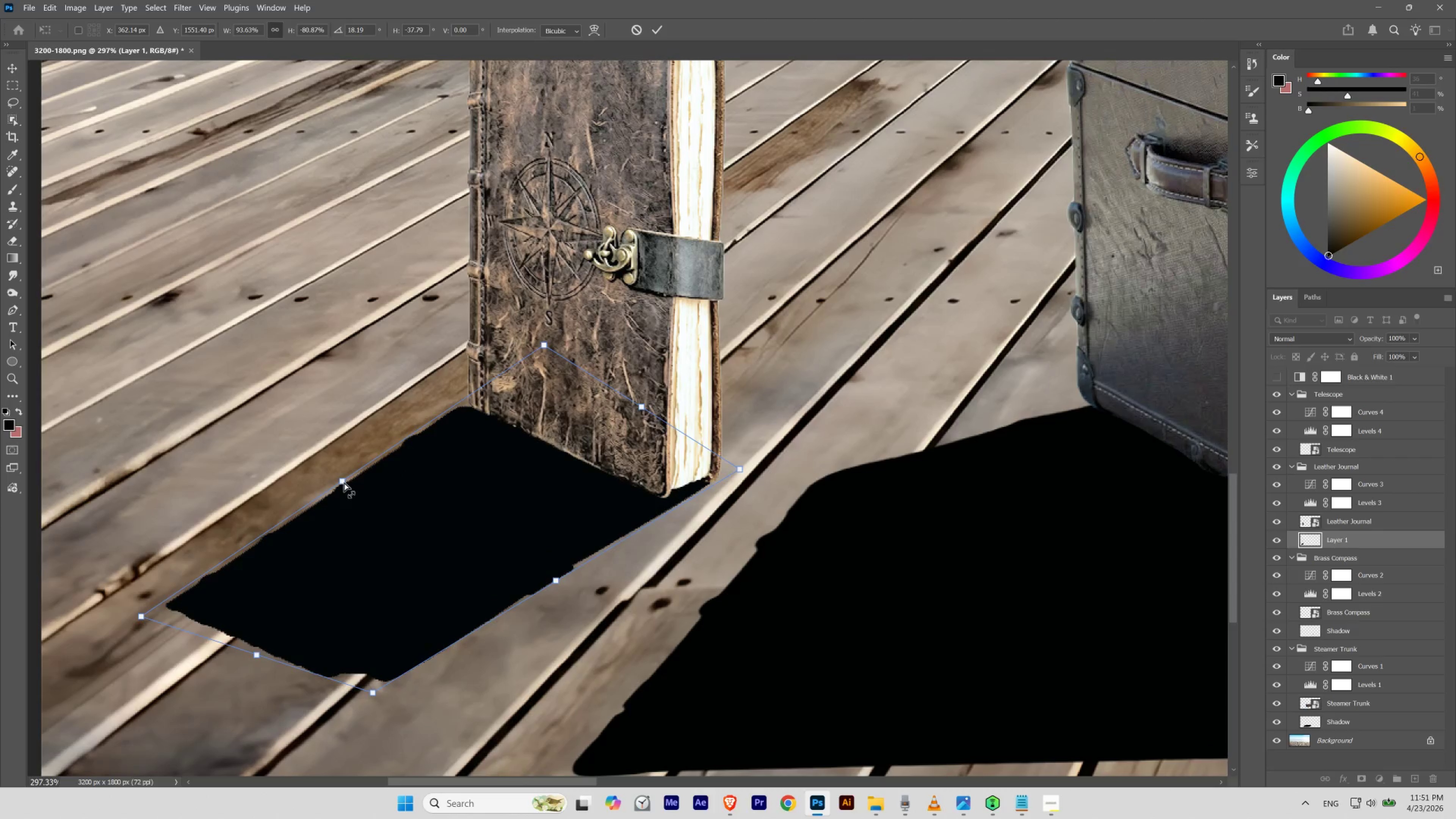 
left_click_drag(start_coordinate=[344, 481], to_coordinate=[355, 478])
 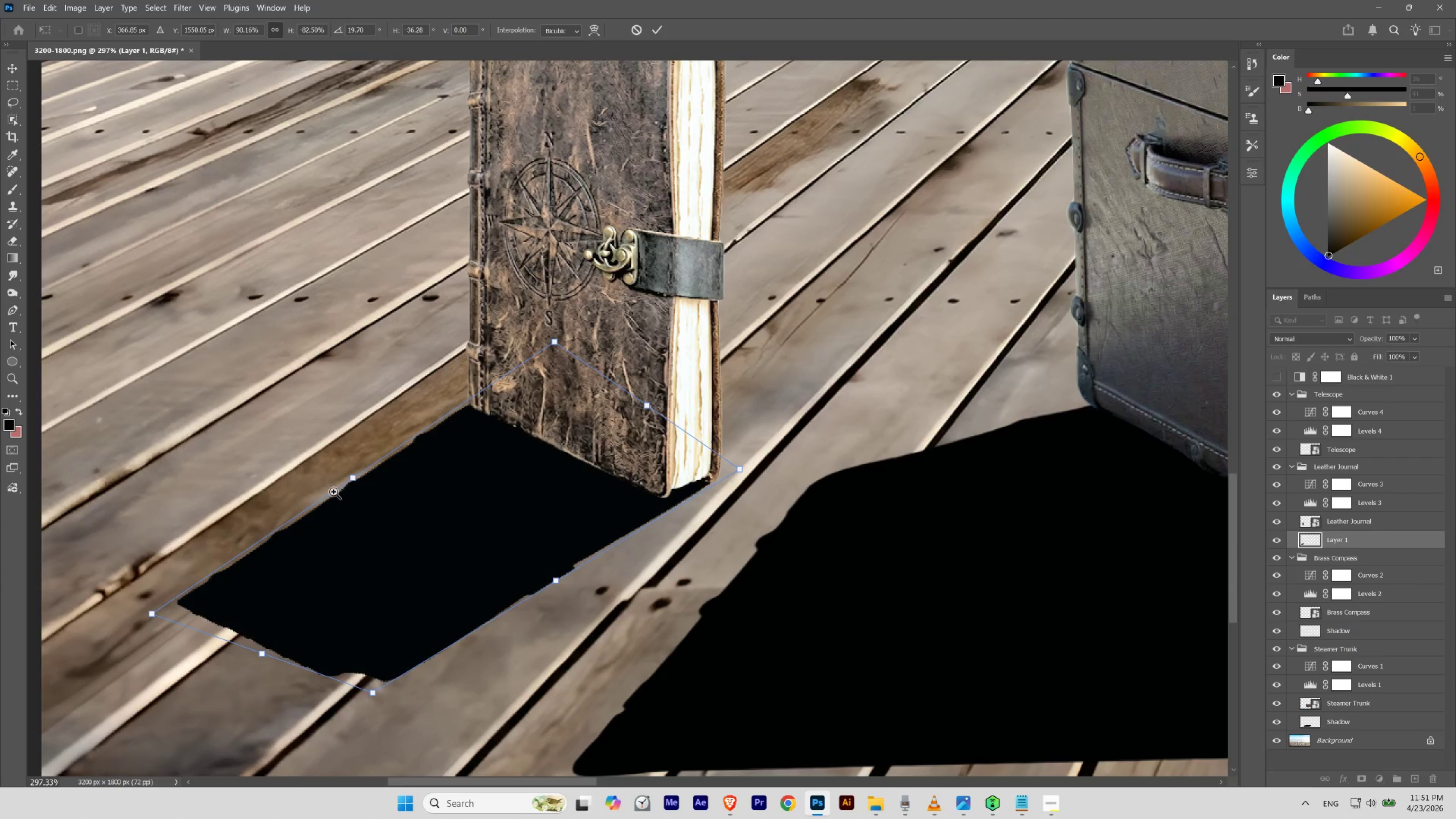 
hold_key(key=Space, duration=1.54)
 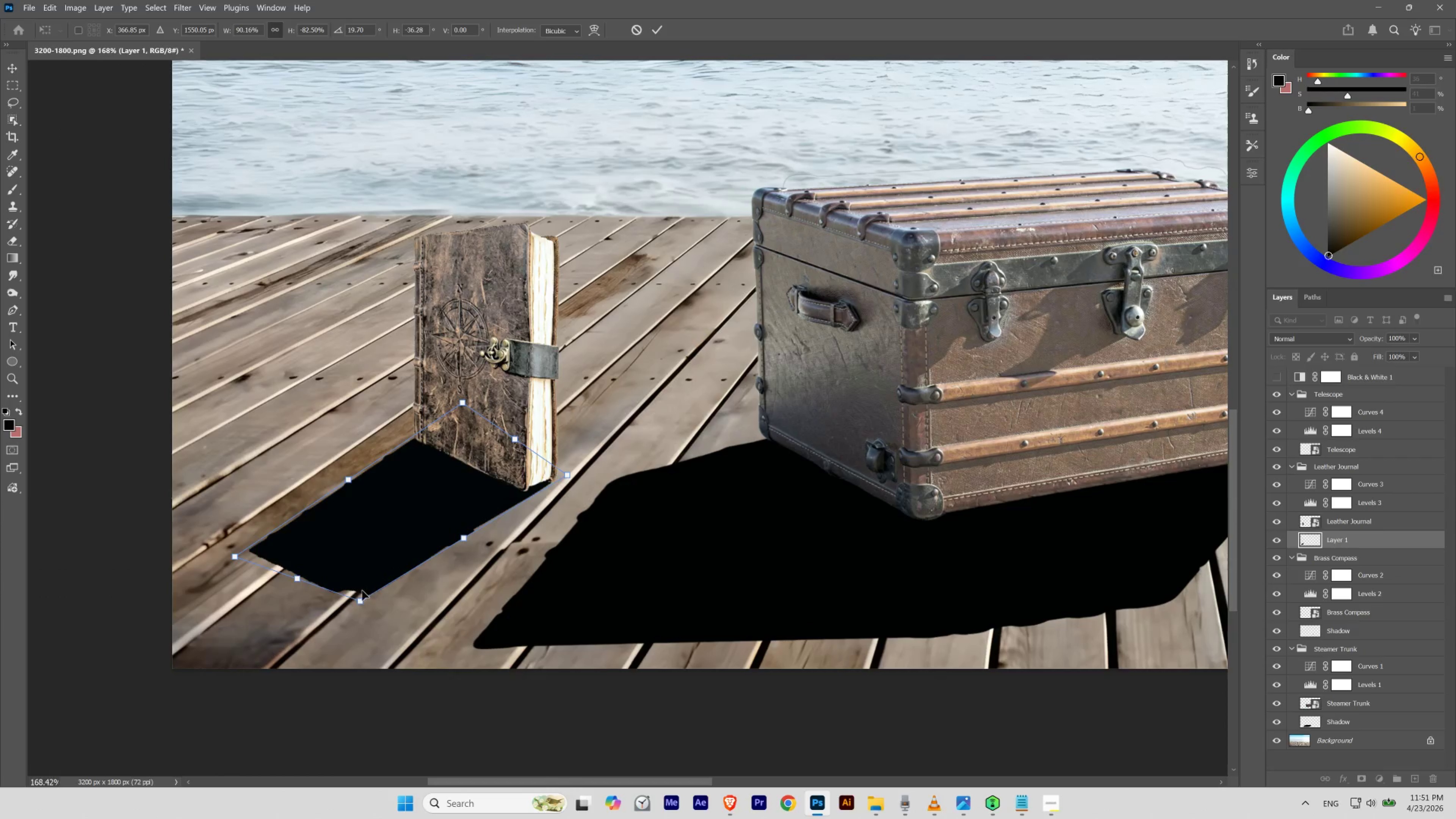 
left_click_drag(start_coordinate=[333, 492], to_coordinate=[308, 511])
 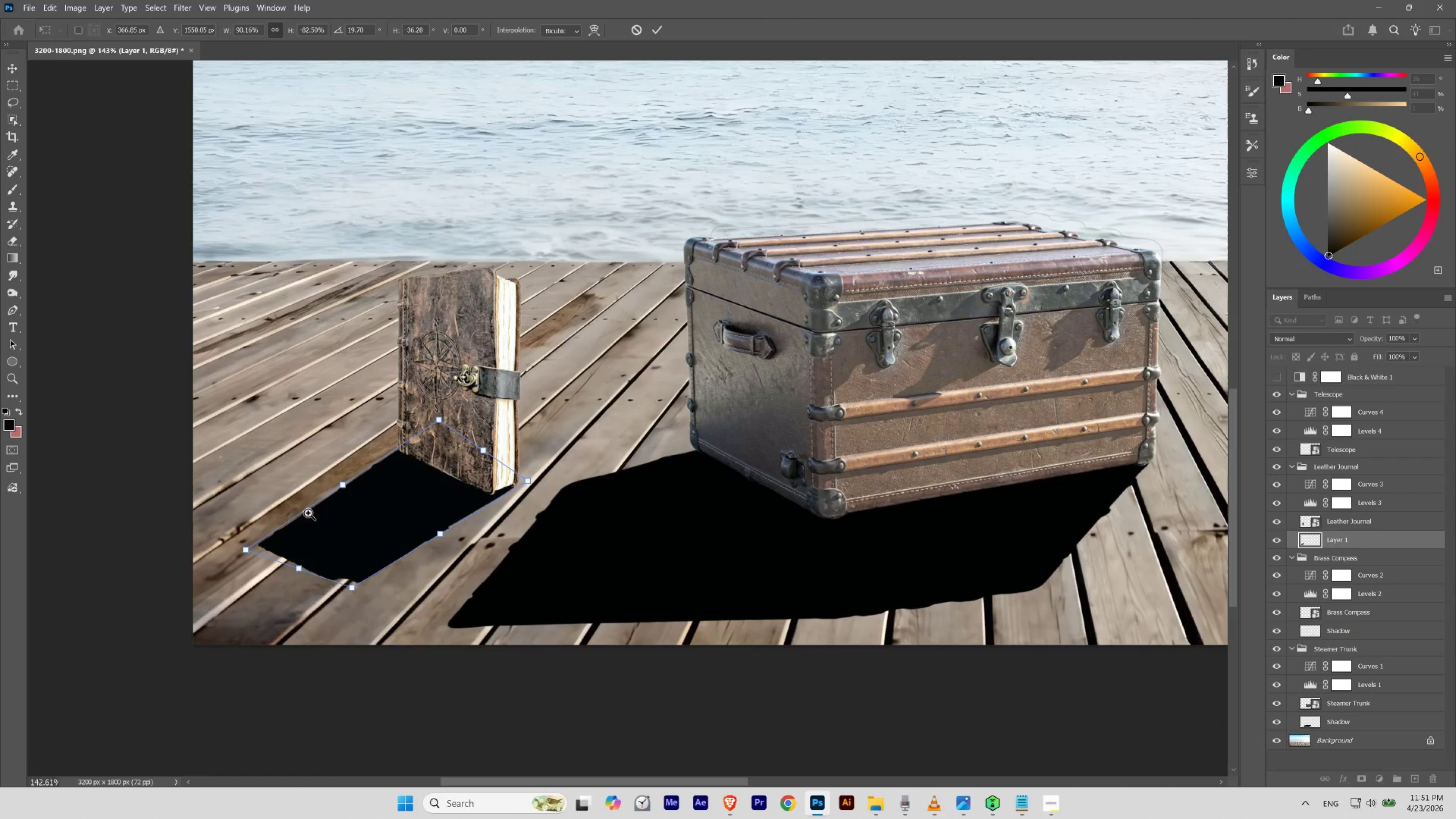 
left_click_drag(start_coordinate=[308, 513], to_coordinate=[318, 521])
 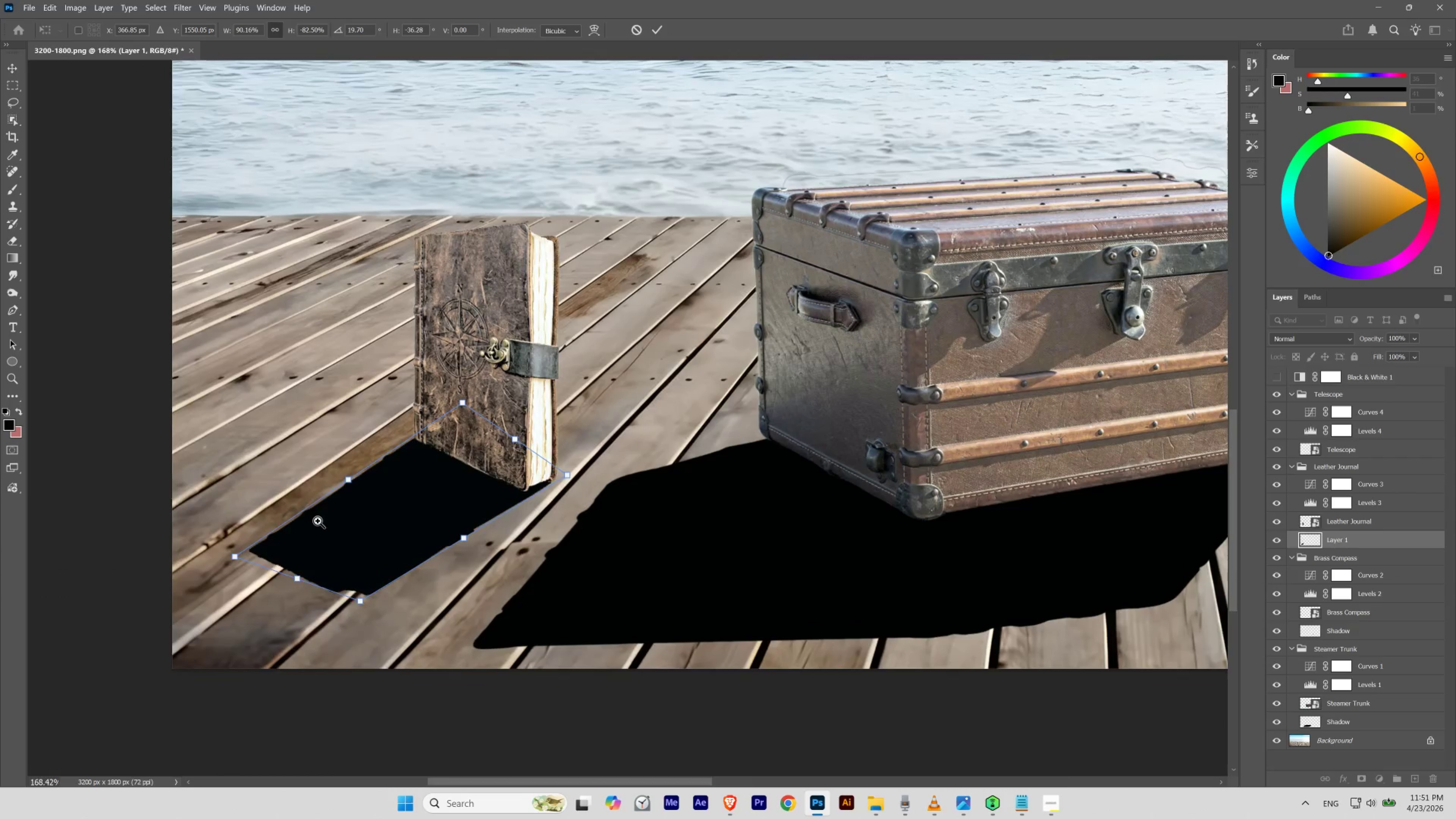 
key(Control+Space)
 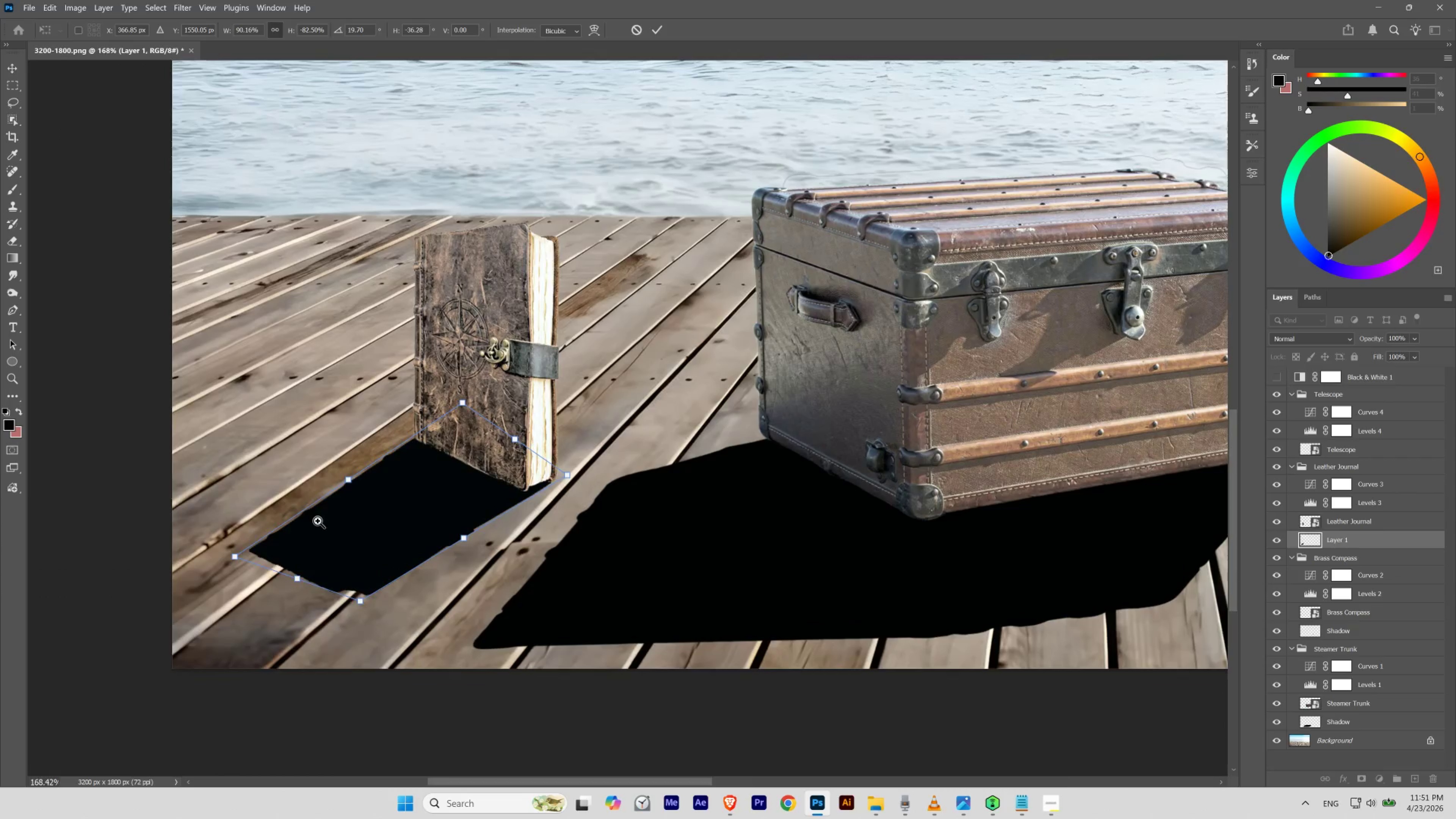 
key(Control+Space)
 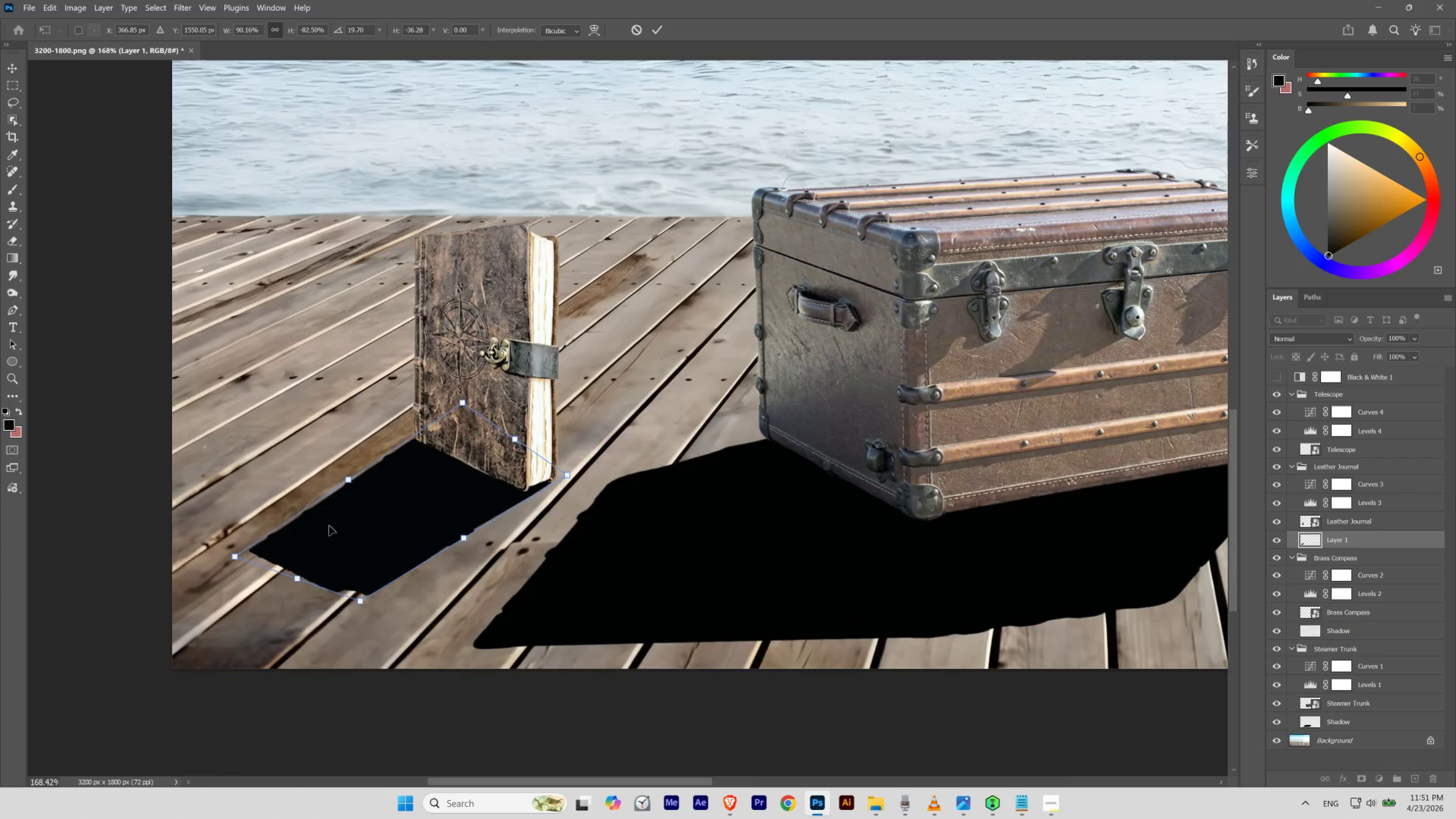 
key(Control+Space)
 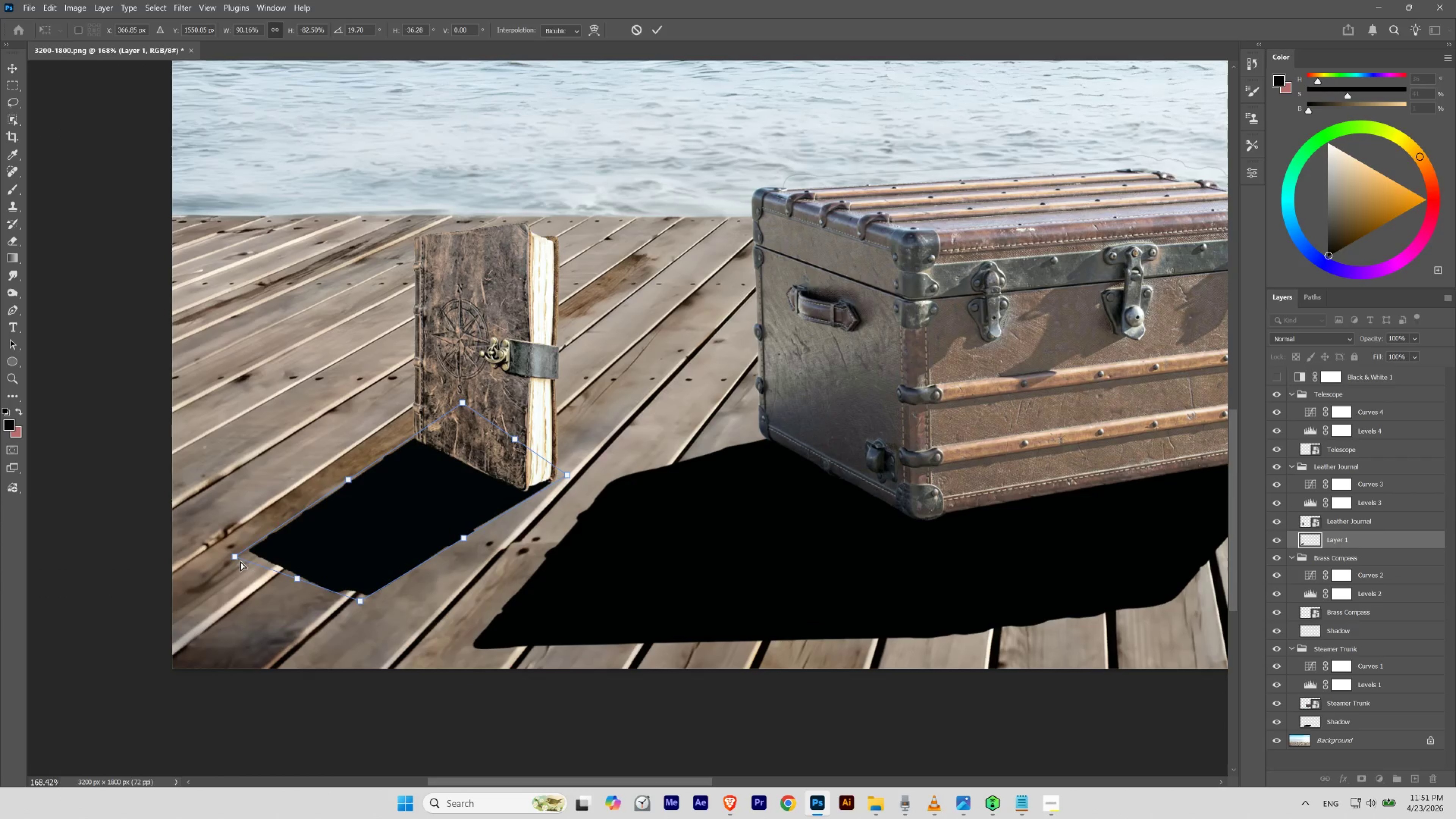 
left_click_drag(start_coordinate=[233, 557], to_coordinate=[188, 544])
 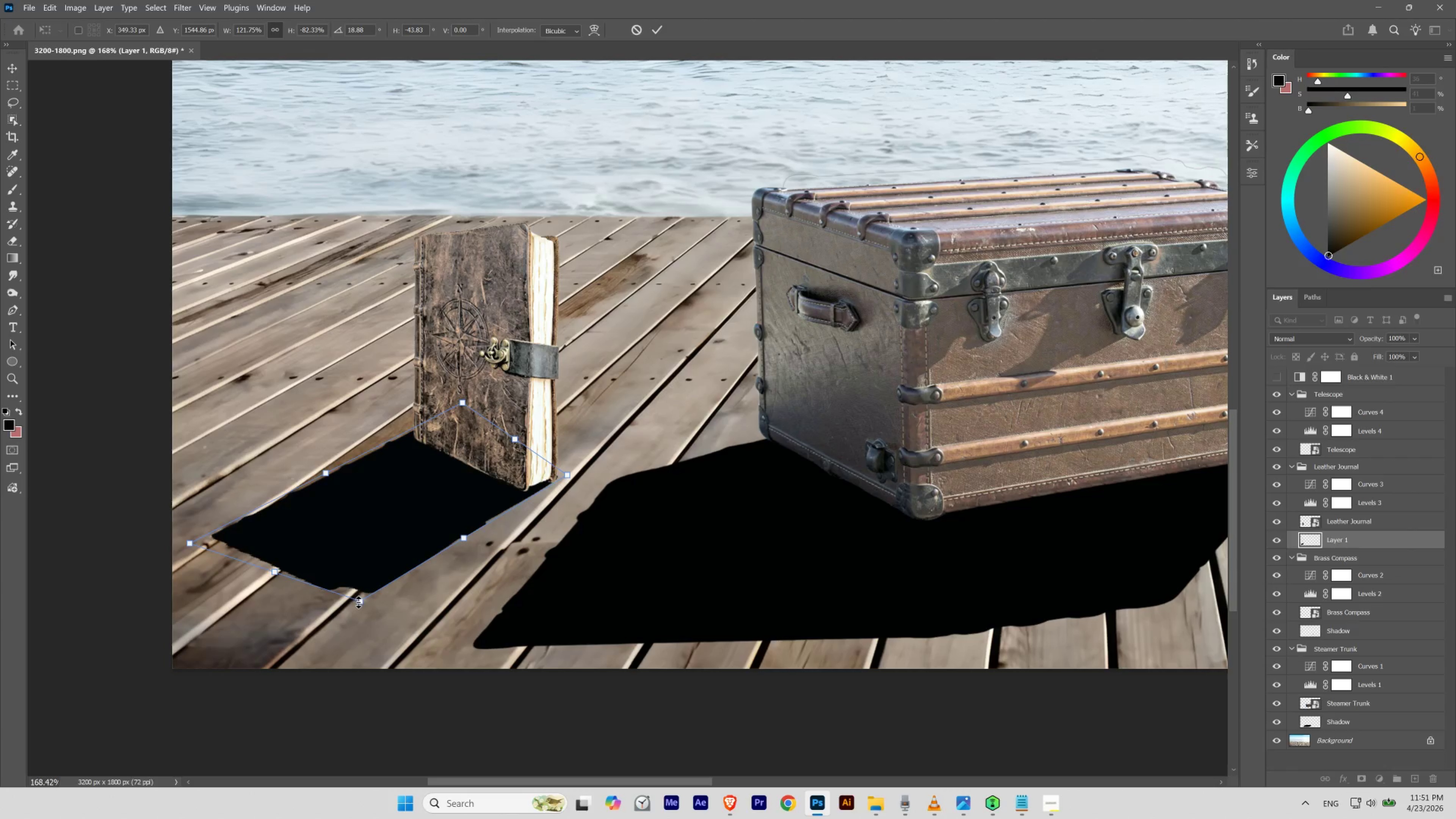 
left_click_drag(start_coordinate=[358, 602], to_coordinate=[358, 597])
 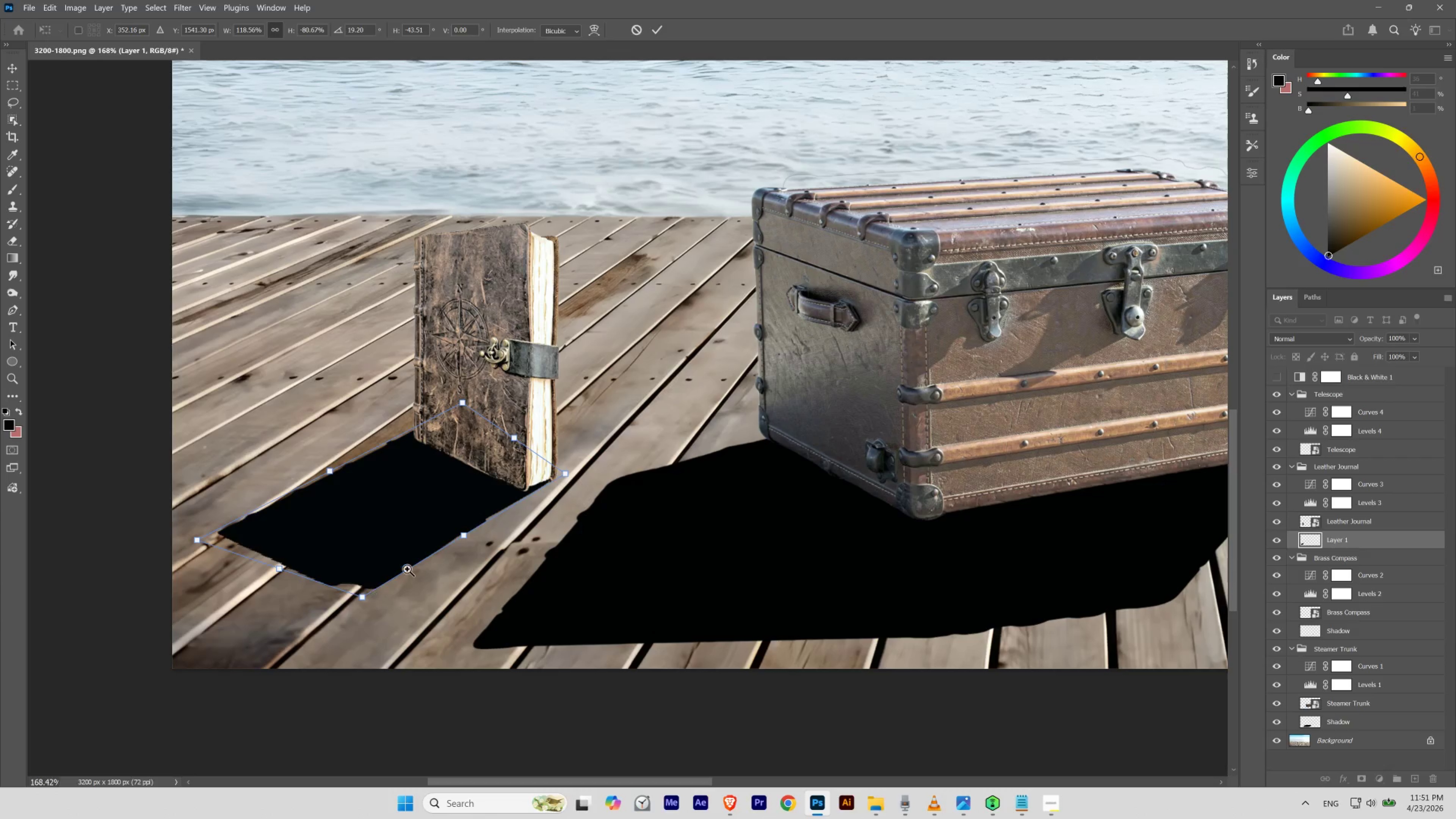 
hold_key(key=ControlLeft, duration=1.01)
 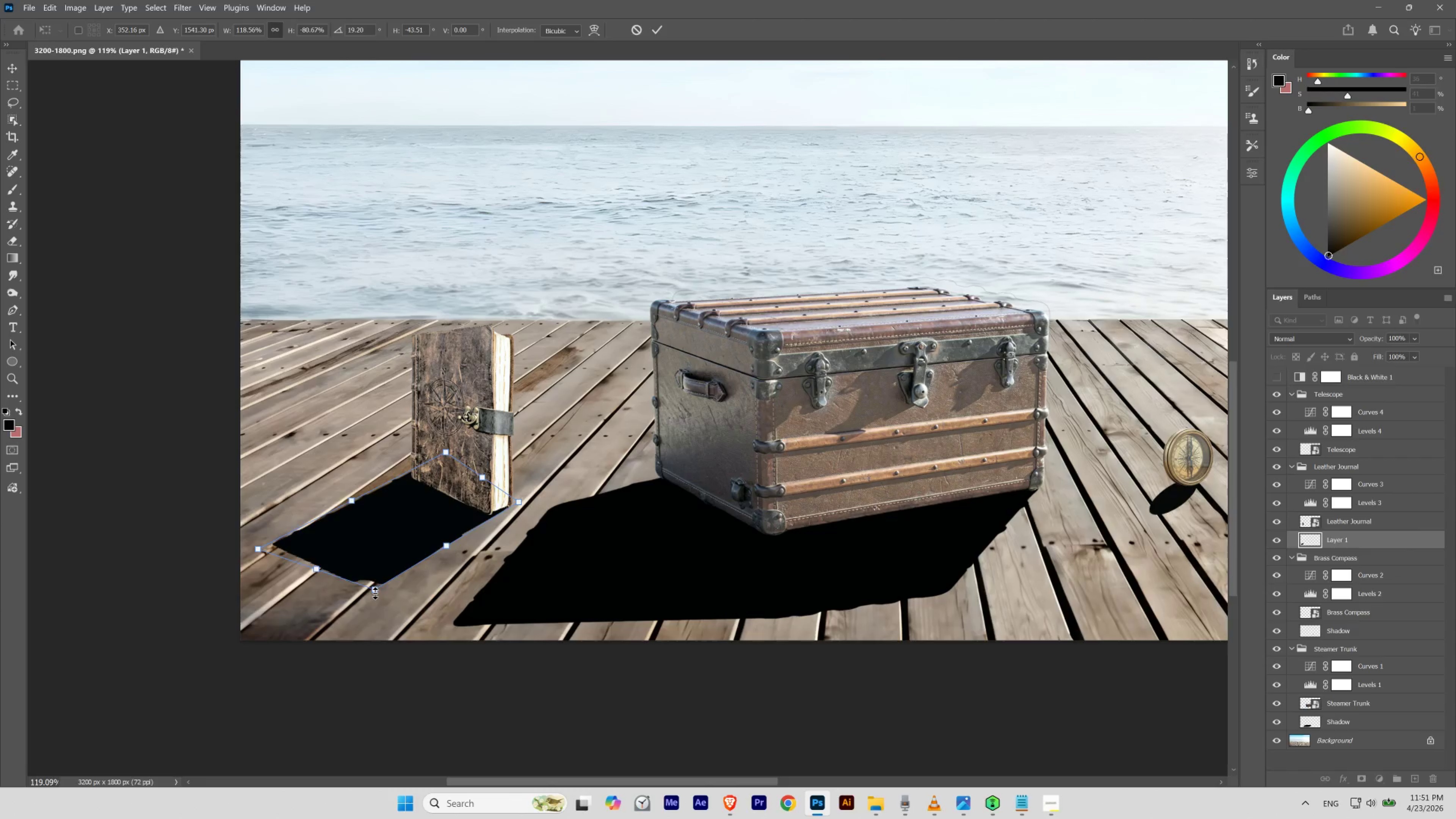 
hold_key(key=Space, duration=0.91)
 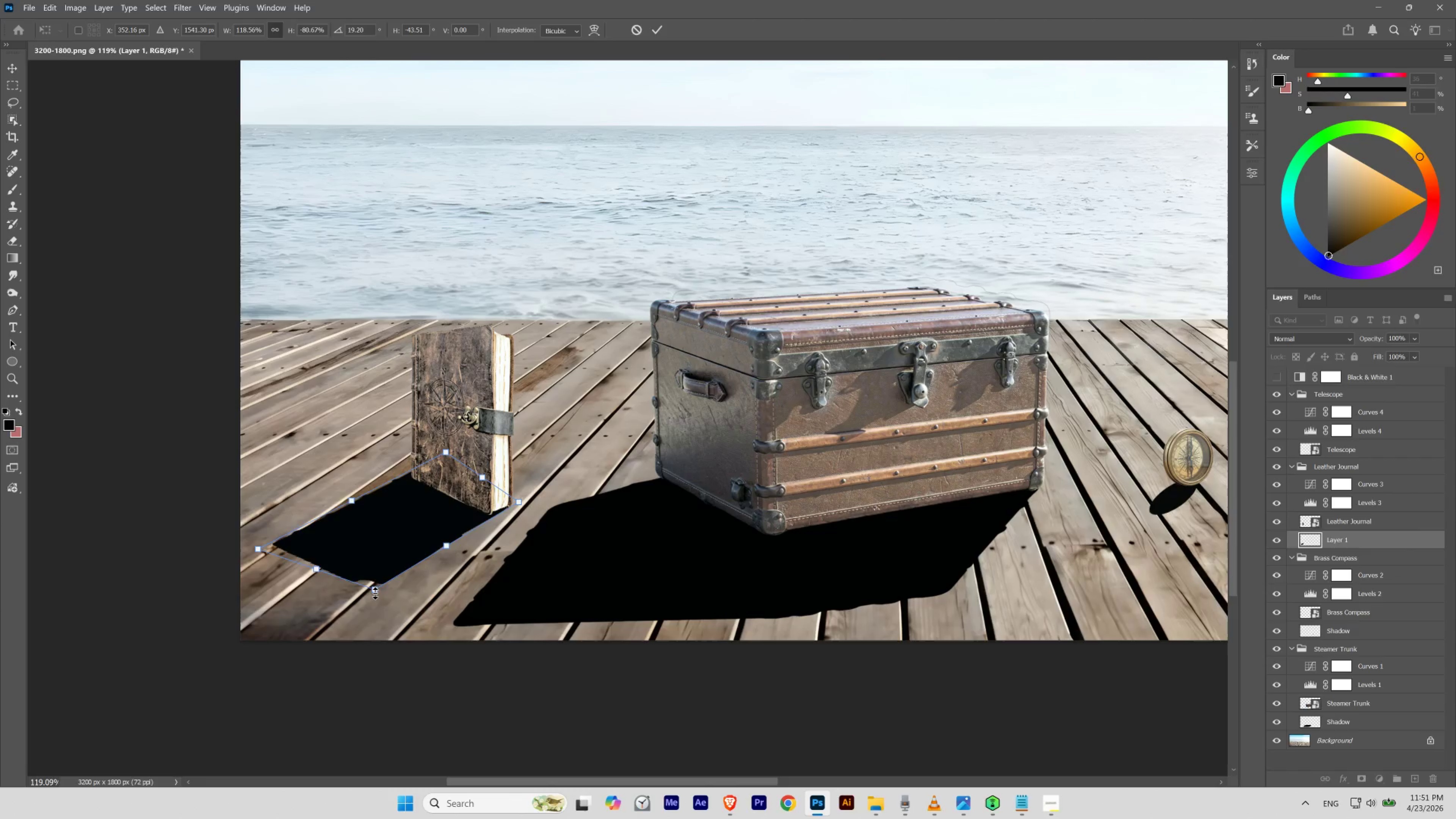 
left_click_drag(start_coordinate=[404, 571], to_coordinate=[390, 583])
 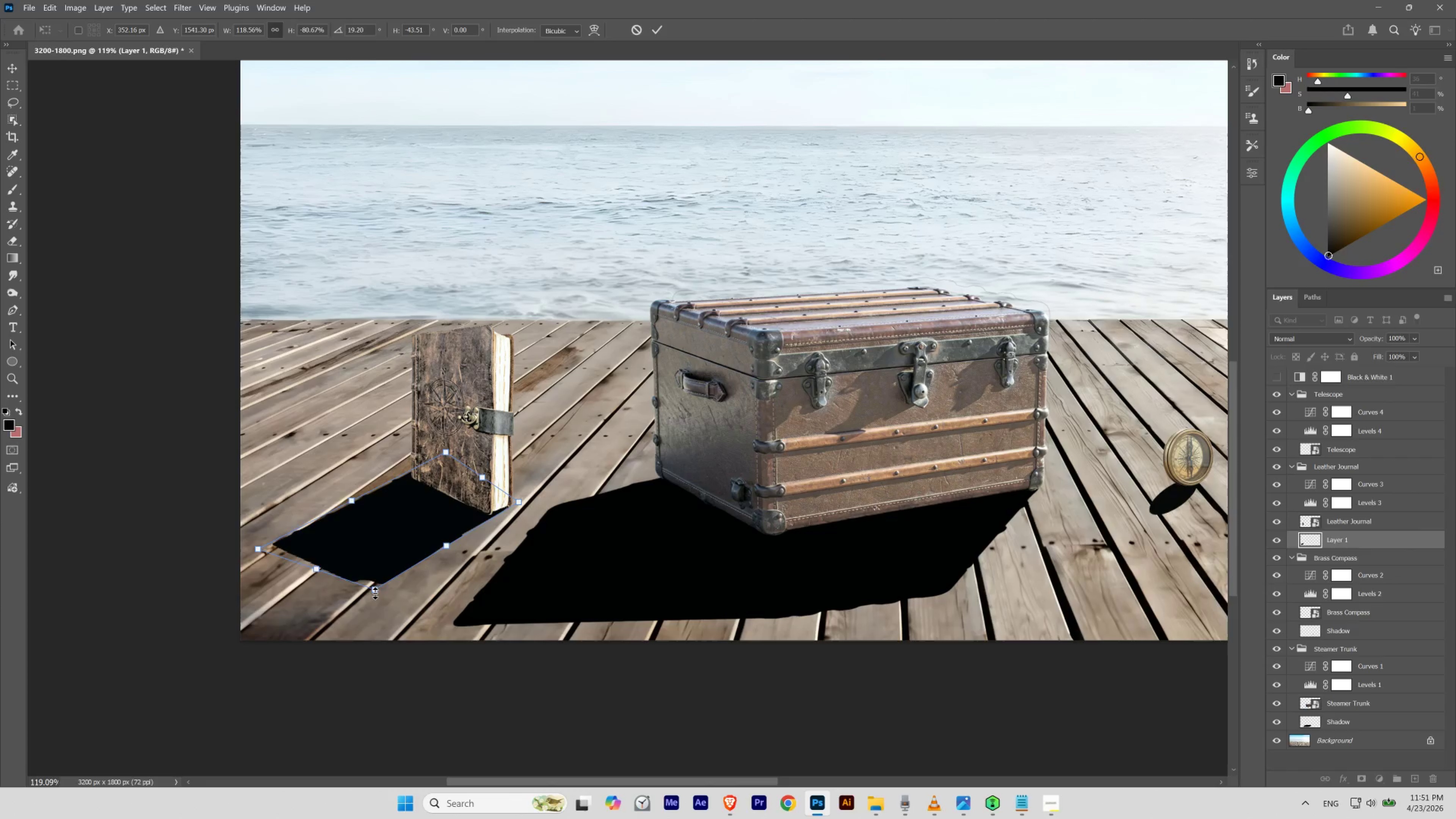 
left_click_drag(start_coordinate=[375, 593], to_coordinate=[373, 588])
 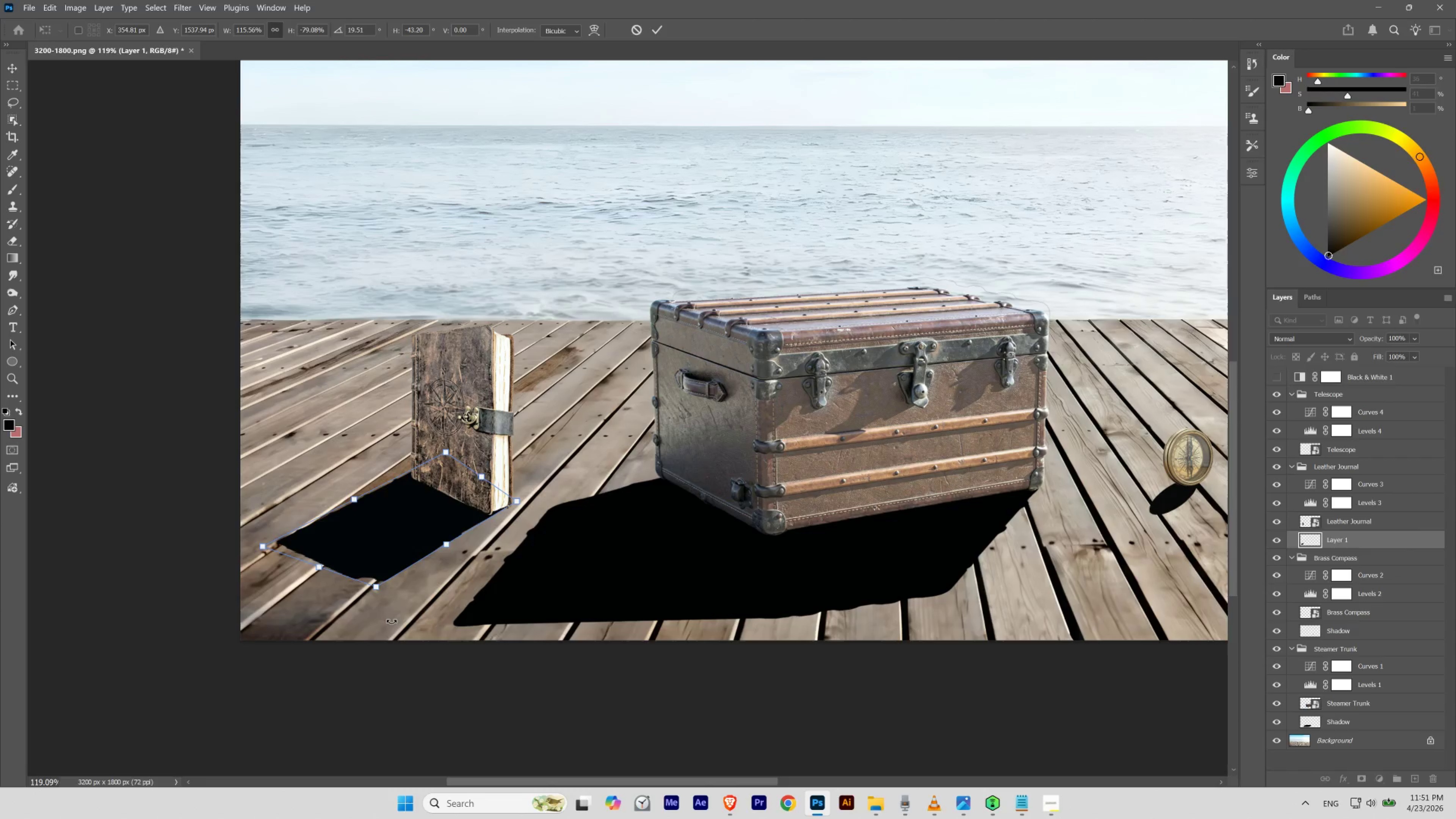 
hold_key(key=ControlLeft, duration=11.44)
 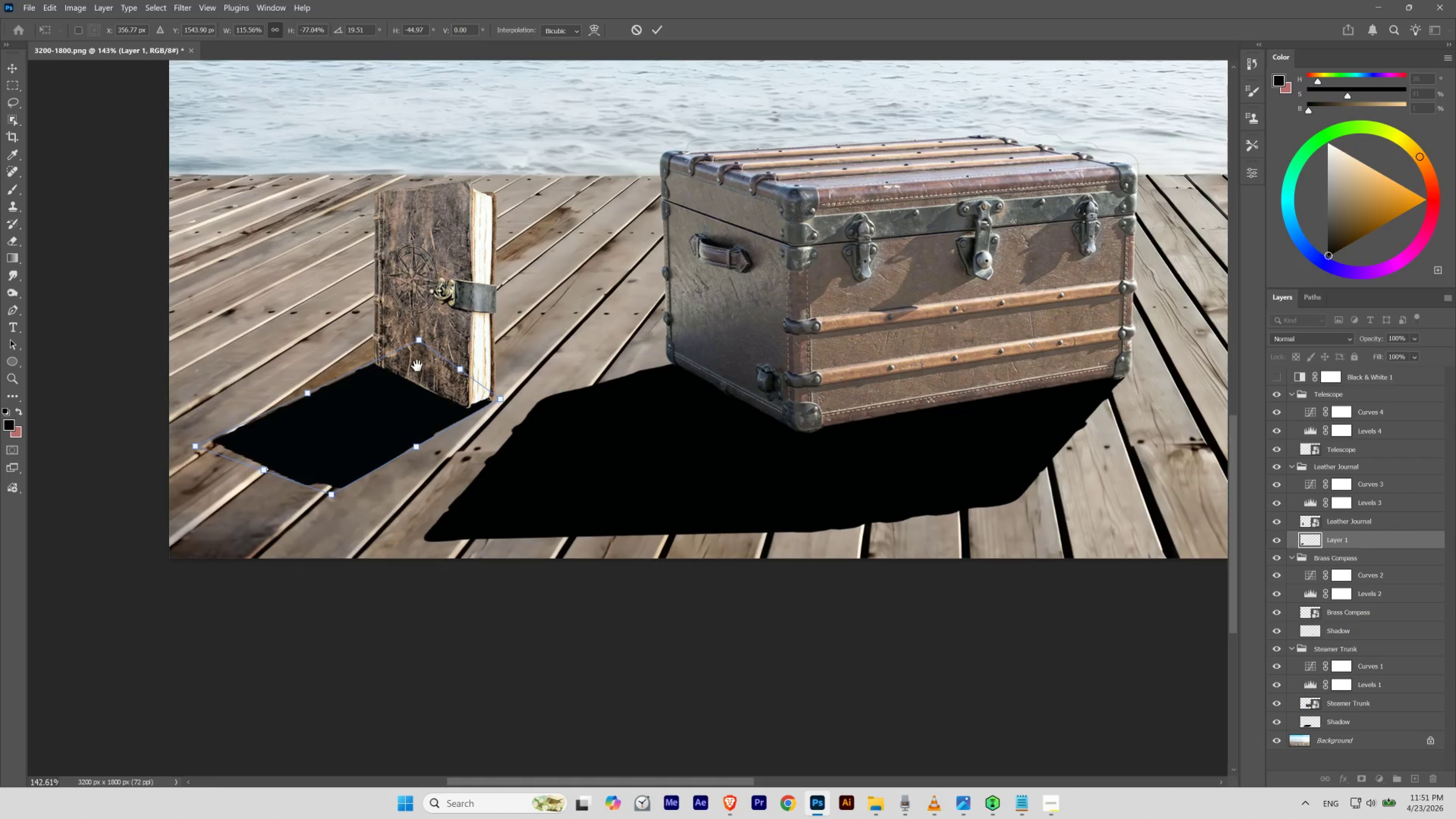 
hold_key(key=Space, duration=0.83)
 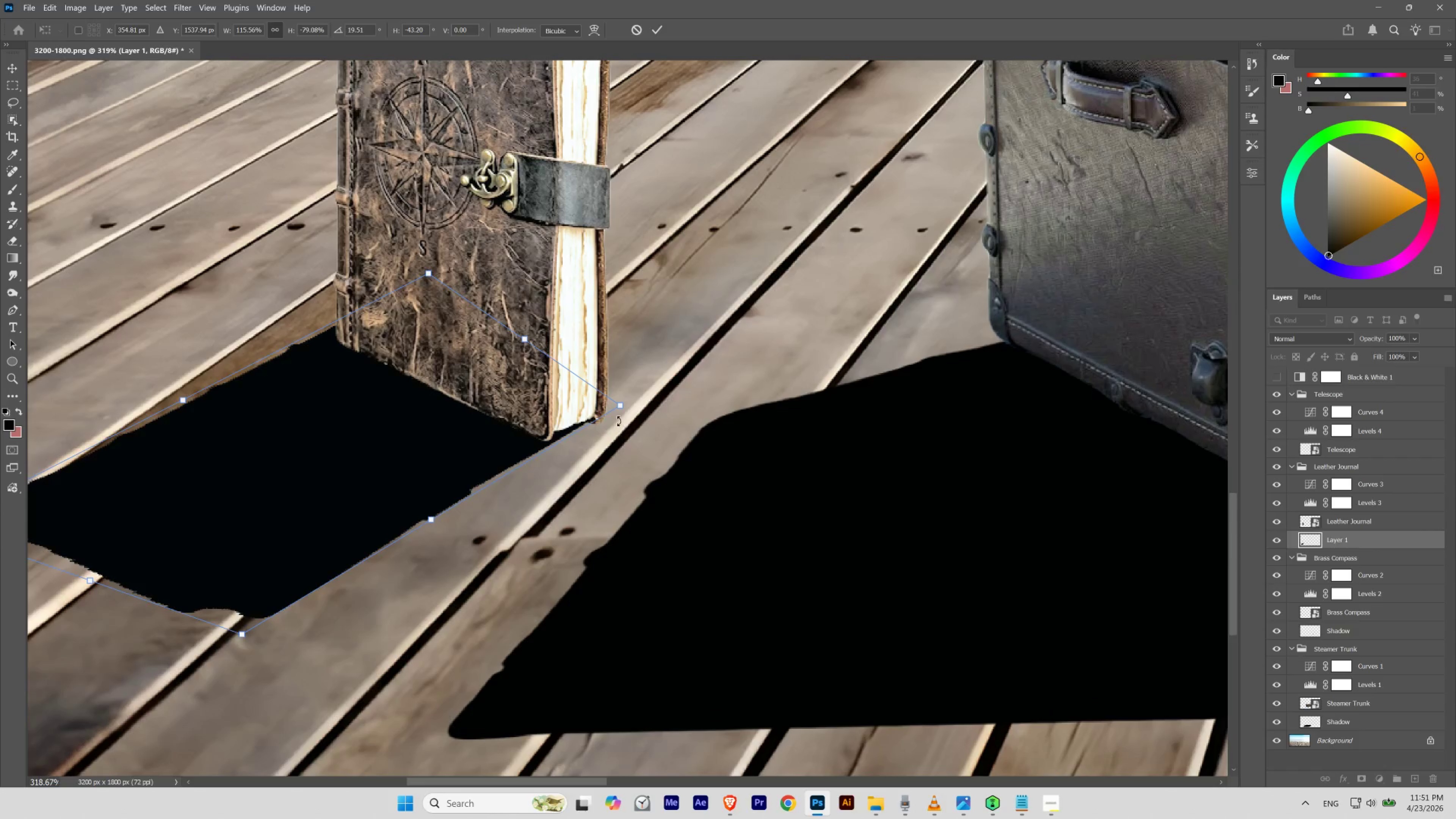 
left_click_drag(start_coordinate=[456, 559], to_coordinate=[488, 568])
 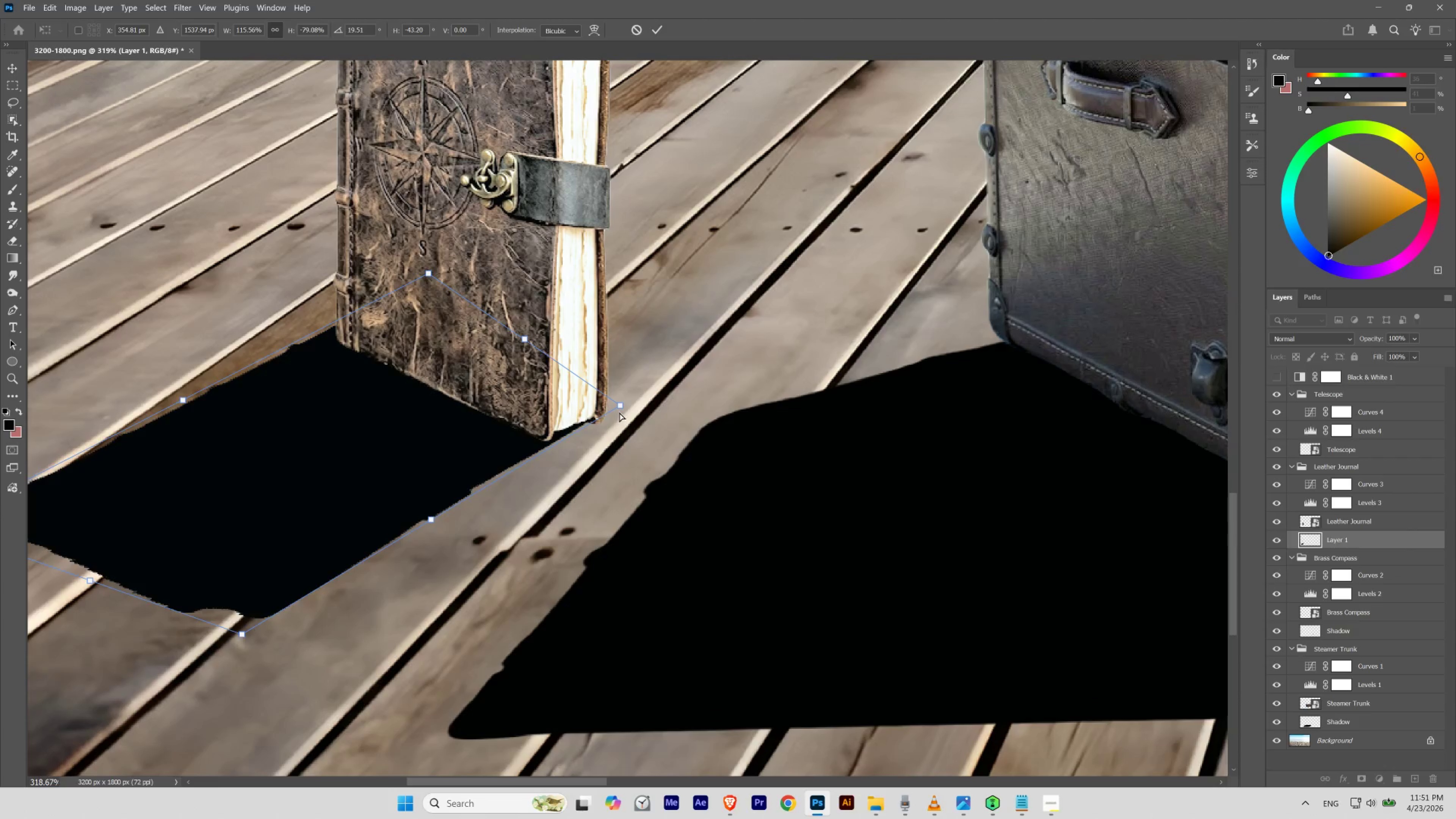 
left_click_drag(start_coordinate=[621, 407], to_coordinate=[621, 421])
 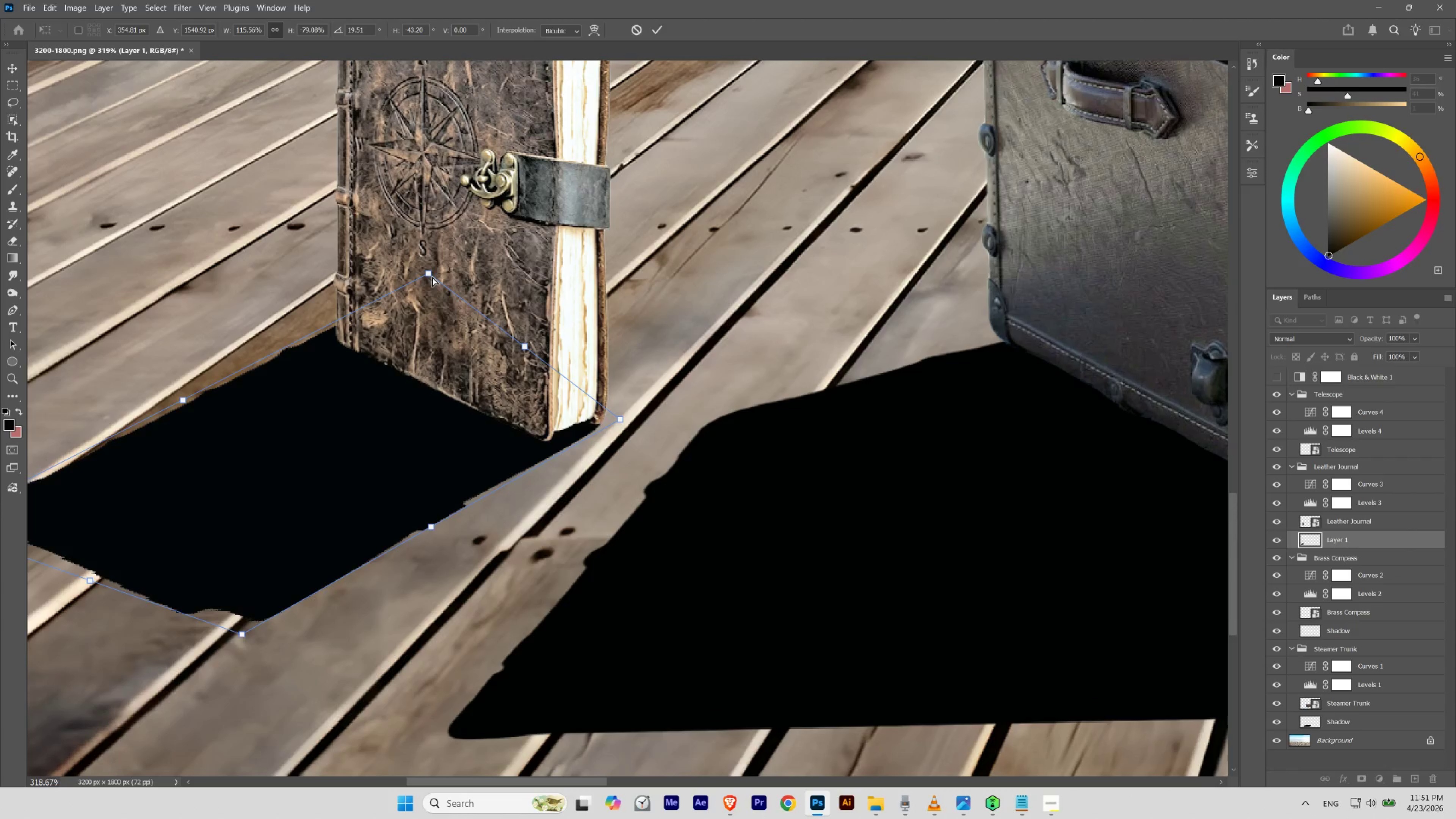 
left_click_drag(start_coordinate=[426, 276], to_coordinate=[436, 290])
 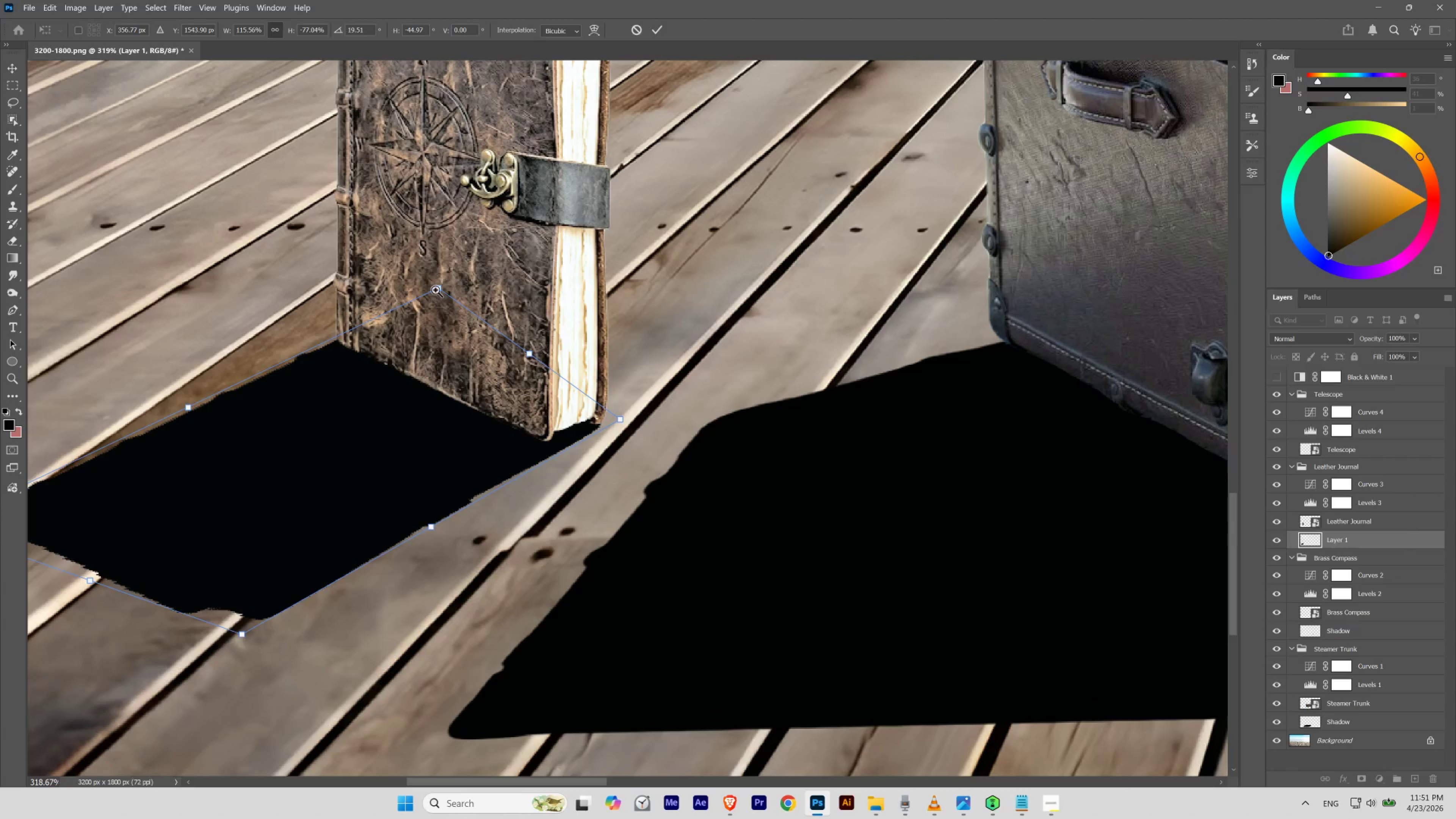 
hold_key(key=Space, duration=1.62)
 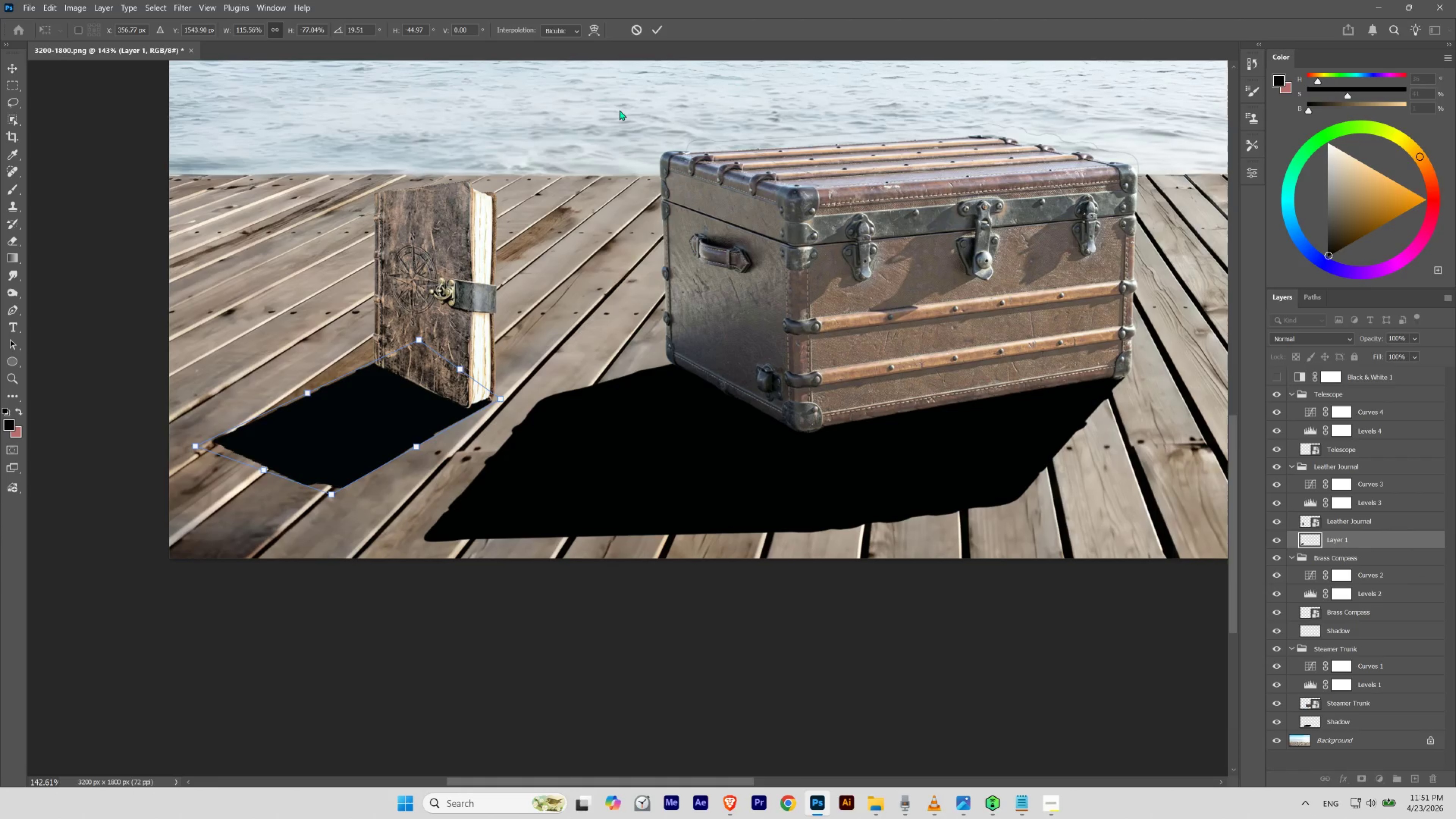 
left_click_drag(start_coordinate=[448, 291], to_coordinate=[421, 308])
 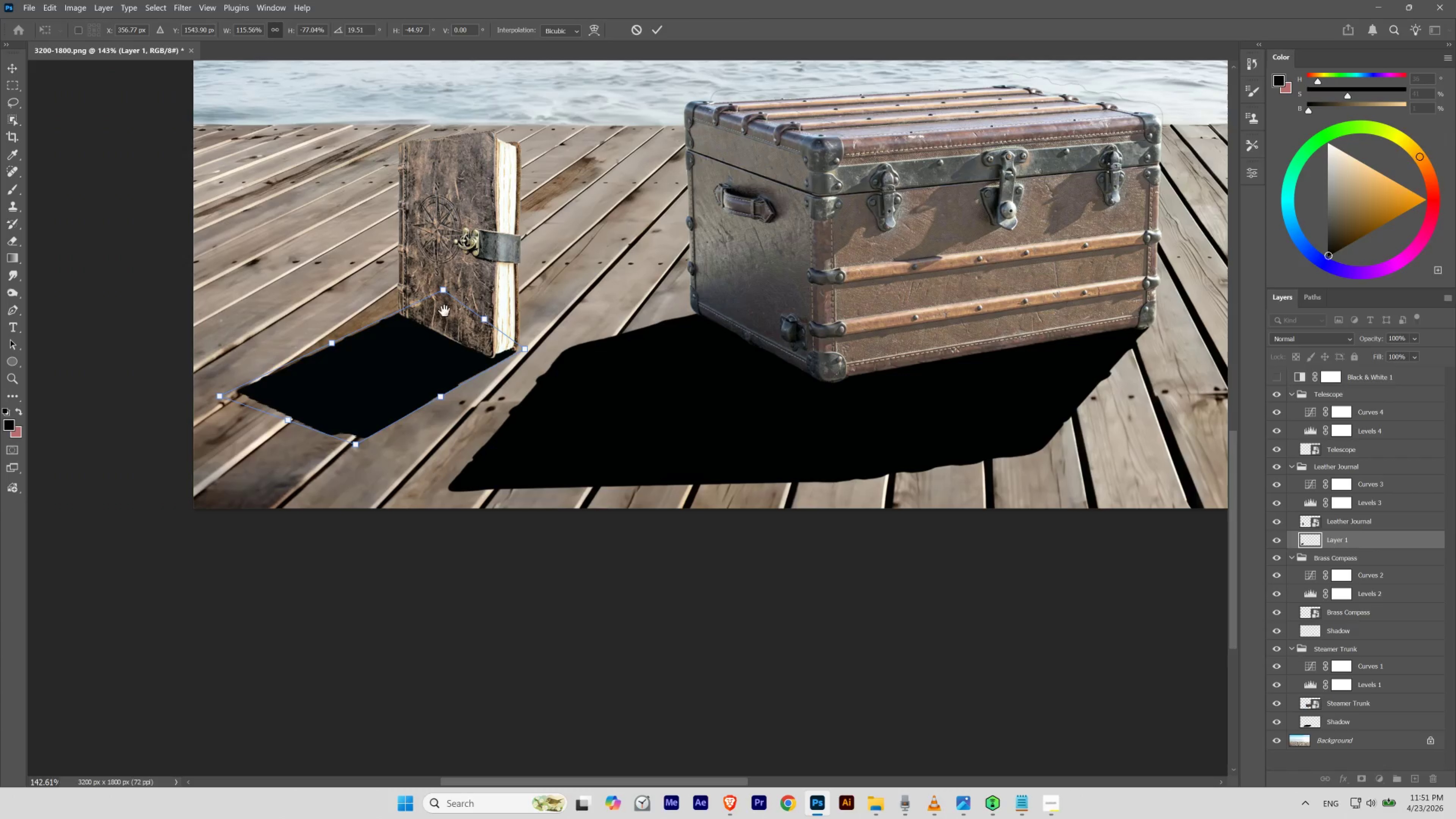 
left_click_drag(start_coordinate=[441, 316], to_coordinate=[417, 366])
 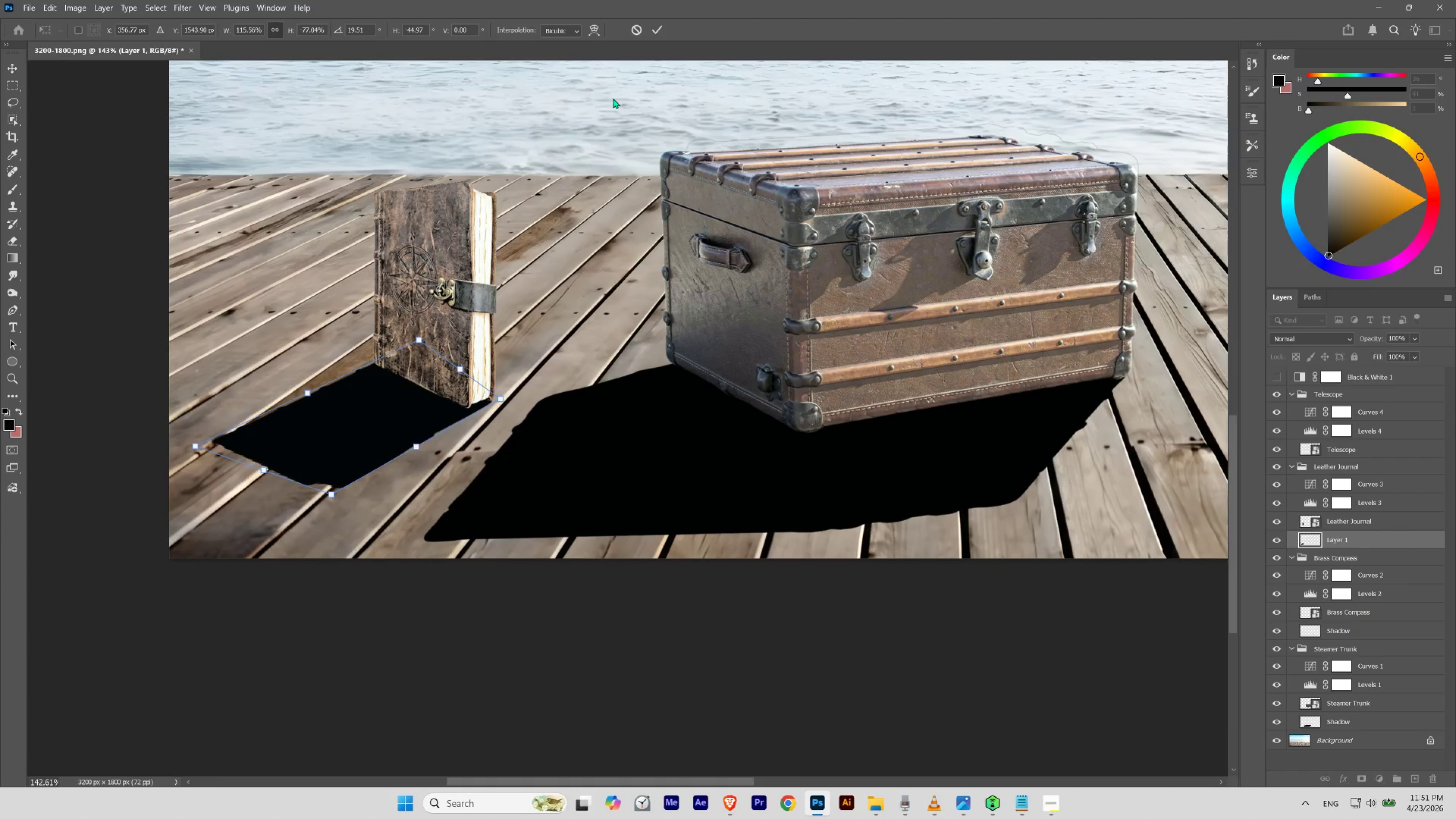 
key(Space)
 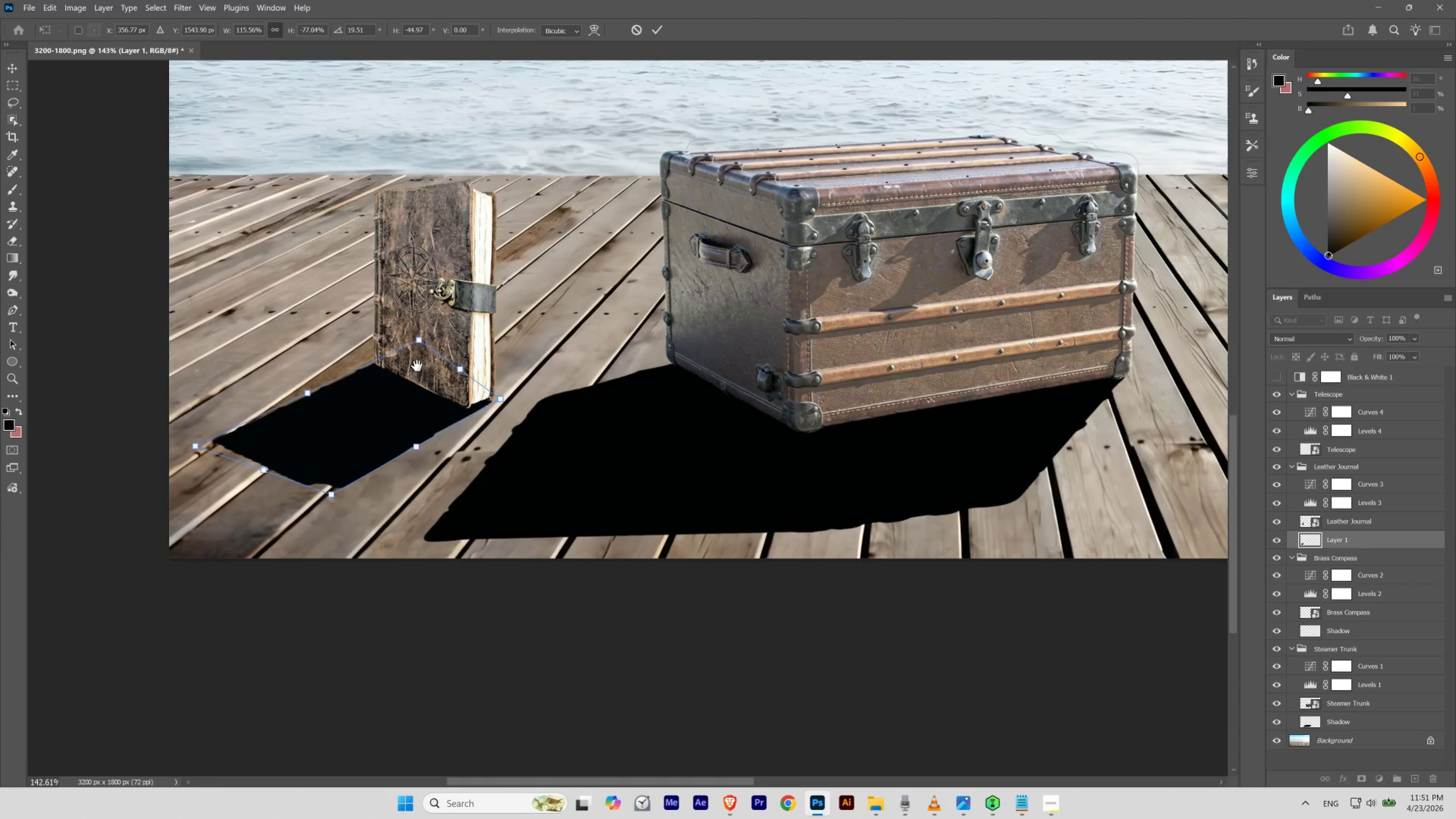 
key(Space)
 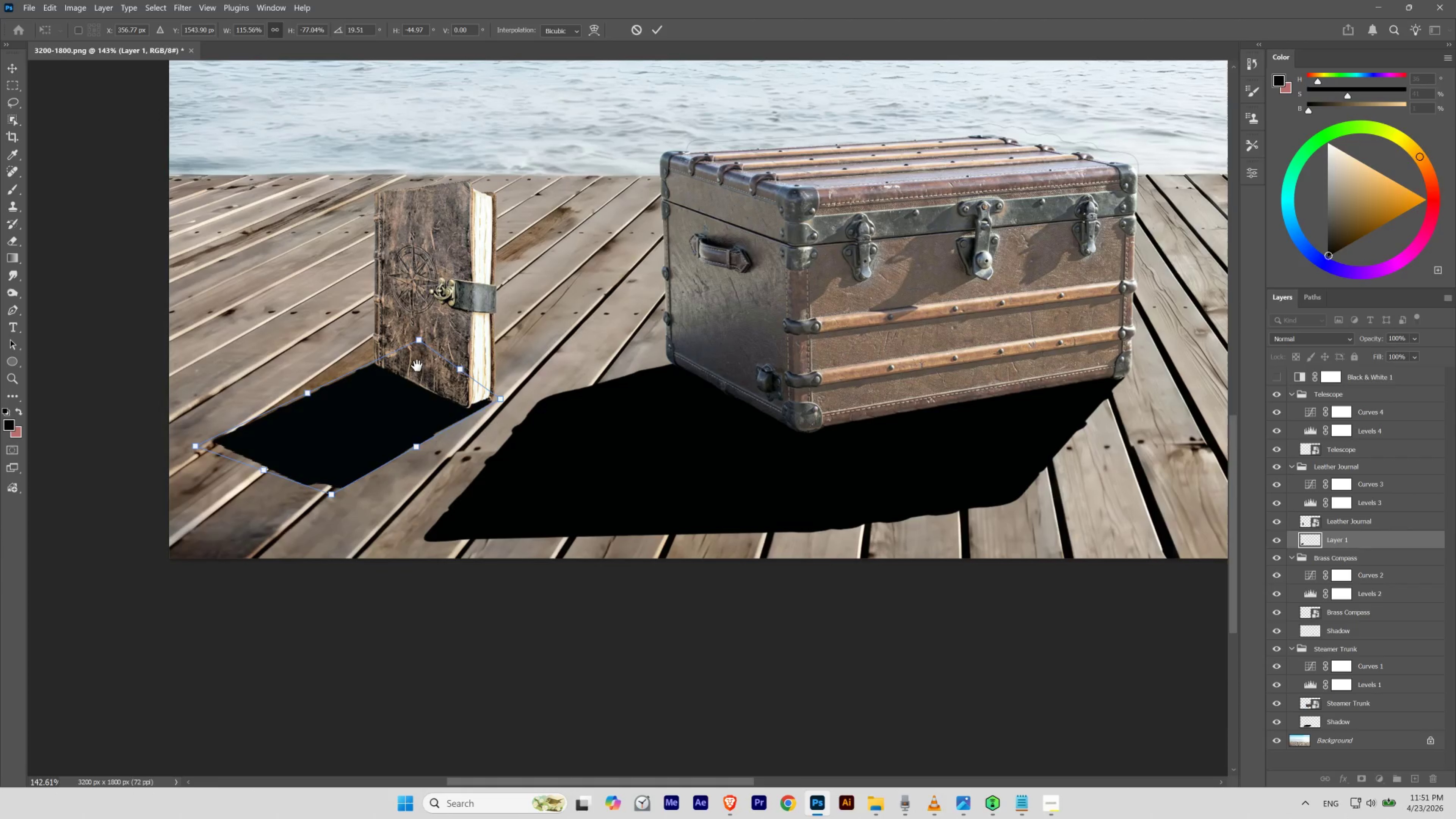 
key(Space)
 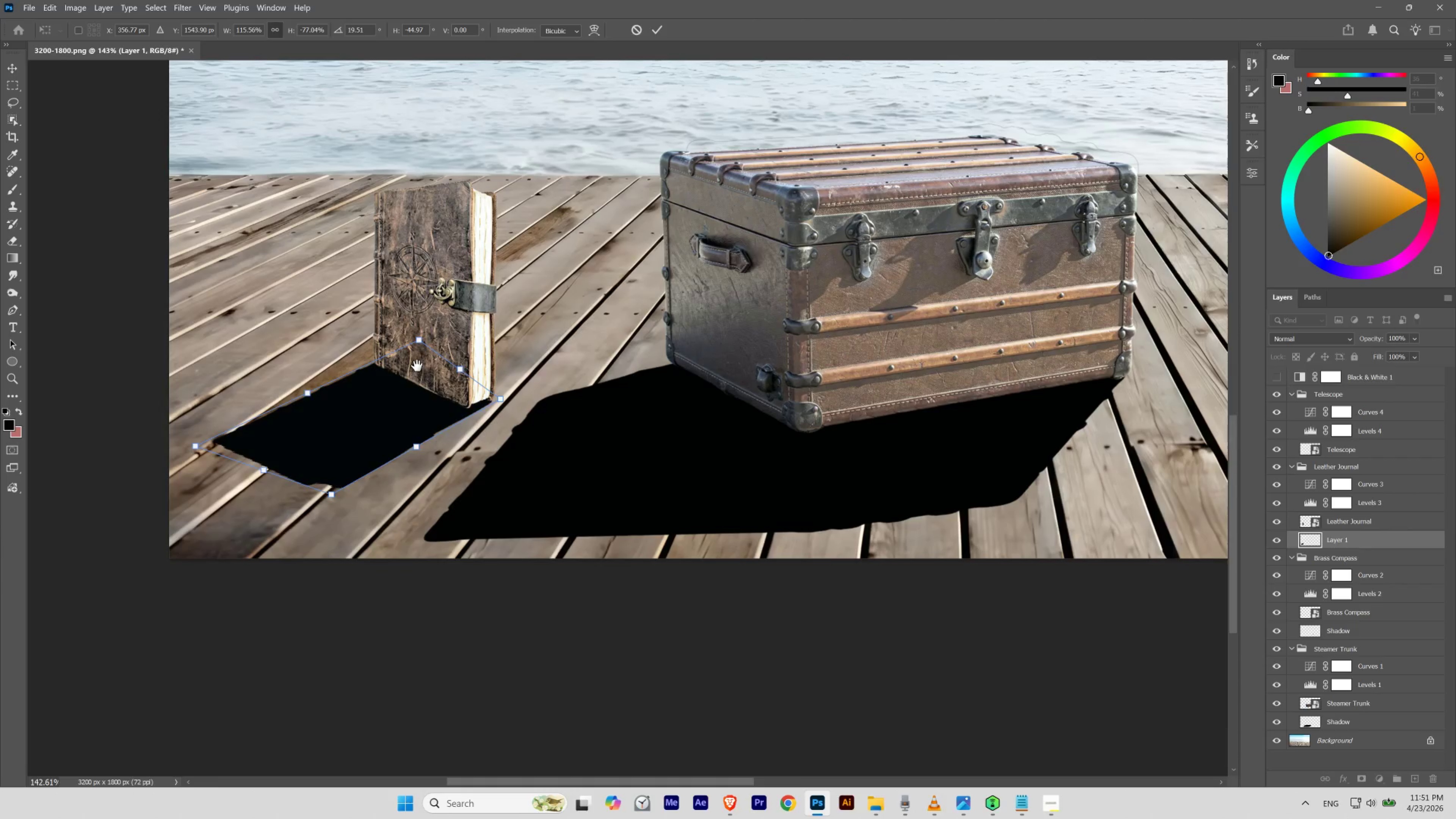 
key(Space)
 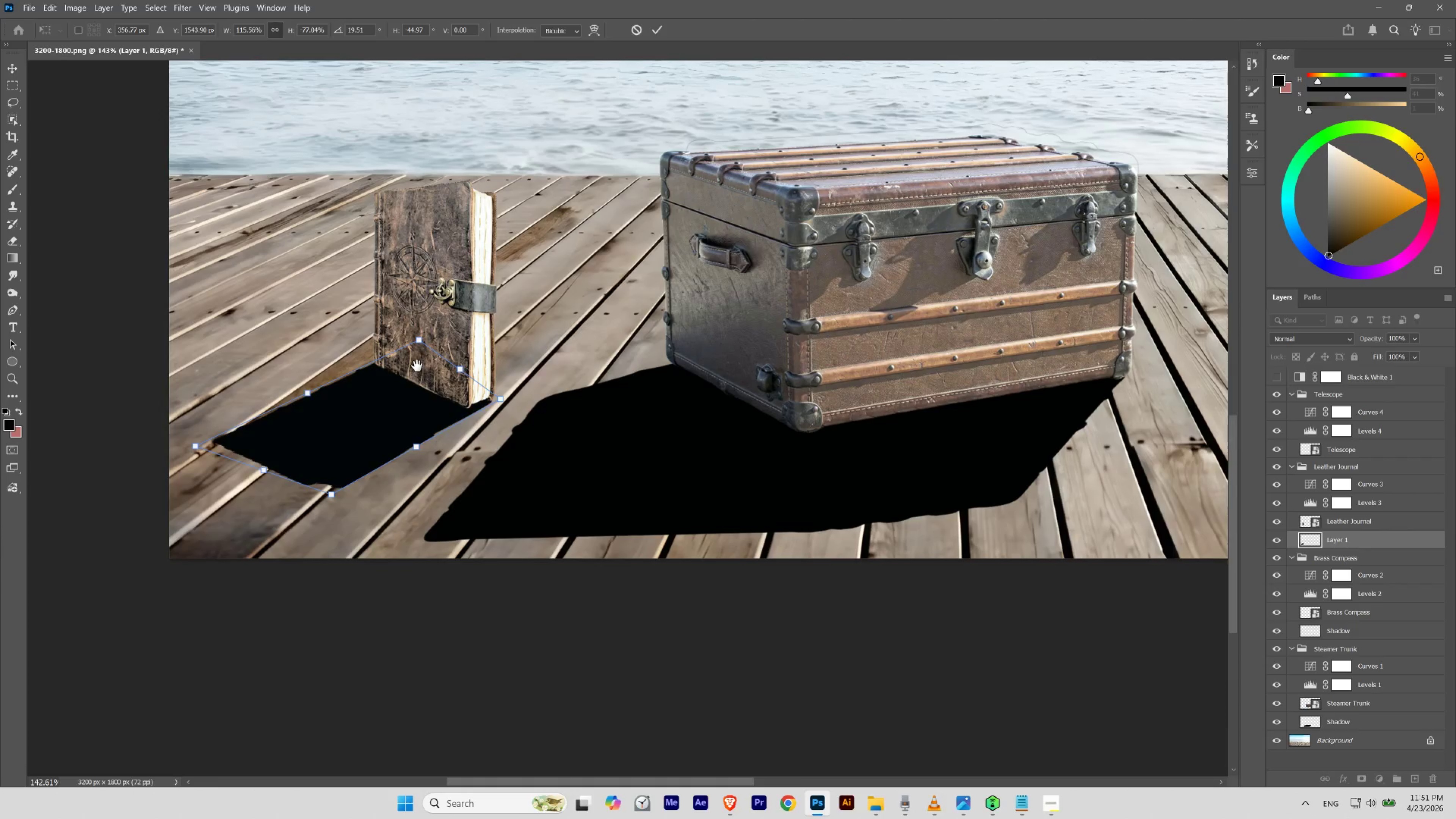 
key(Space)
 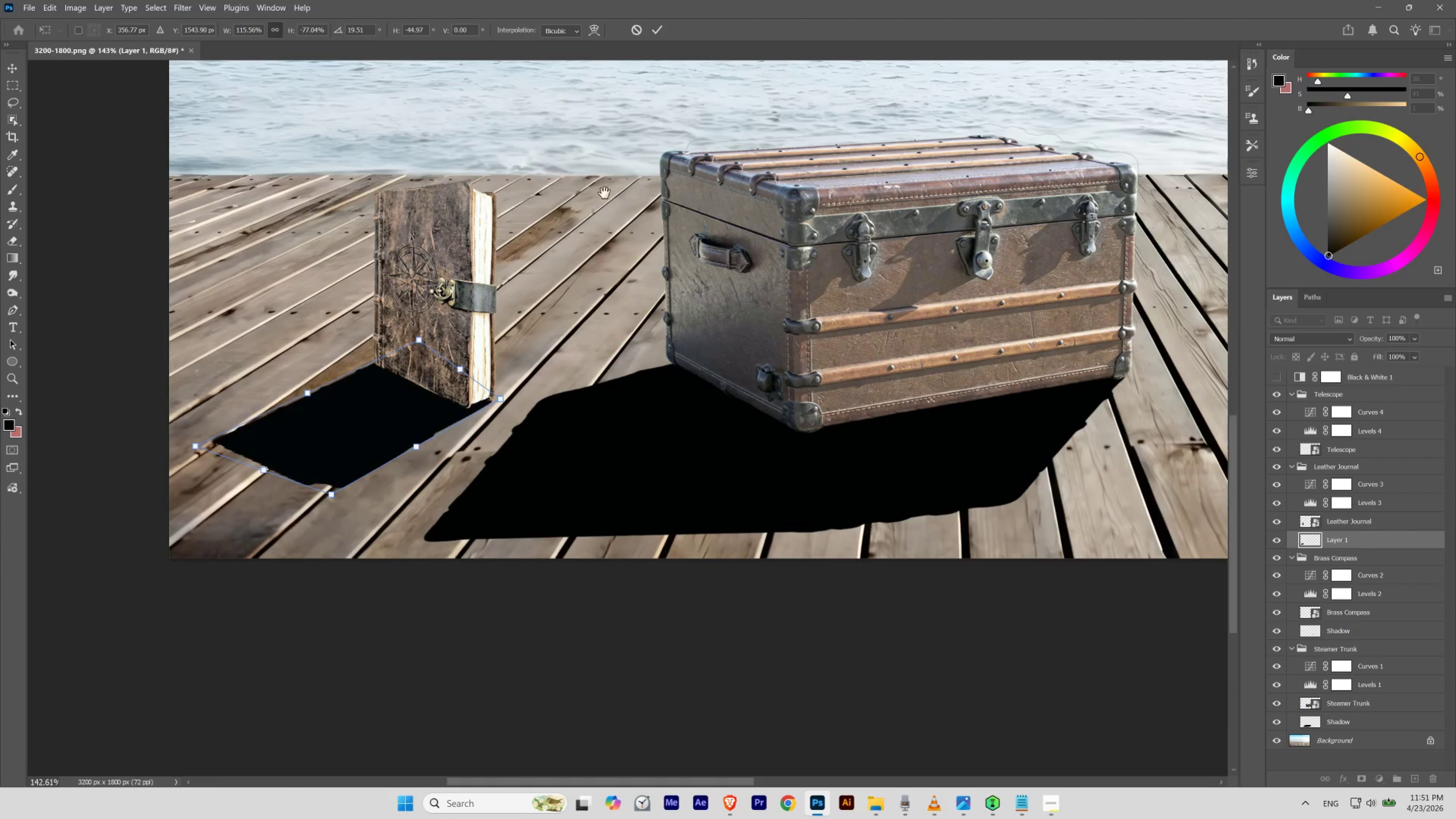 
key(Space)
 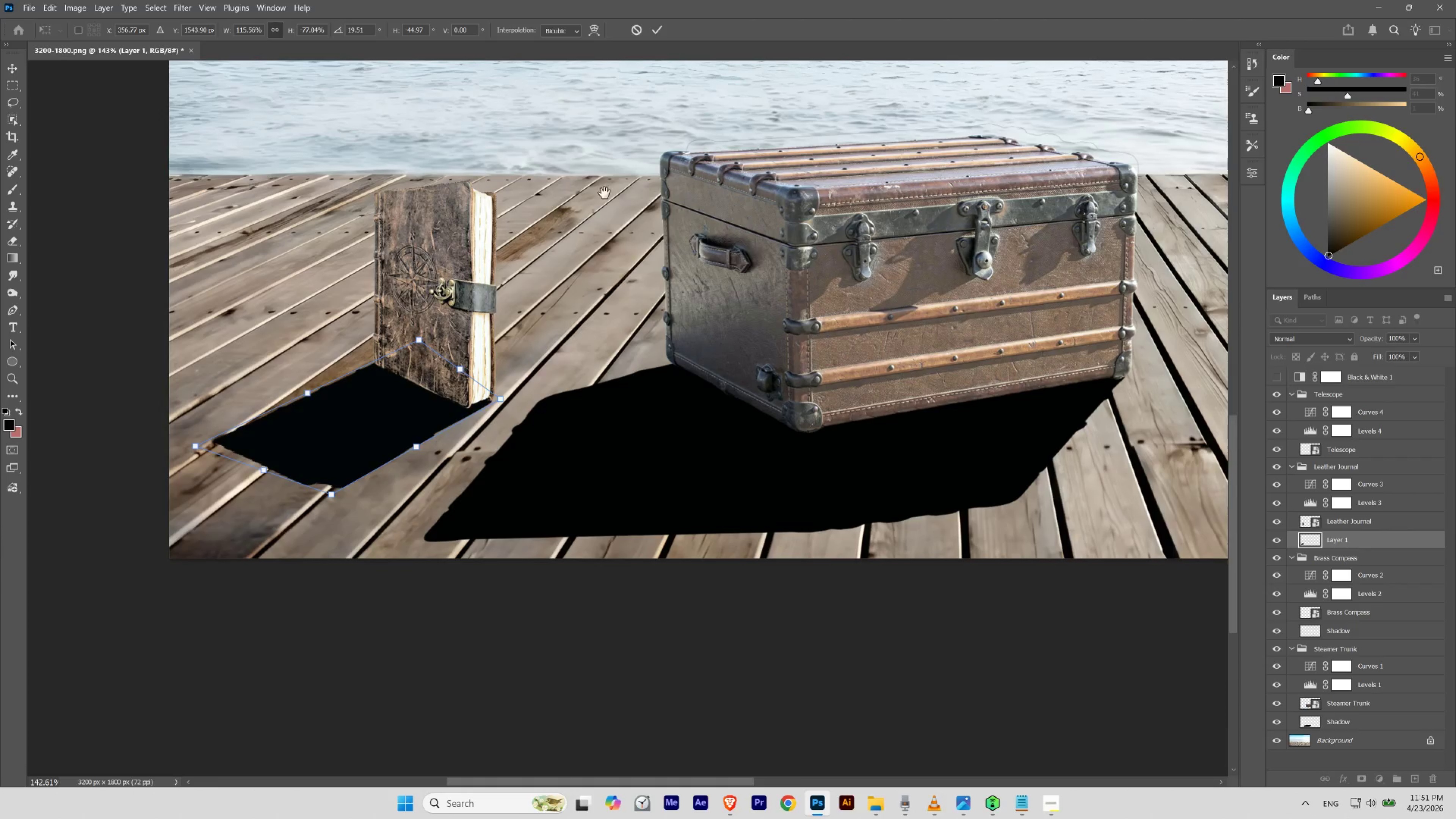 
key(Space)
 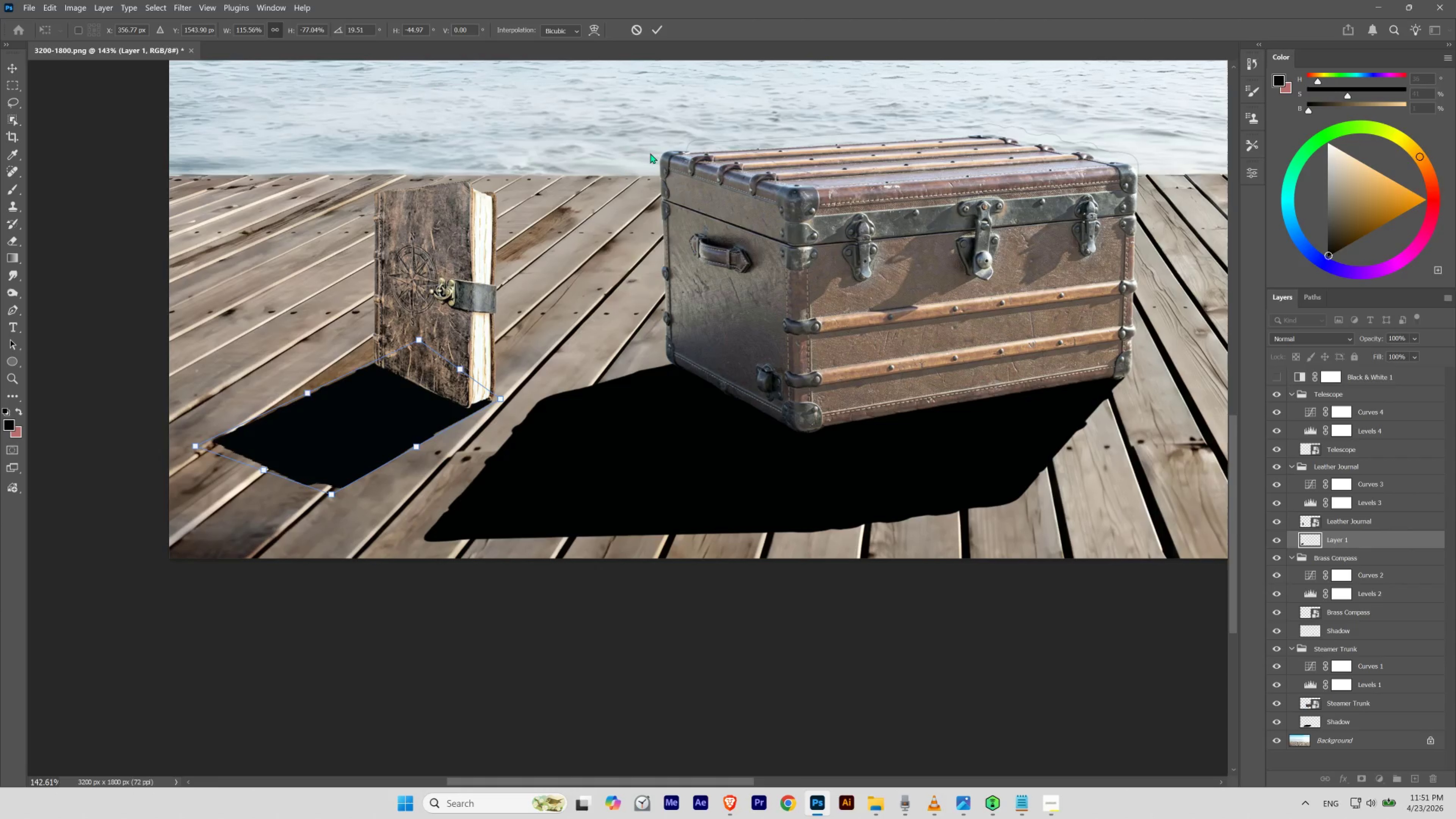 
key(Space)
 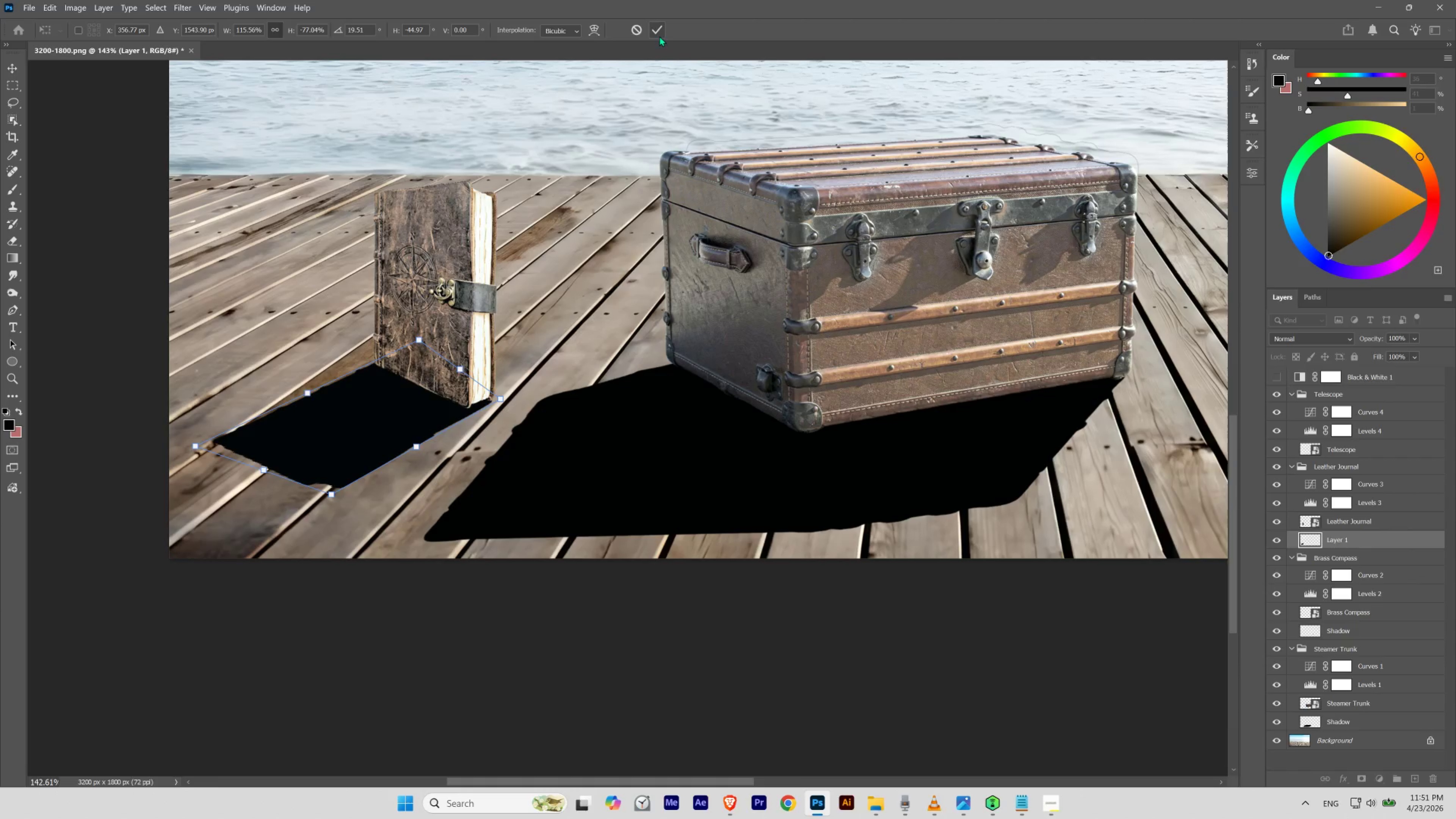 
left_click([658, 32])
 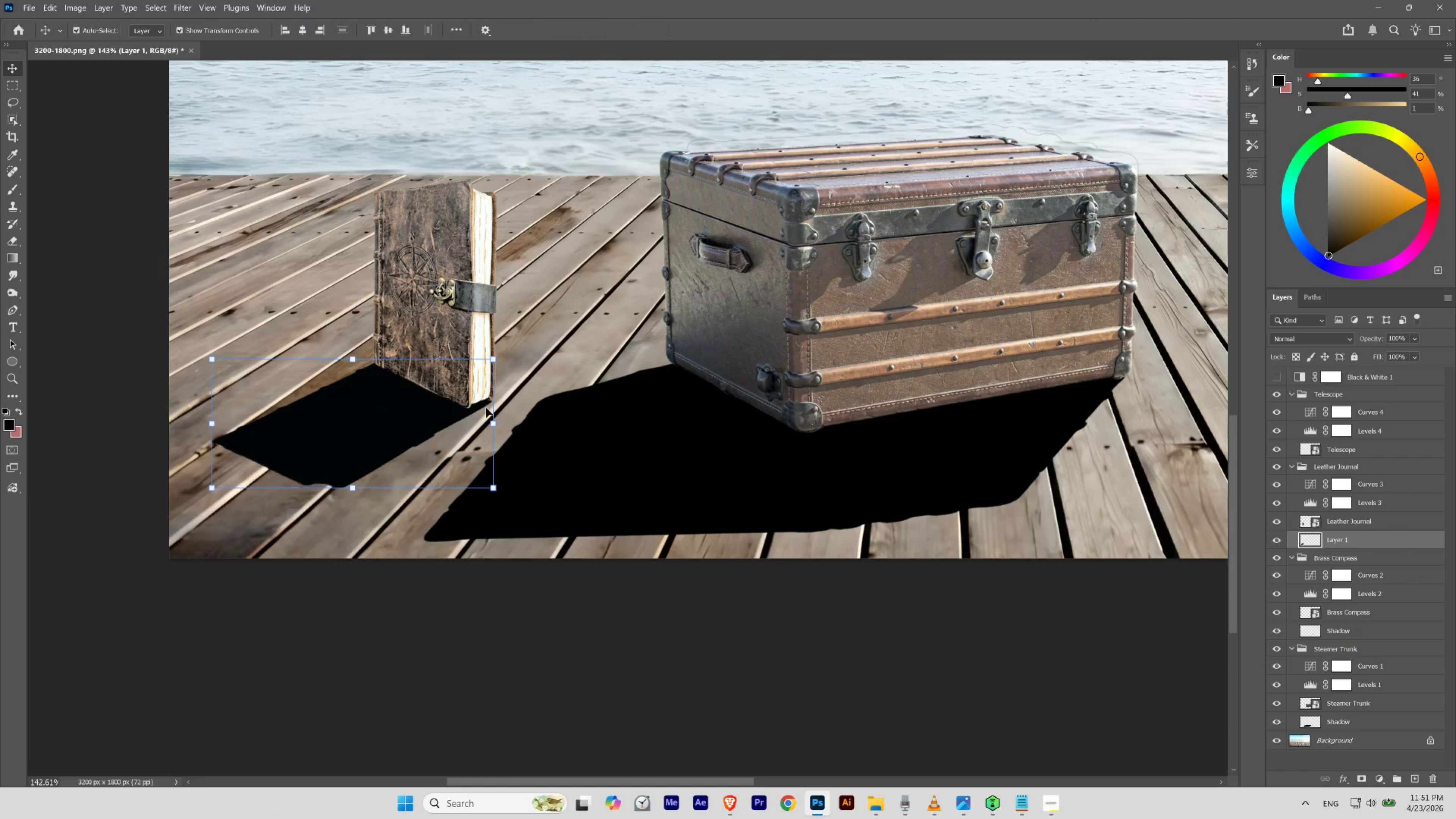 
hold_key(key=Space, duration=0.48)
 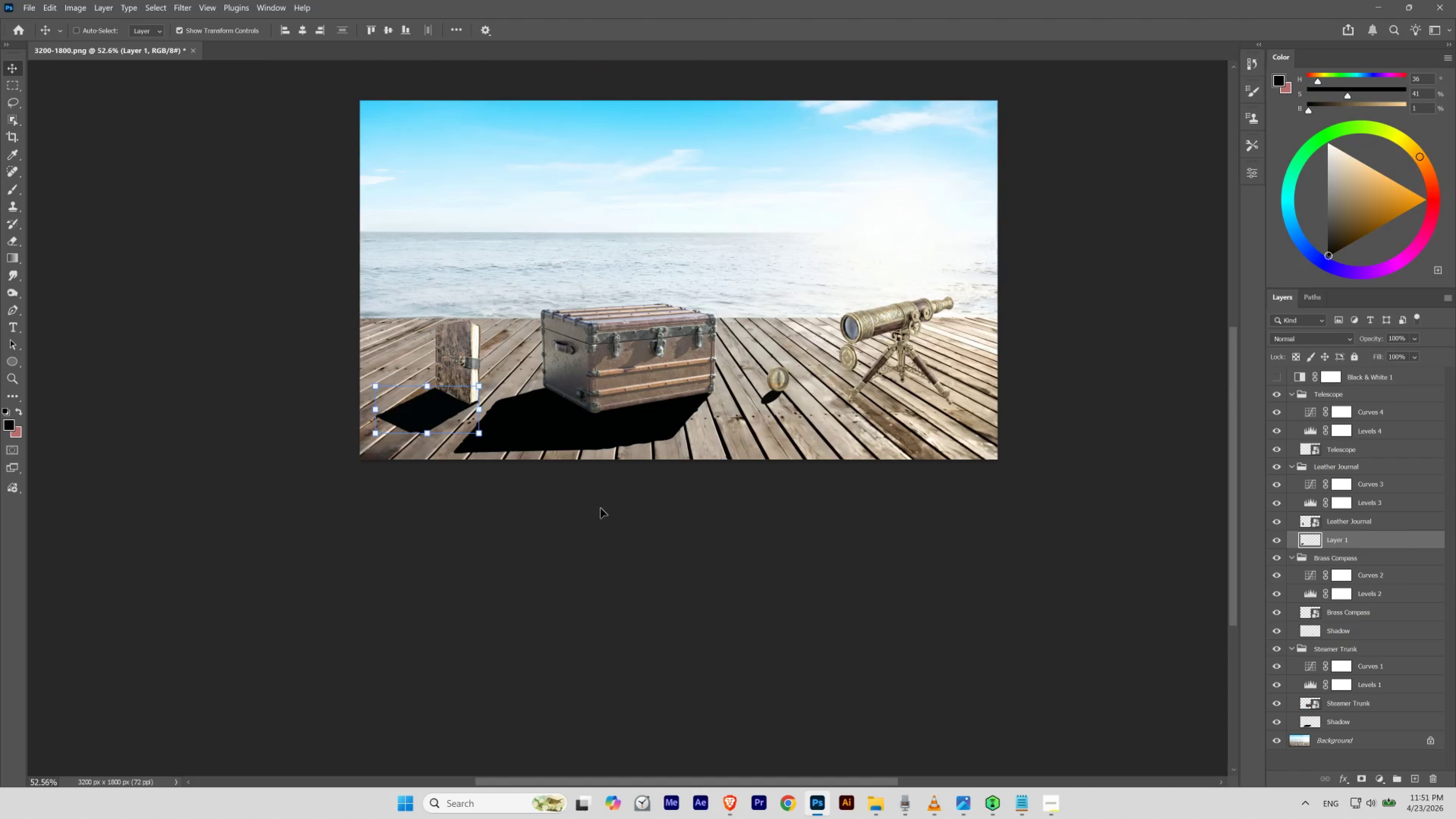 
left_click_drag(start_coordinate=[471, 401], to_coordinate=[437, 420])
 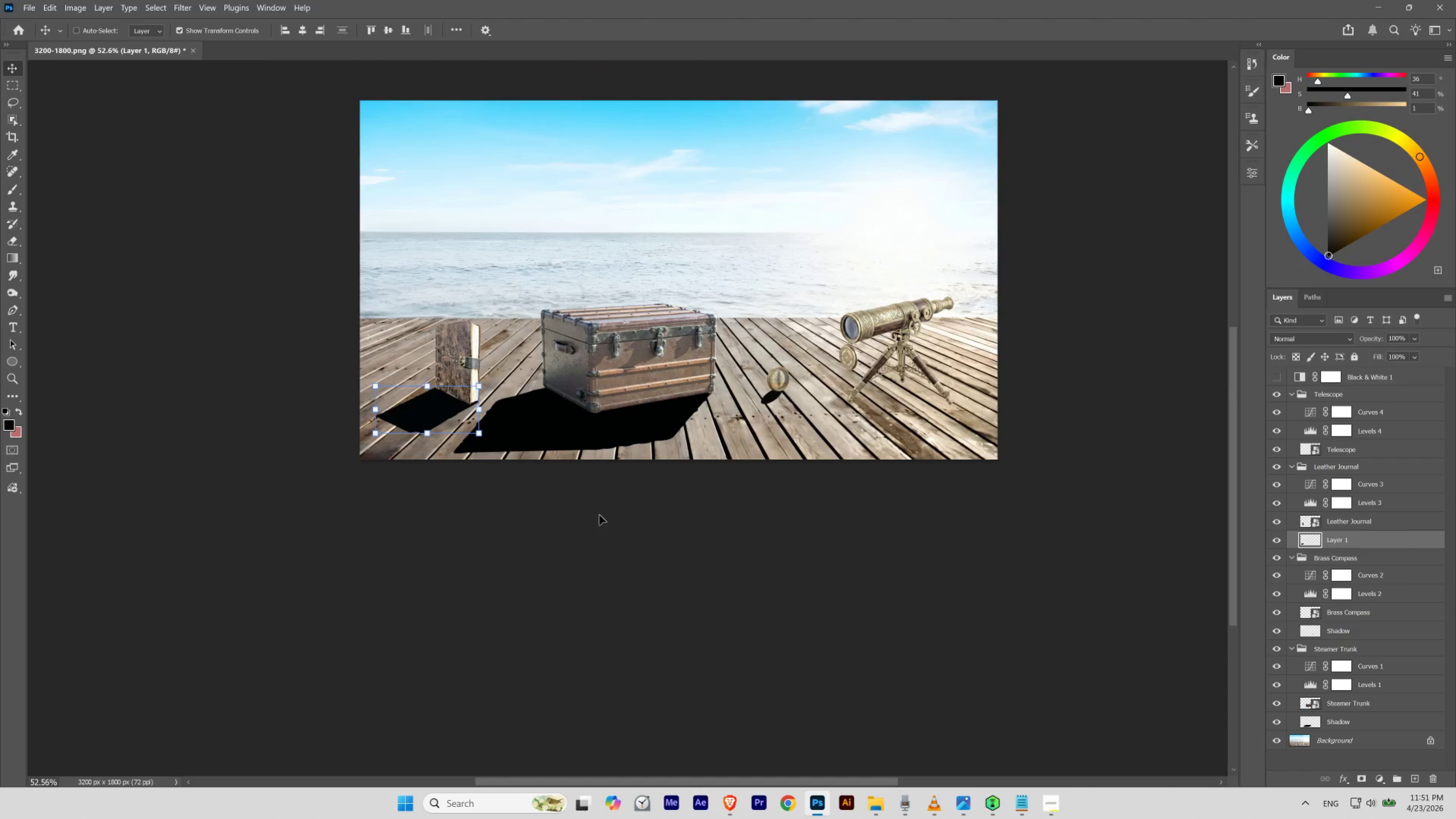 
key(Control+T)
 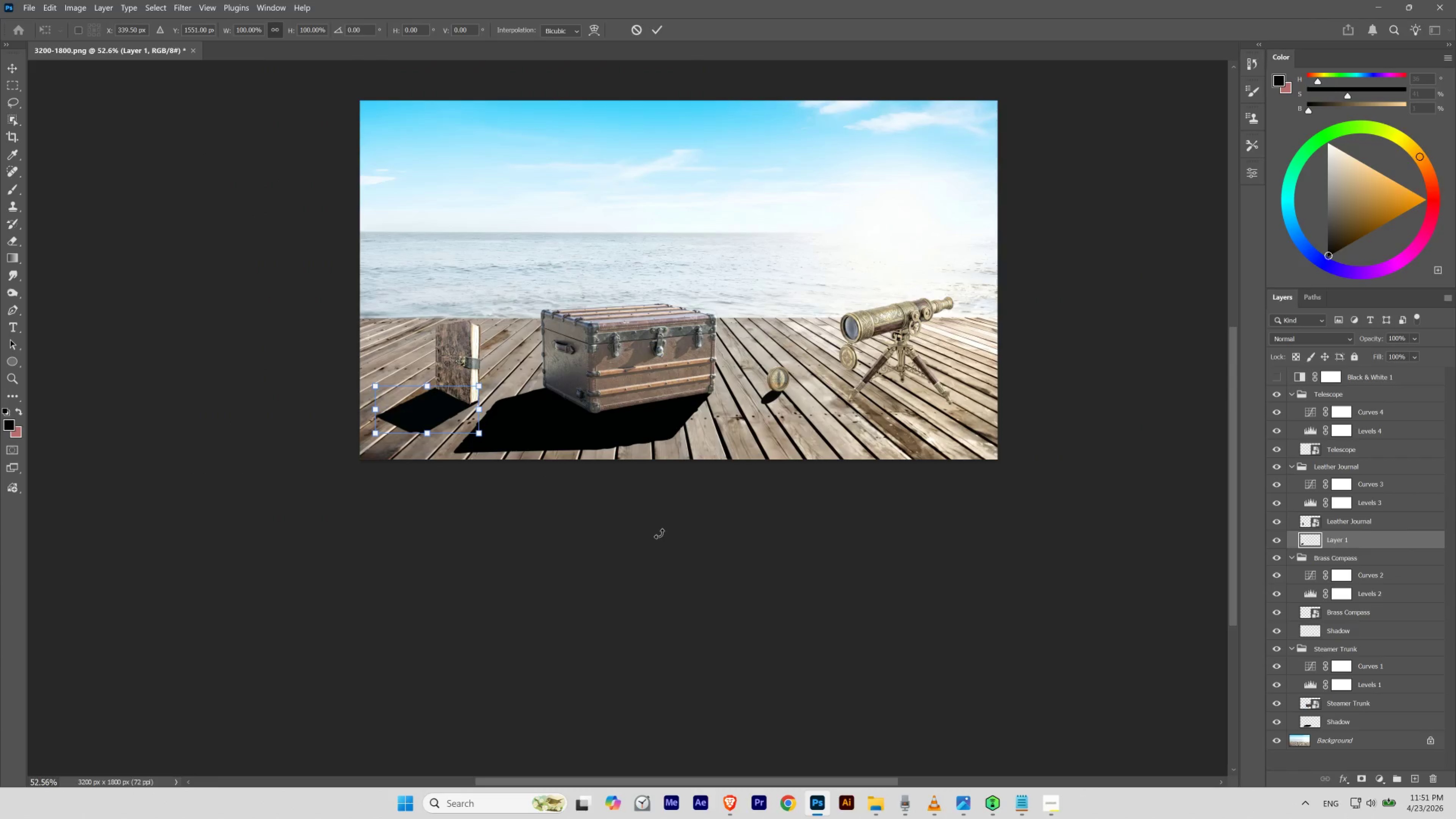 
key(Control+T)
 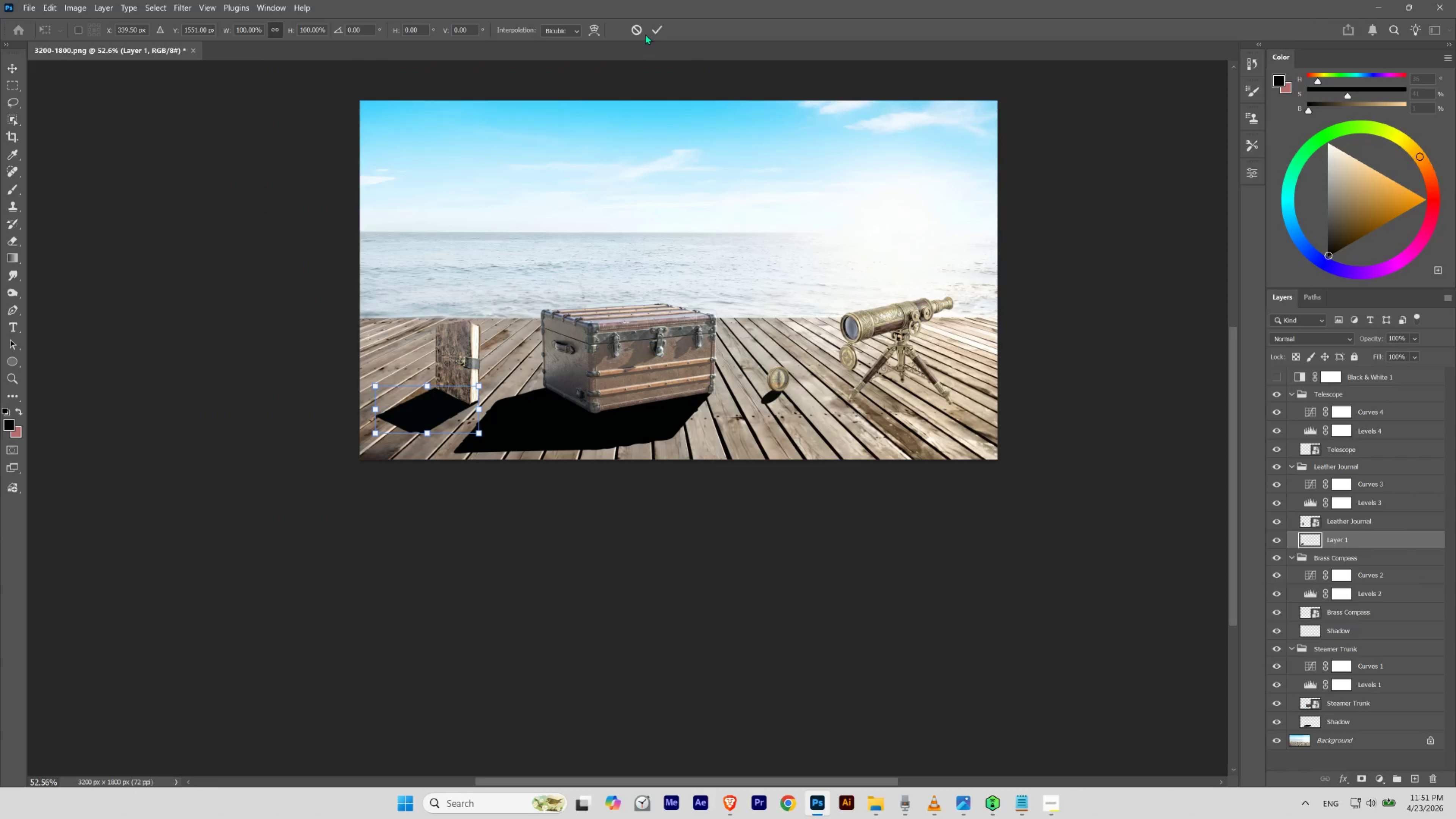 
double_click([638, 29])
 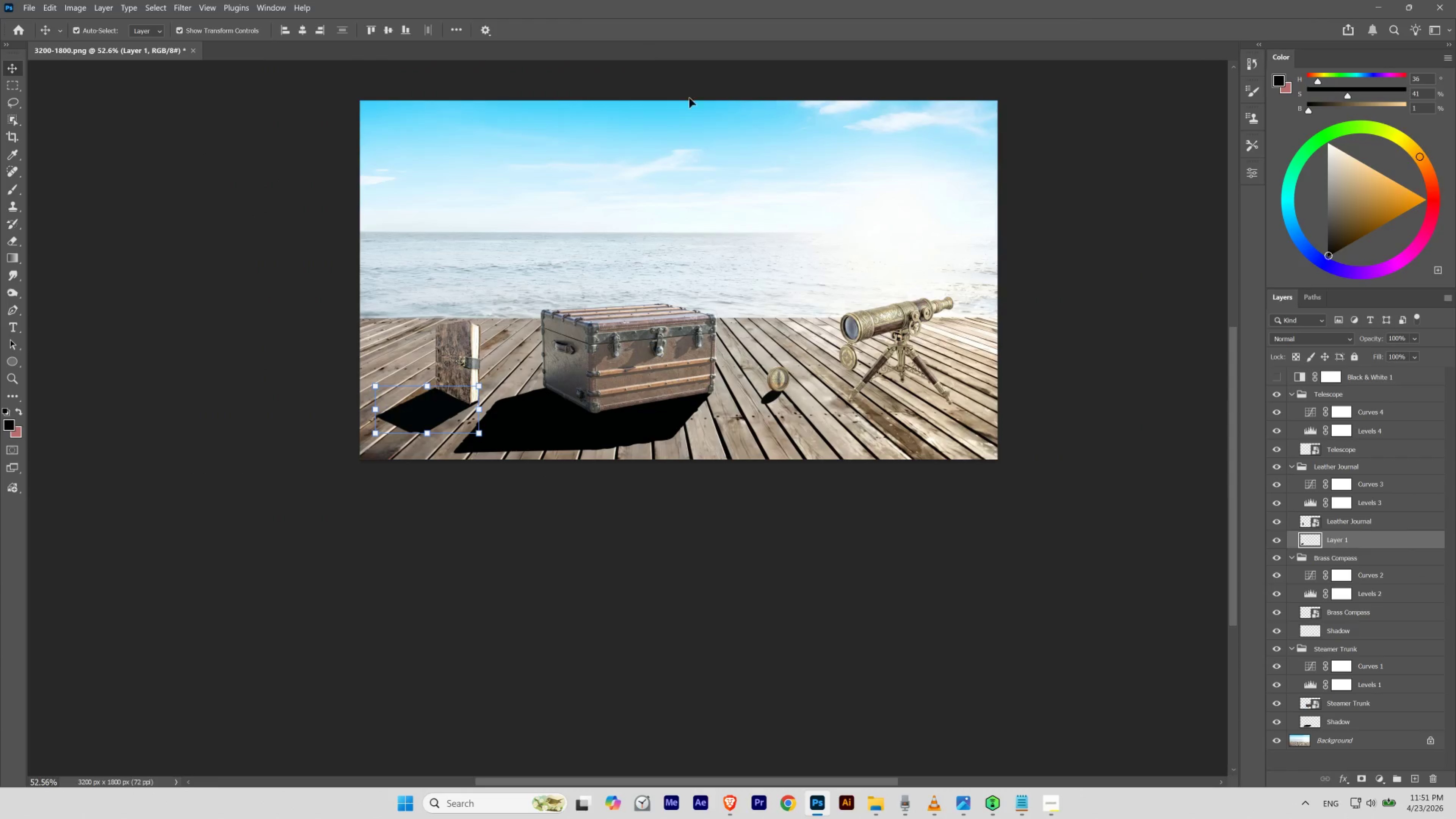 
key(Control+H)
 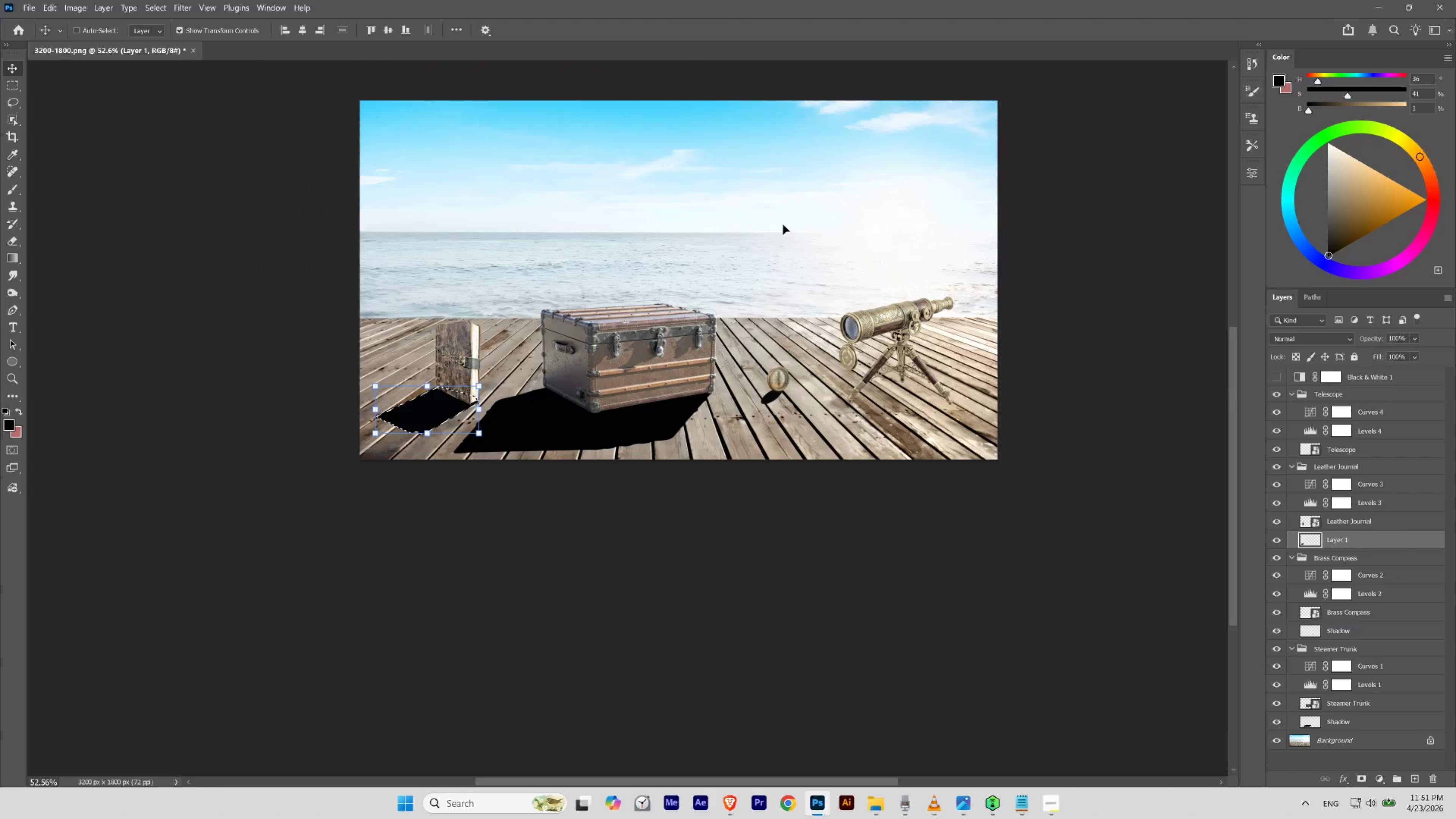 
key(Control+H)
 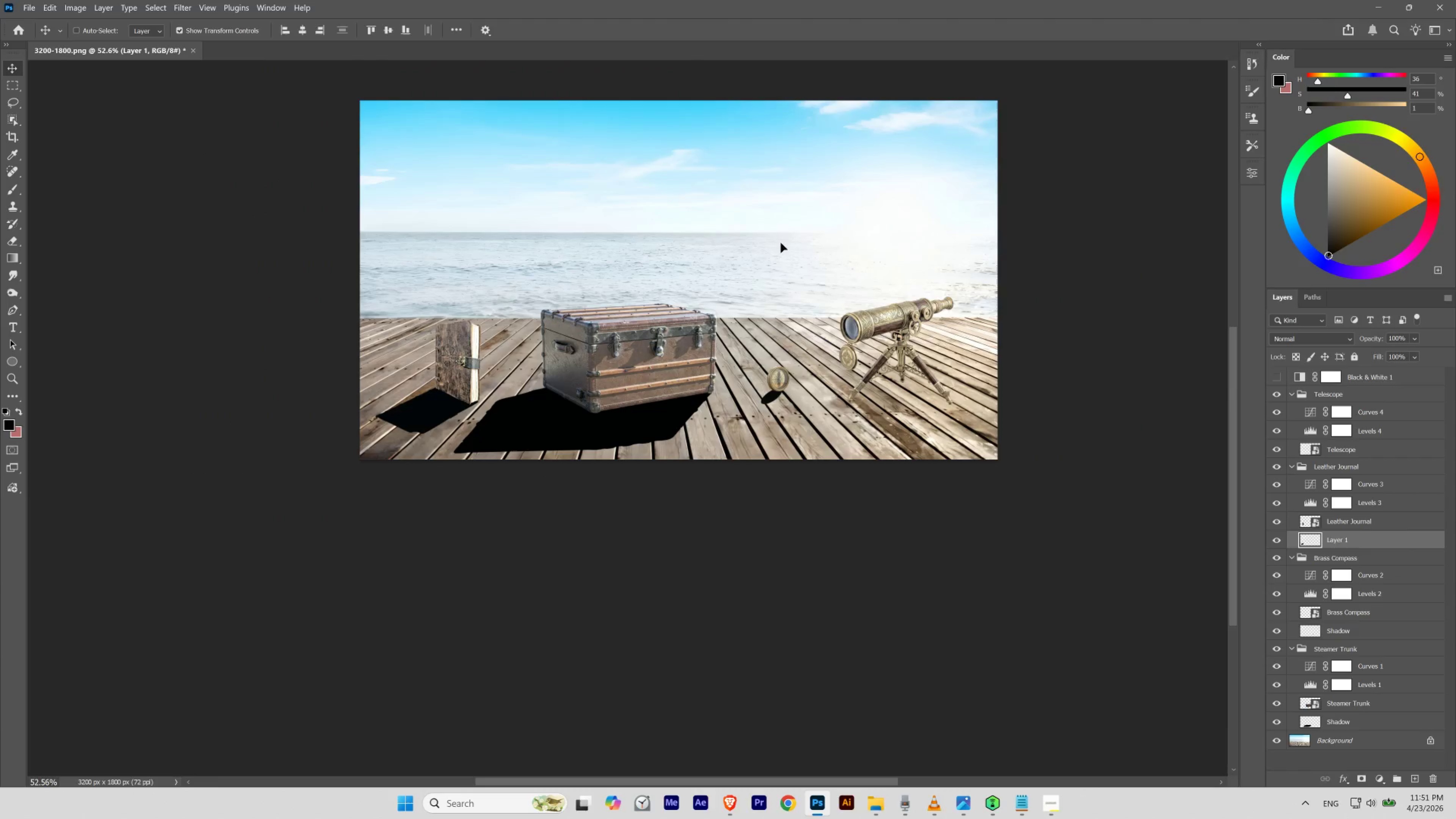 
hold_key(key=Space, duration=1.58)
 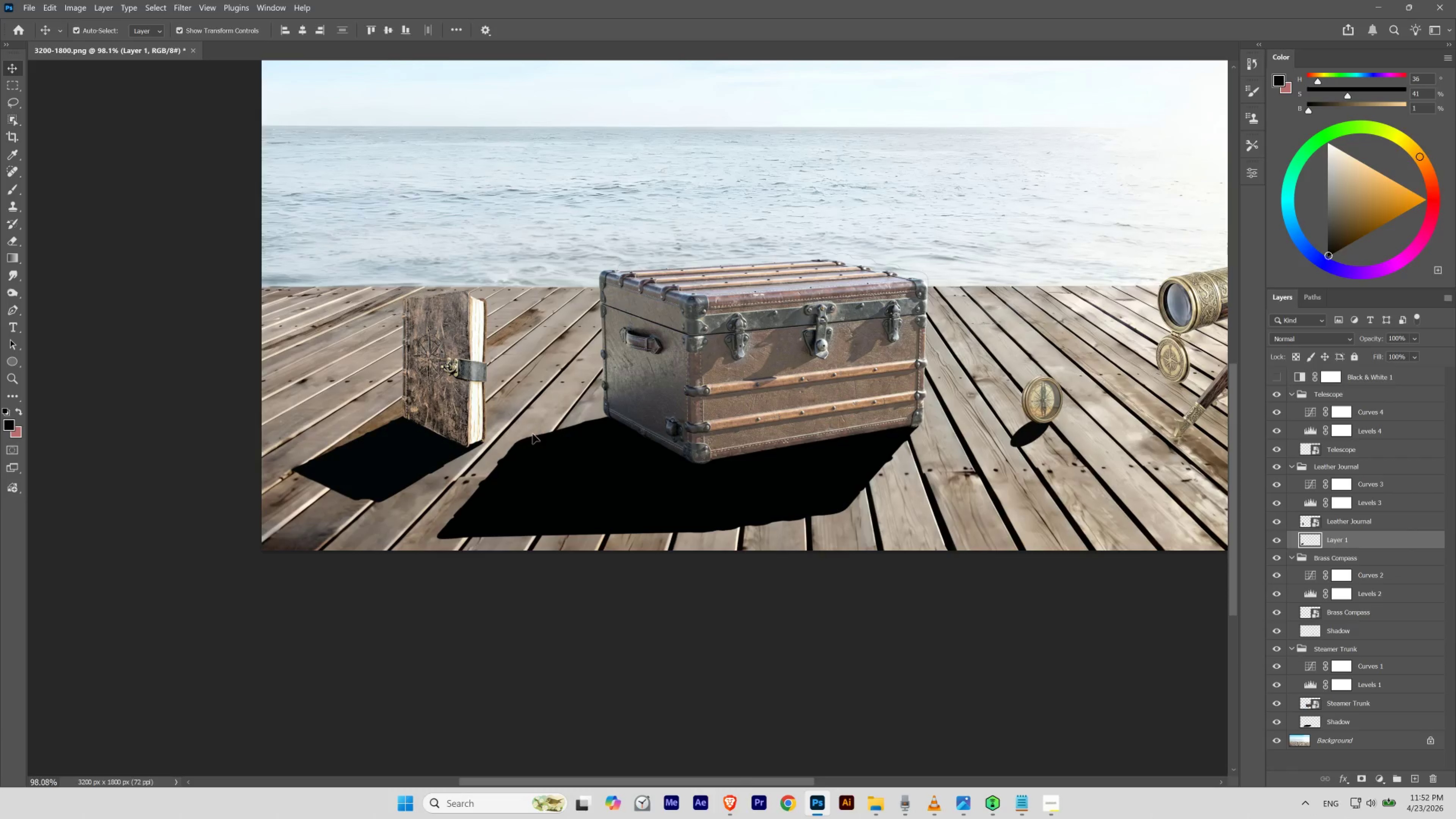 
left_click_drag(start_coordinate=[403, 355], to_coordinate=[425, 376])
 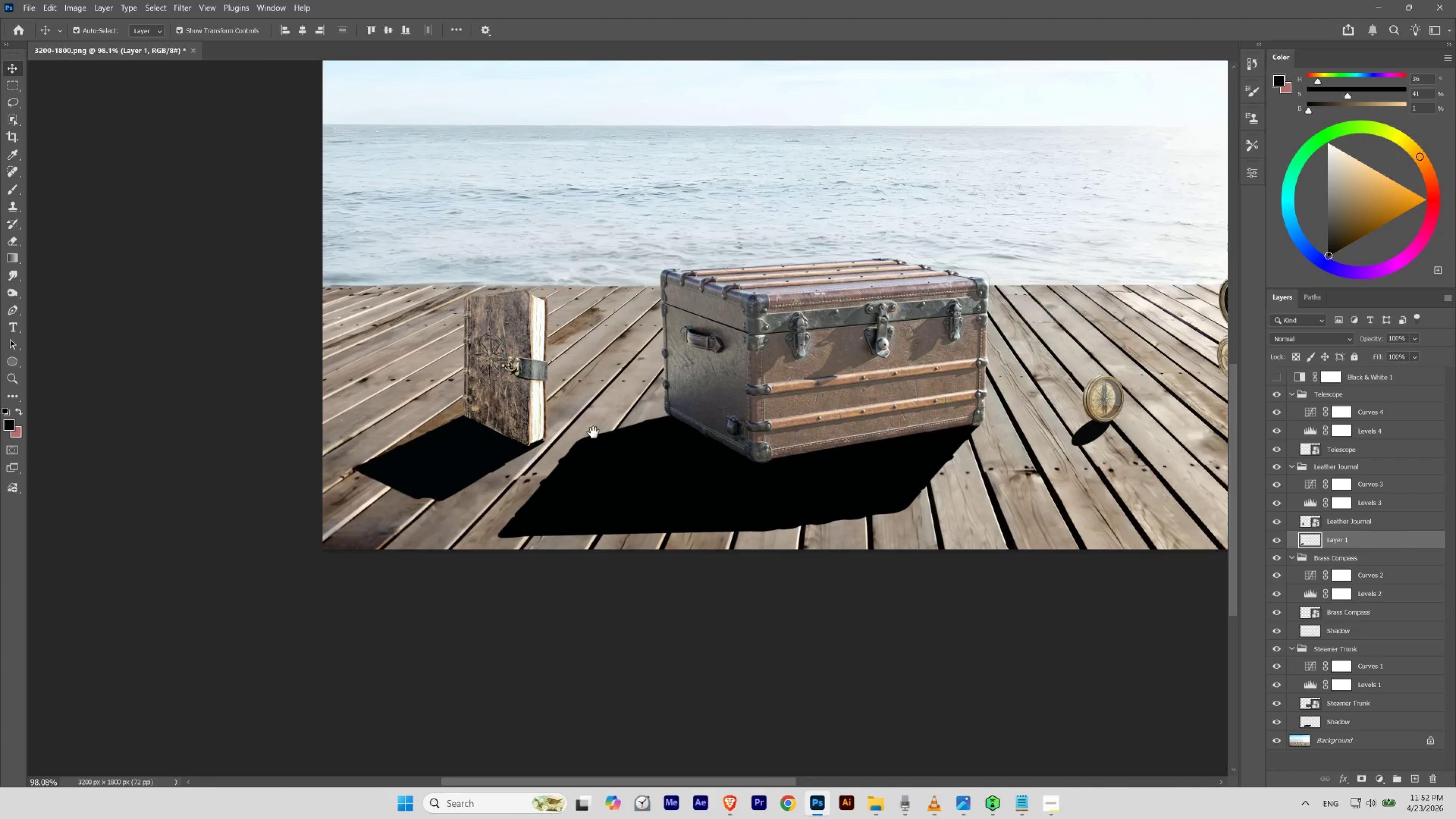 
left_click_drag(start_coordinate=[594, 432], to_coordinate=[533, 434])
 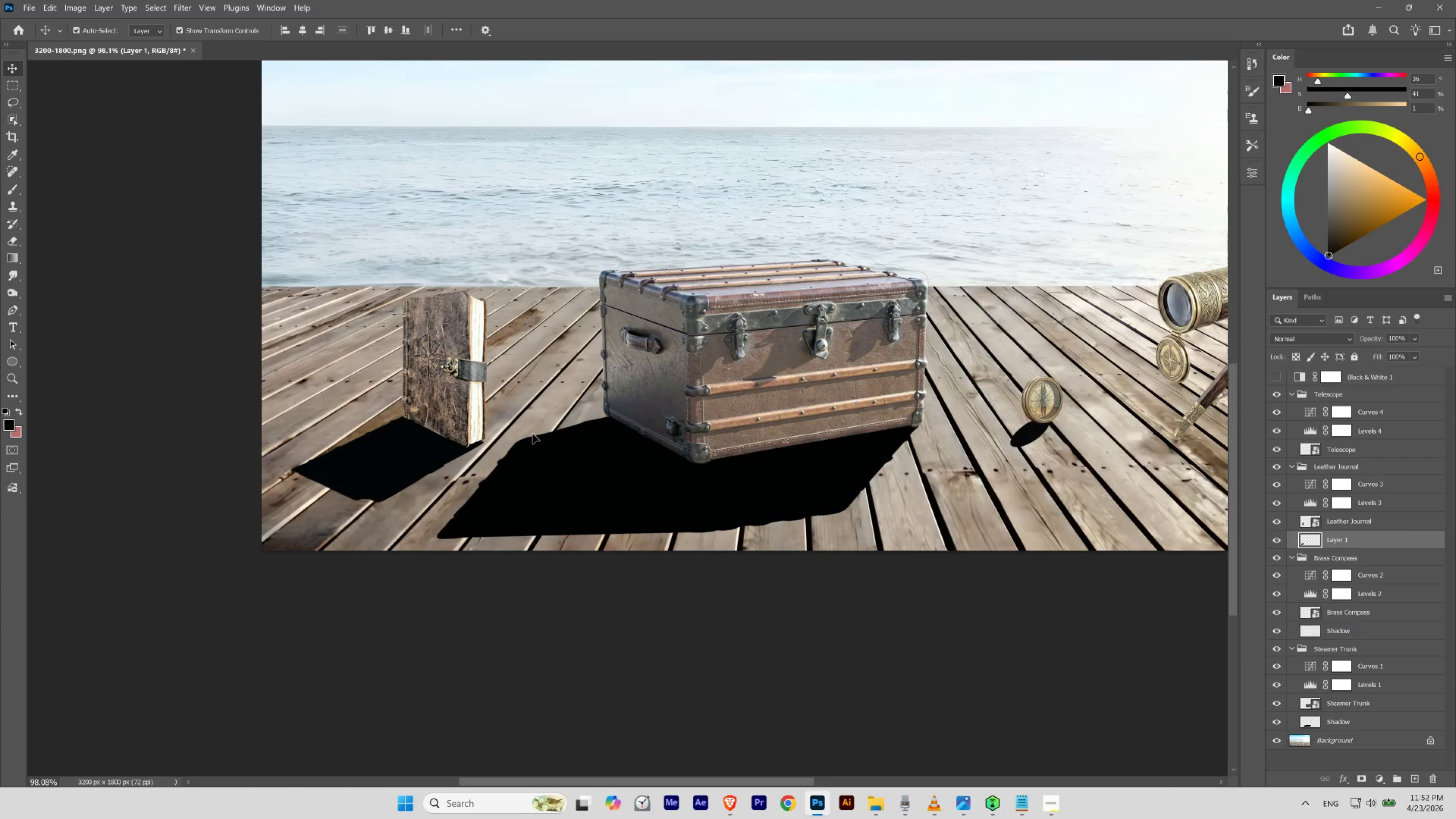 
hold_key(key=Space, duration=0.49)
 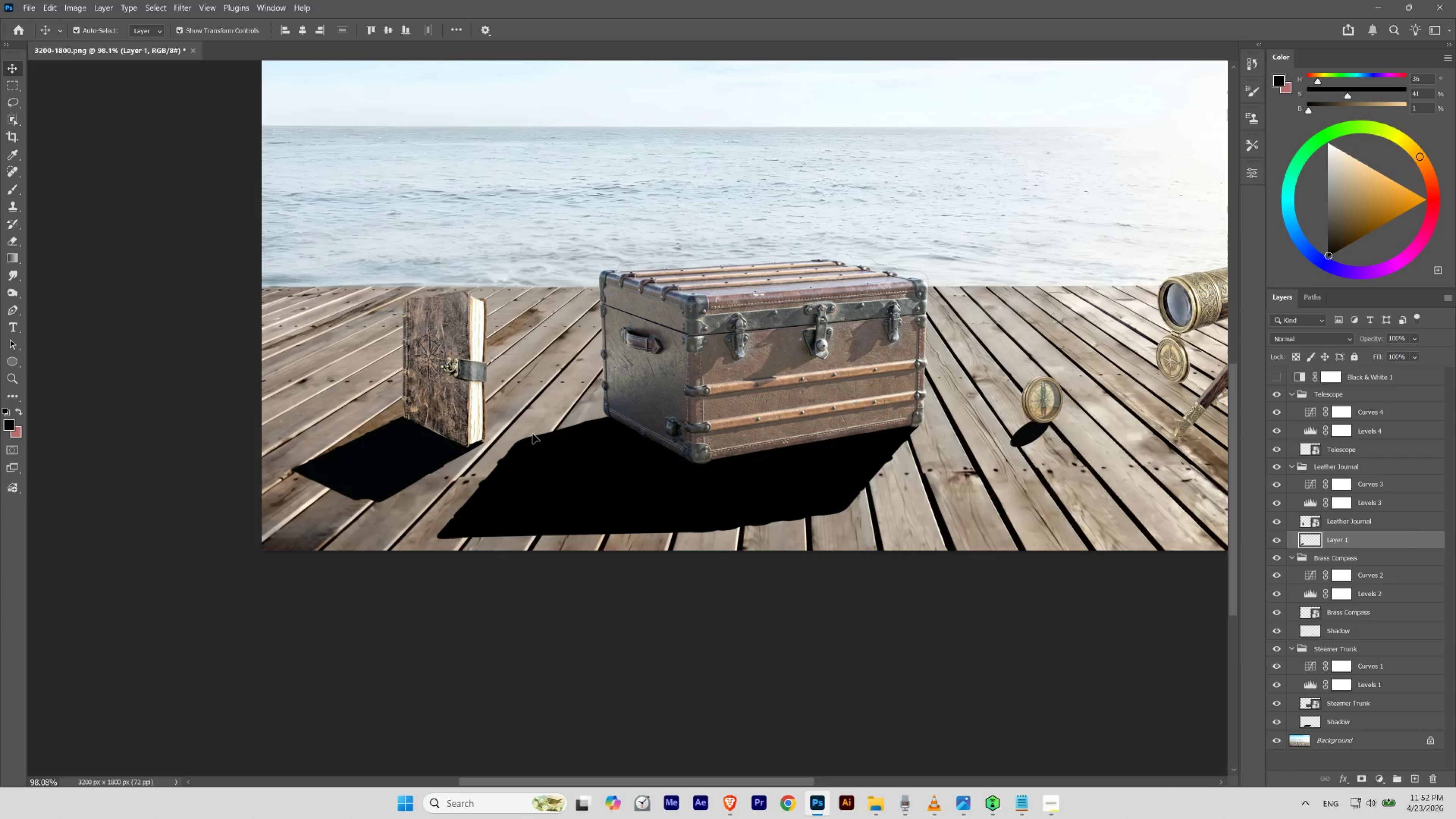 
wait(10.29)
 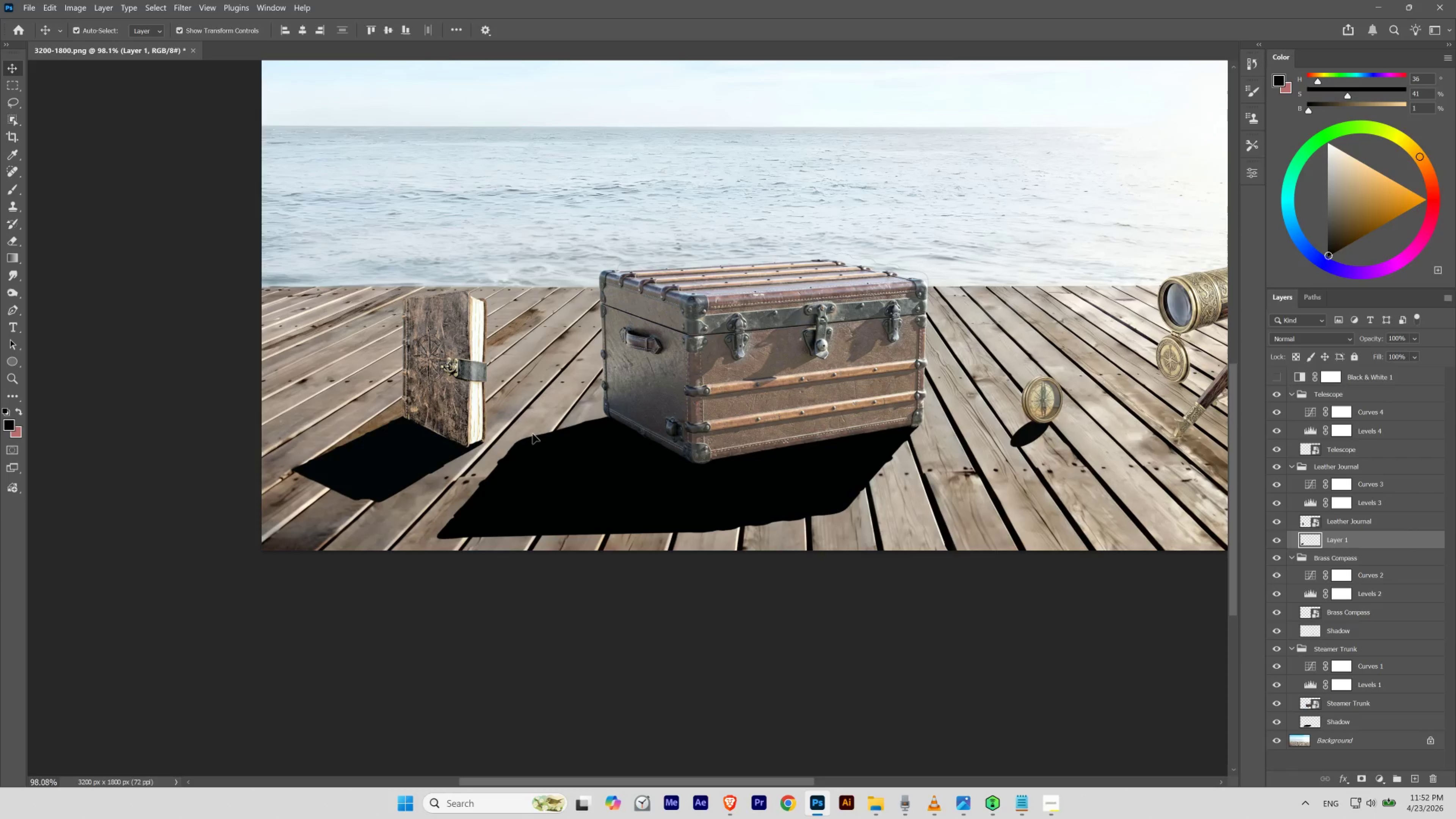 
hold_key(key=Space, duration=1.53)
 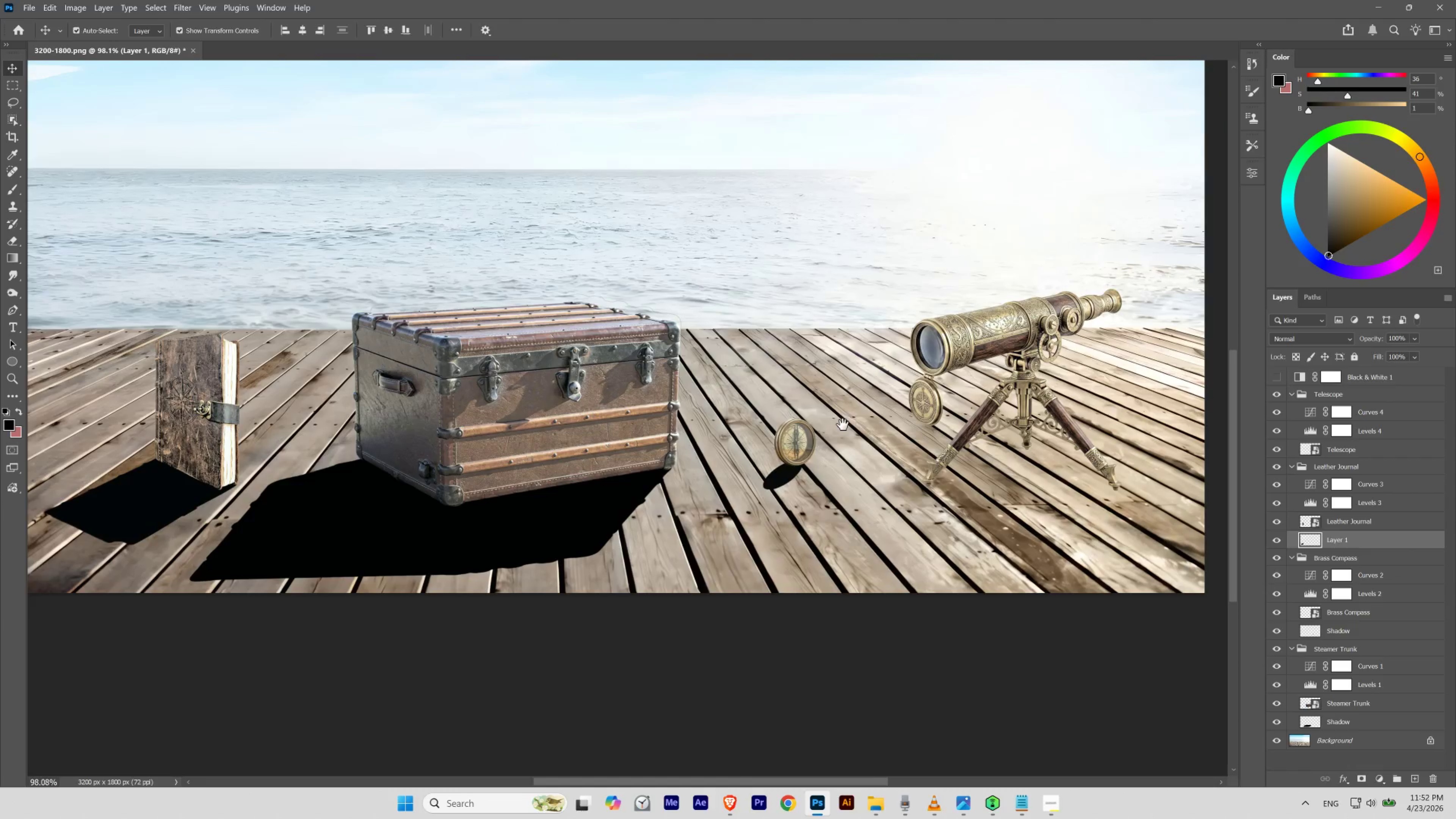 
left_click_drag(start_coordinate=[858, 380], to_coordinate=[679, 404])
 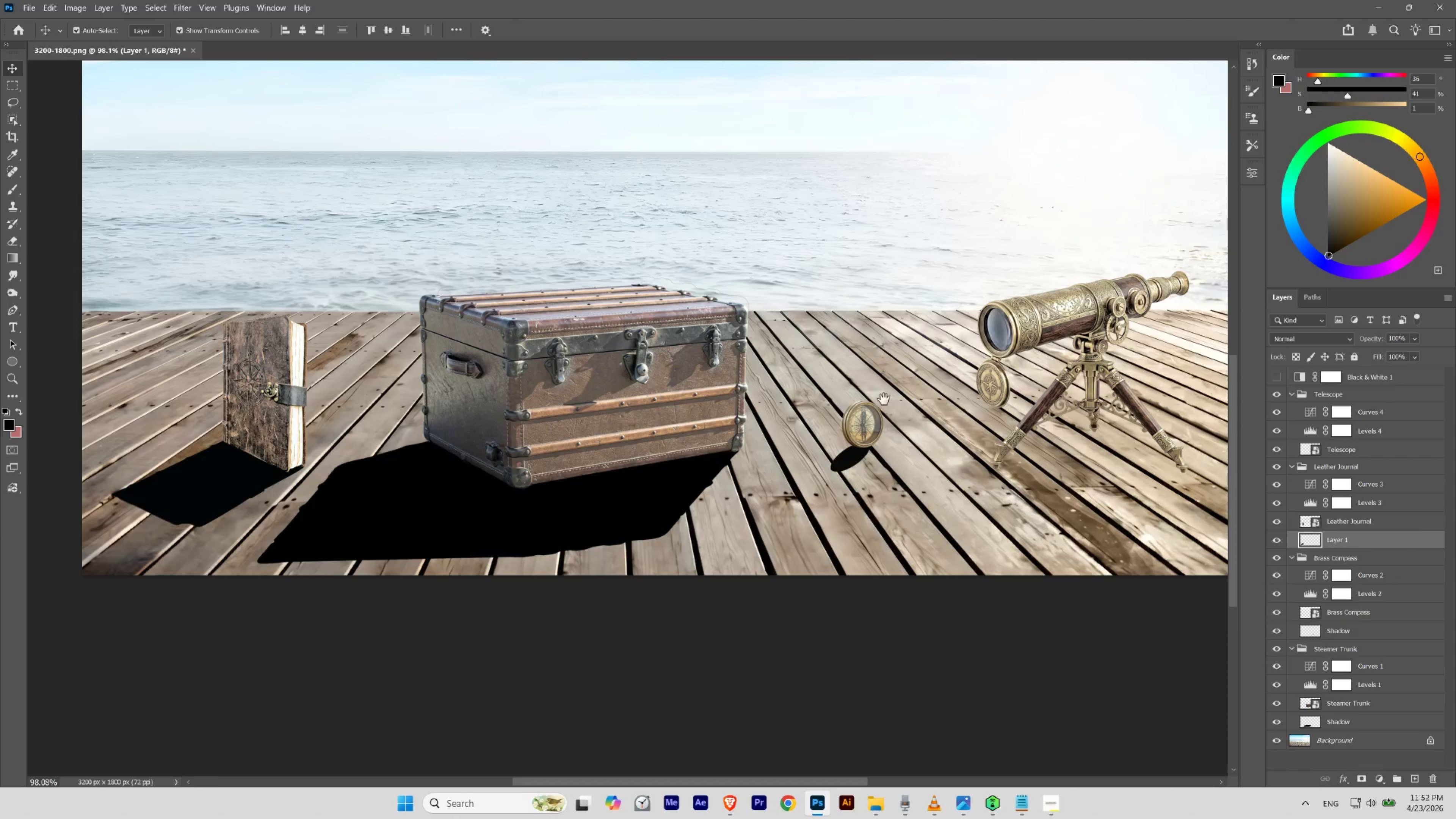 
hold_key(key=Space, duration=1.52)
 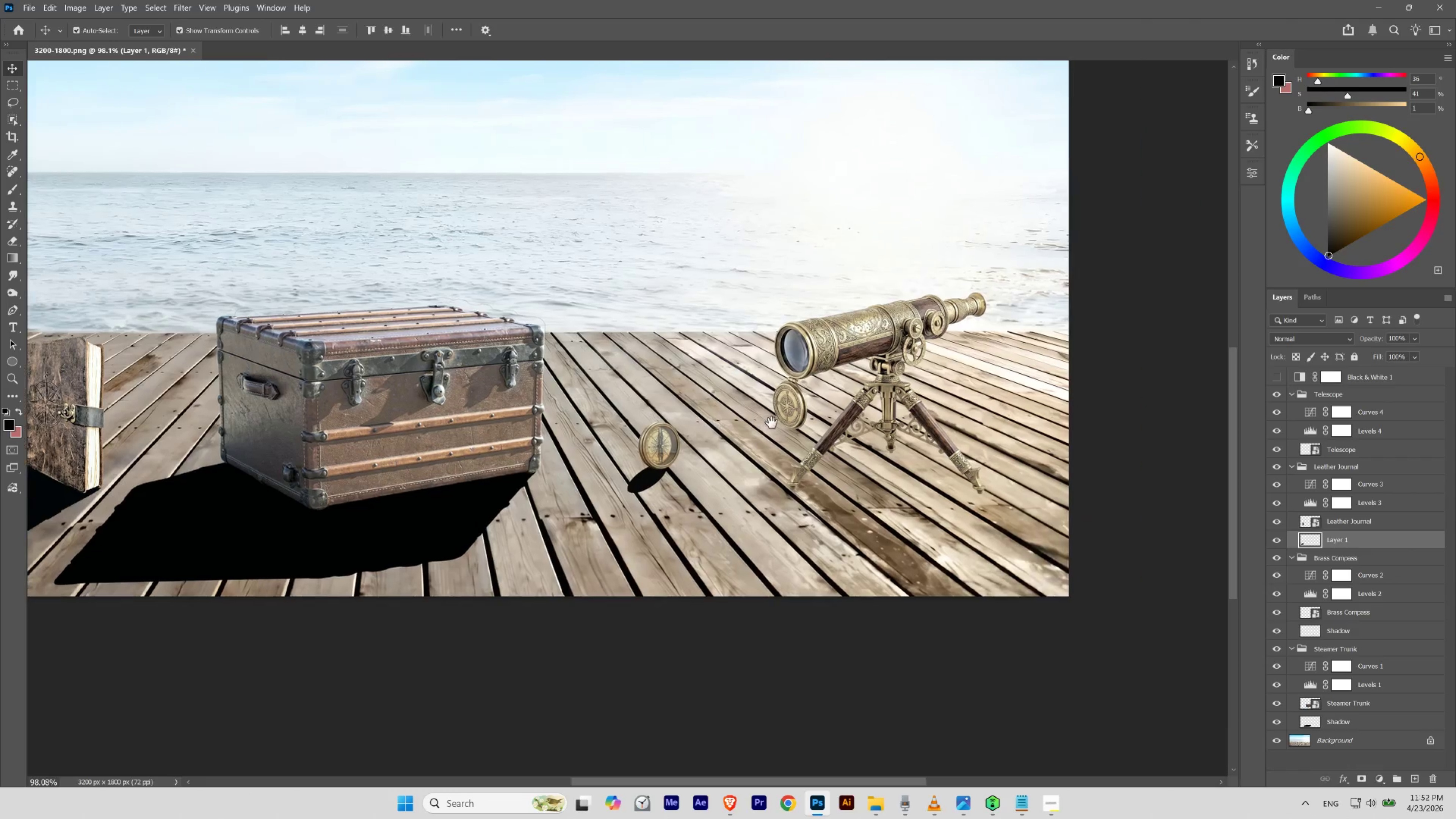 
left_click_drag(start_coordinate=[914, 406], to_coordinate=[843, 424])
 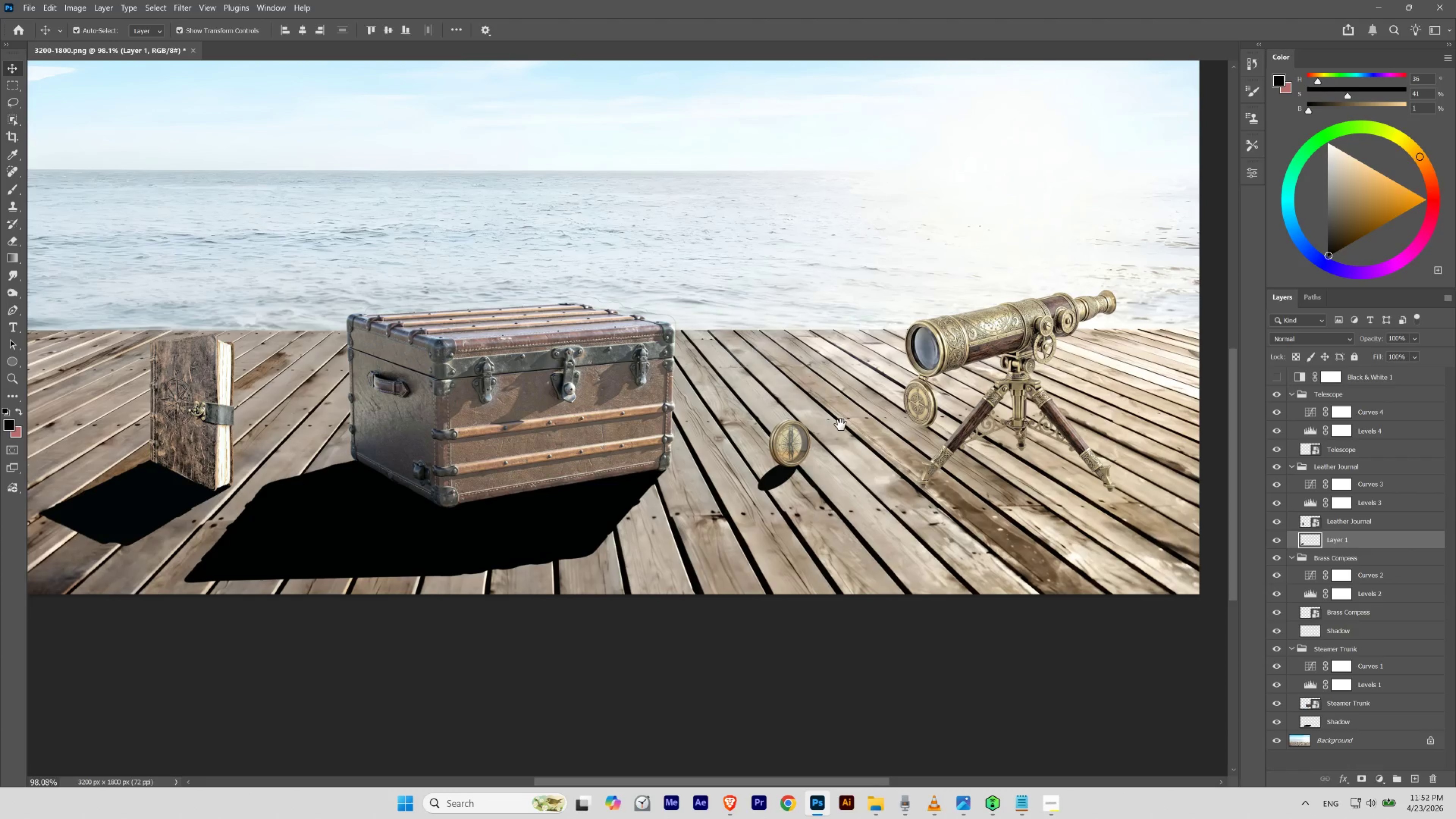 
hold_key(key=Space, duration=1.15)
 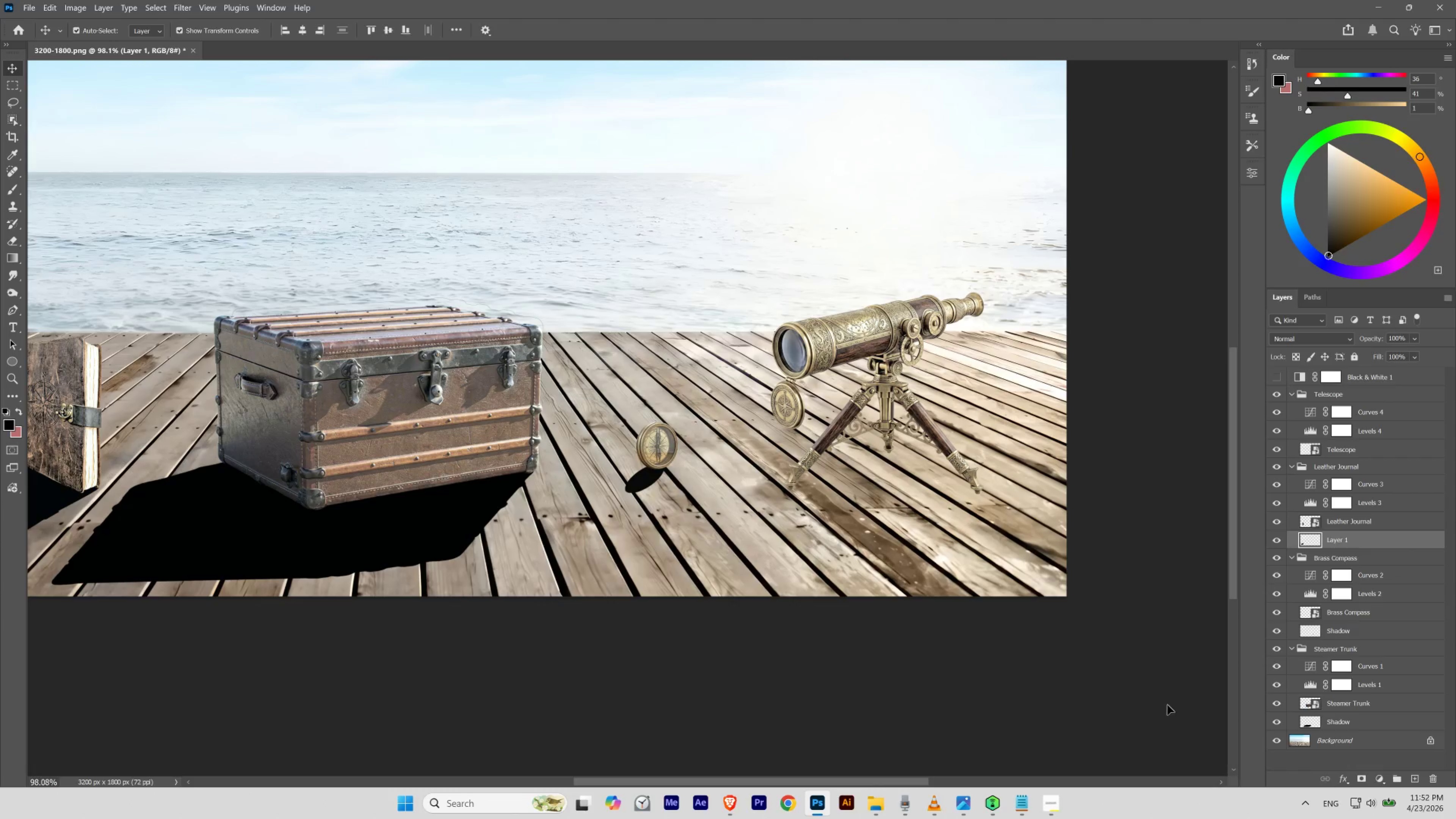 
left_click_drag(start_coordinate=[903, 420], to_coordinate=[770, 423])
 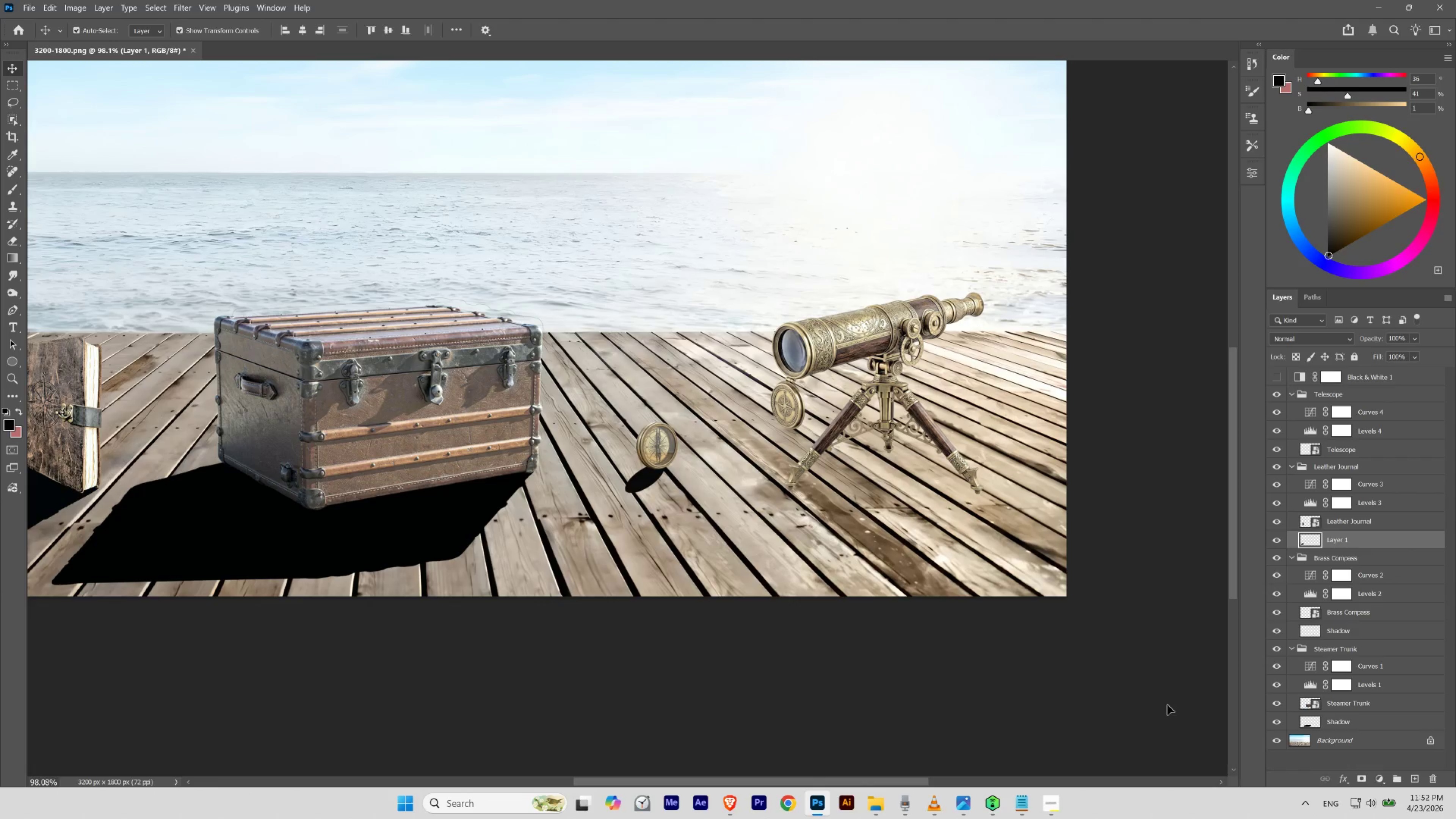 
hold_key(key=ControlLeft, duration=0.6)
 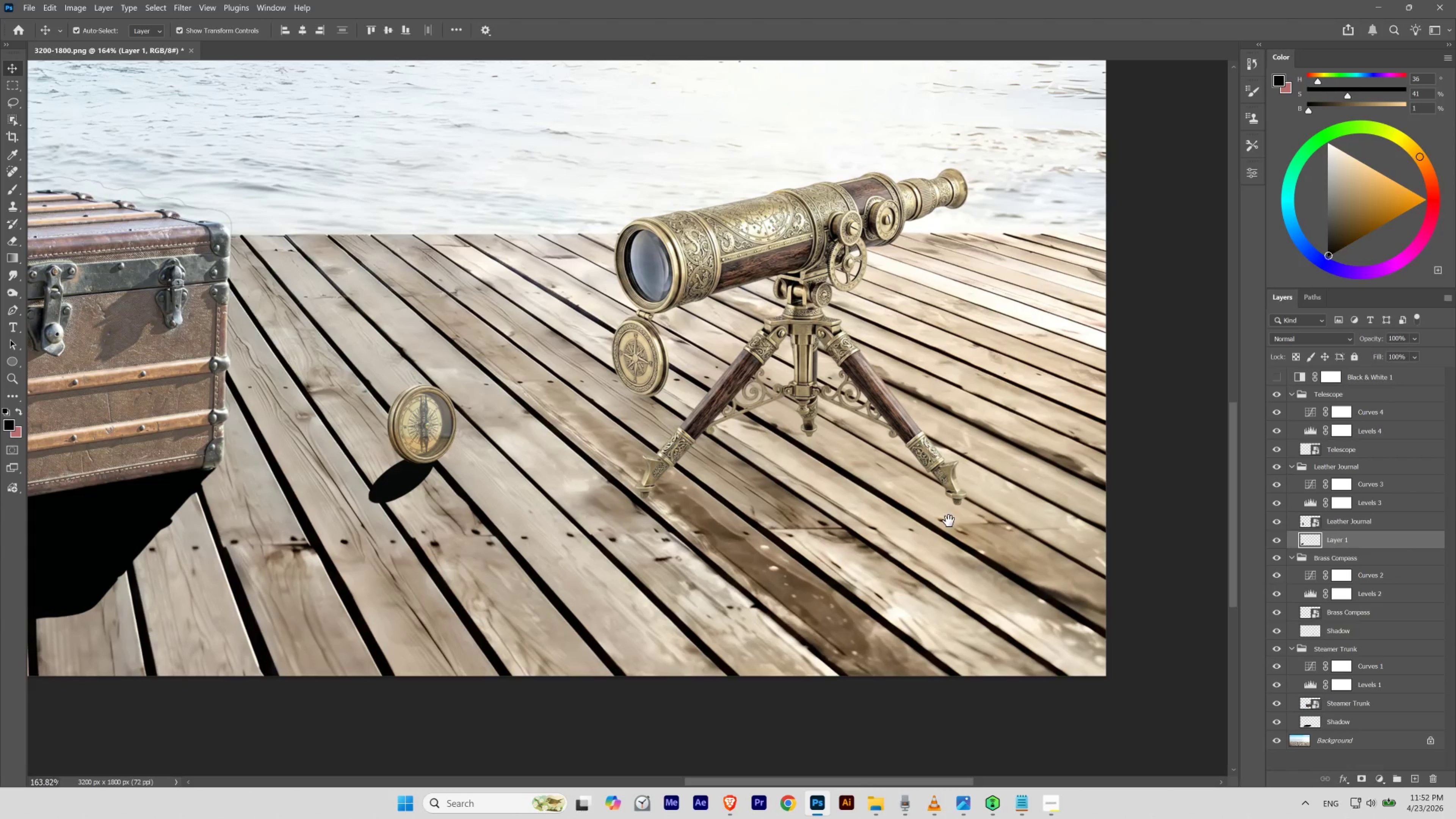 
hold_key(key=Space, duration=1.21)
 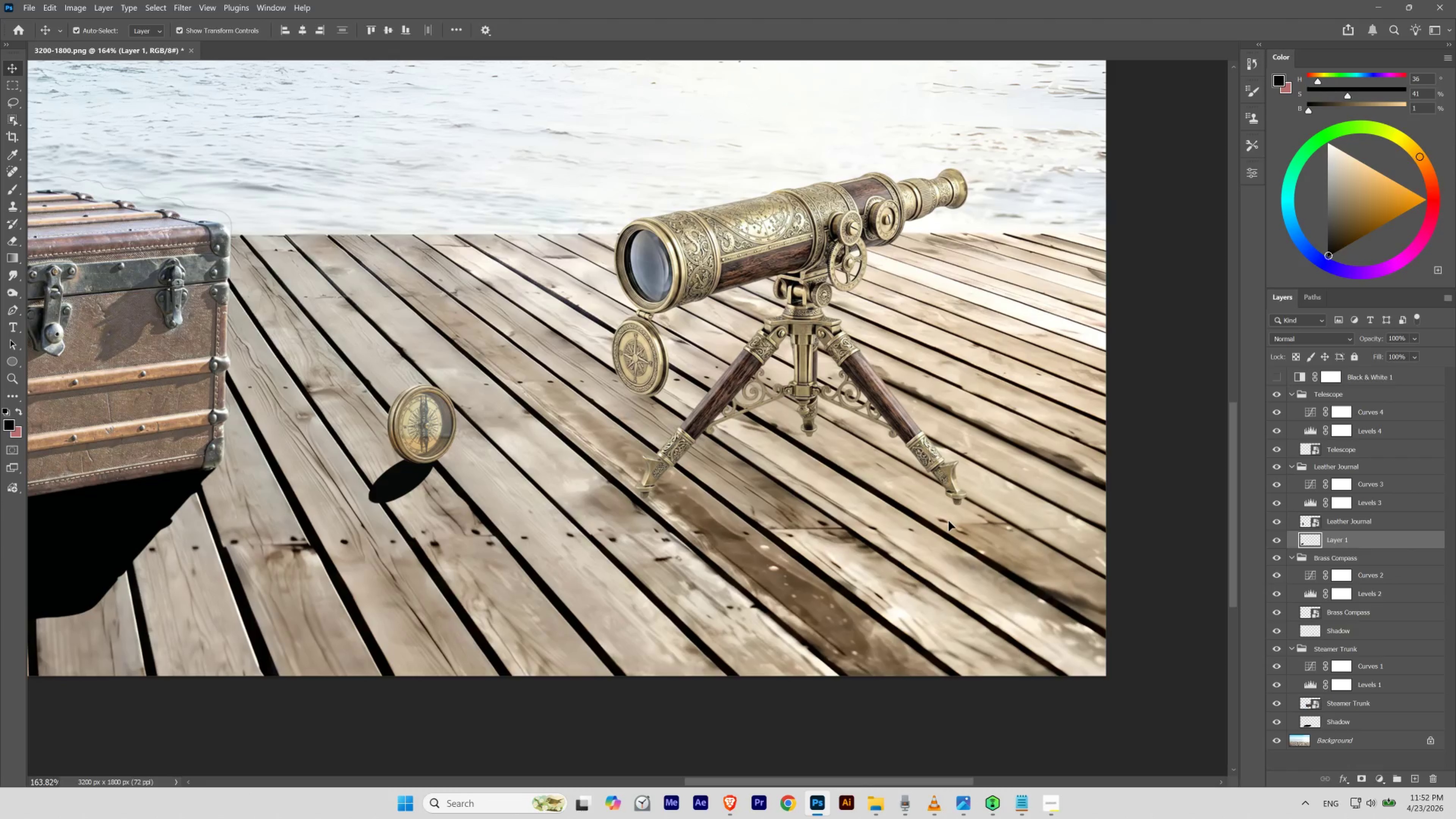 
left_click_drag(start_coordinate=[944, 499], to_coordinate=[963, 516])
 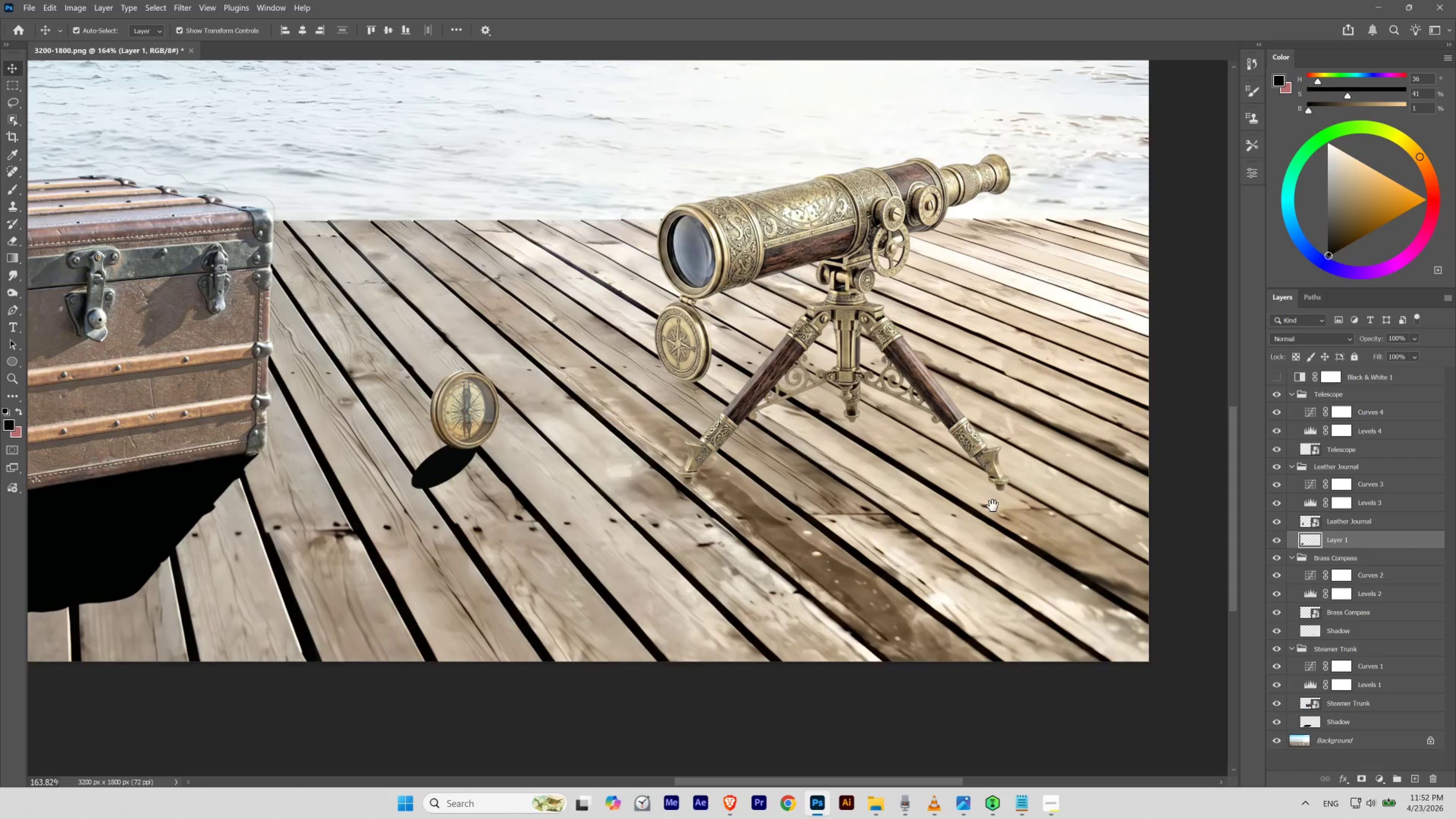 
left_click_drag(start_coordinate=[991, 506], to_coordinate=[948, 521])
 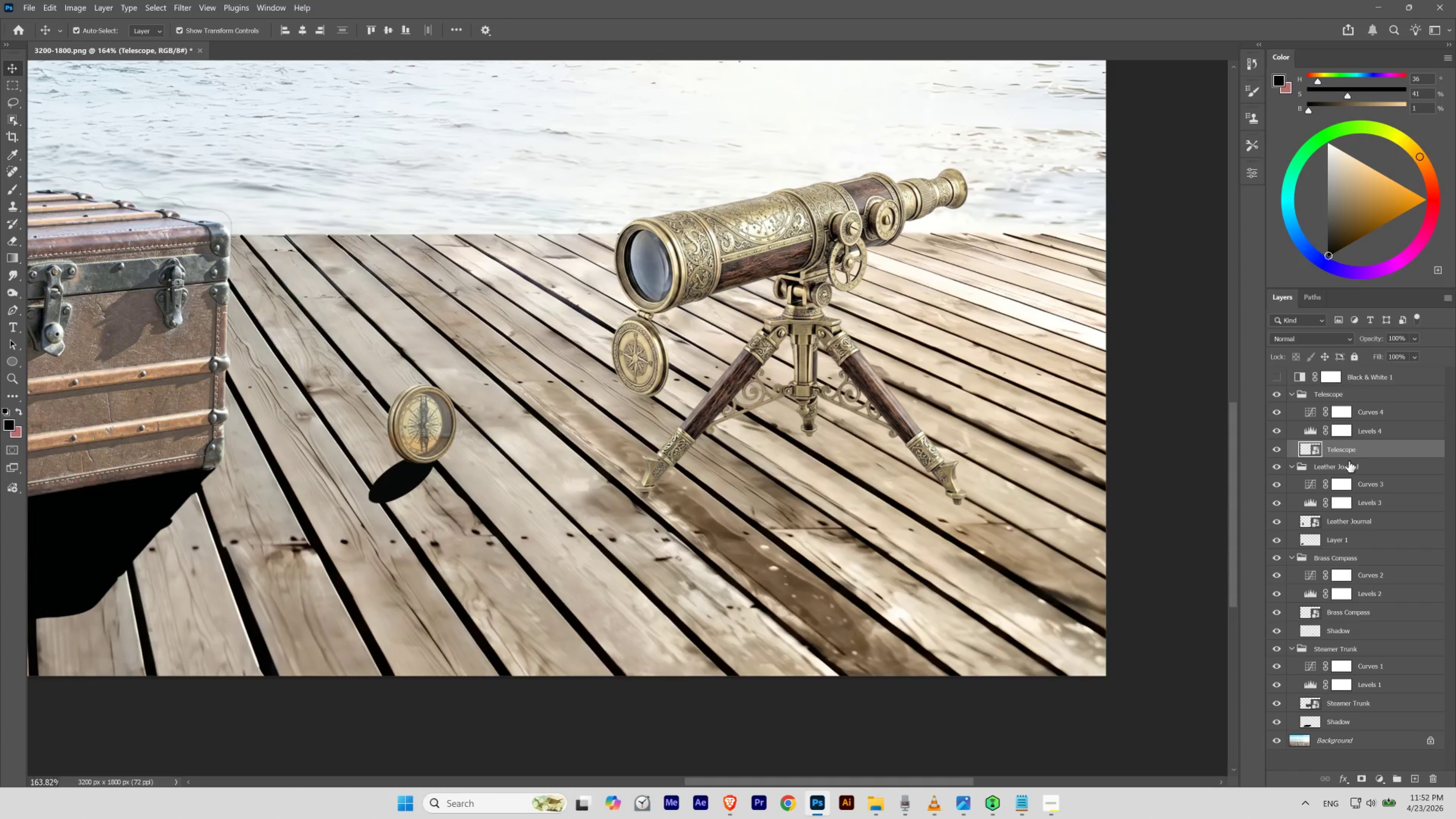 
wait(8.73)
 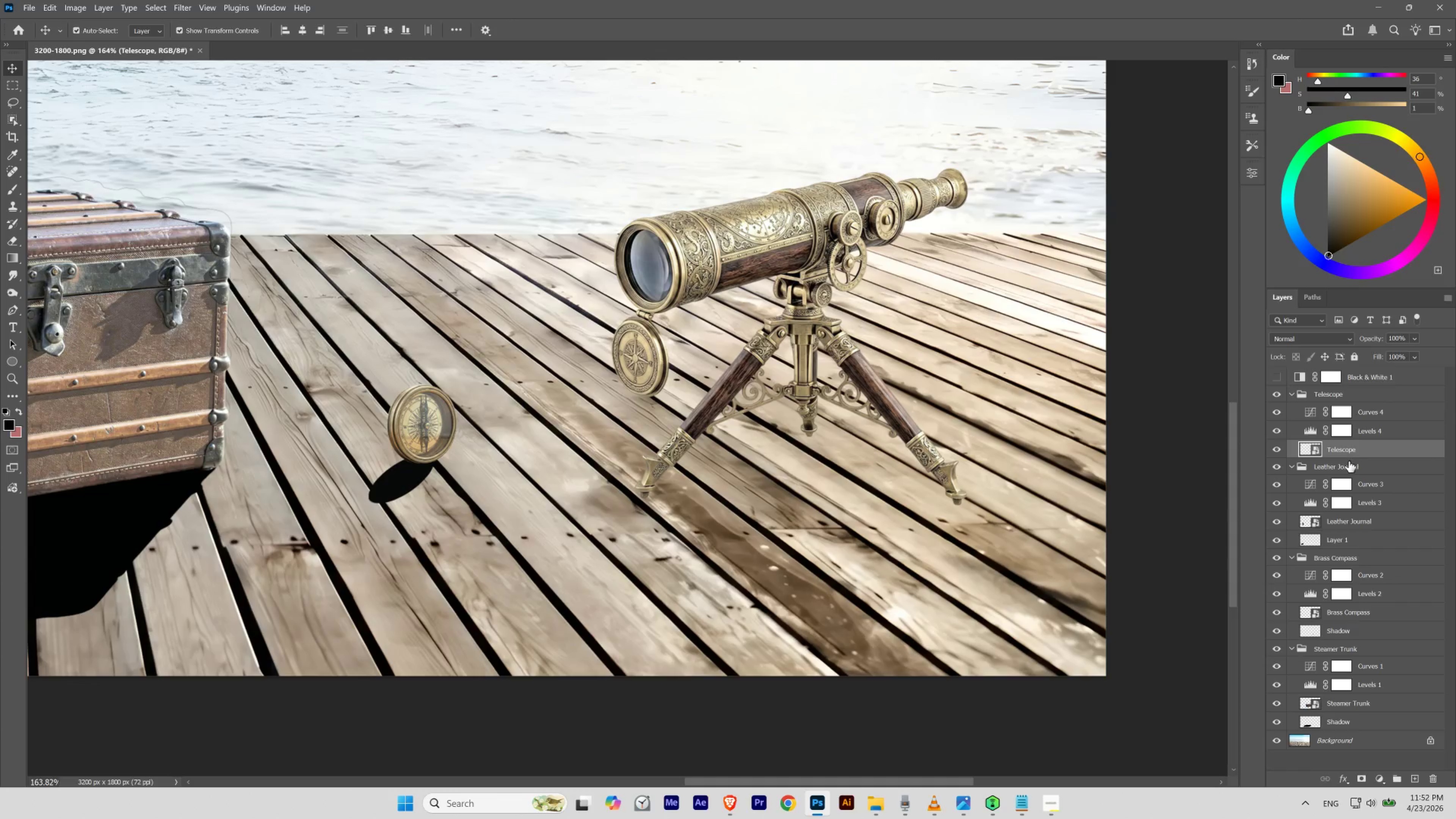 
hold_key(key=ControlLeft, duration=0.5)
left_click([1317, 450])
 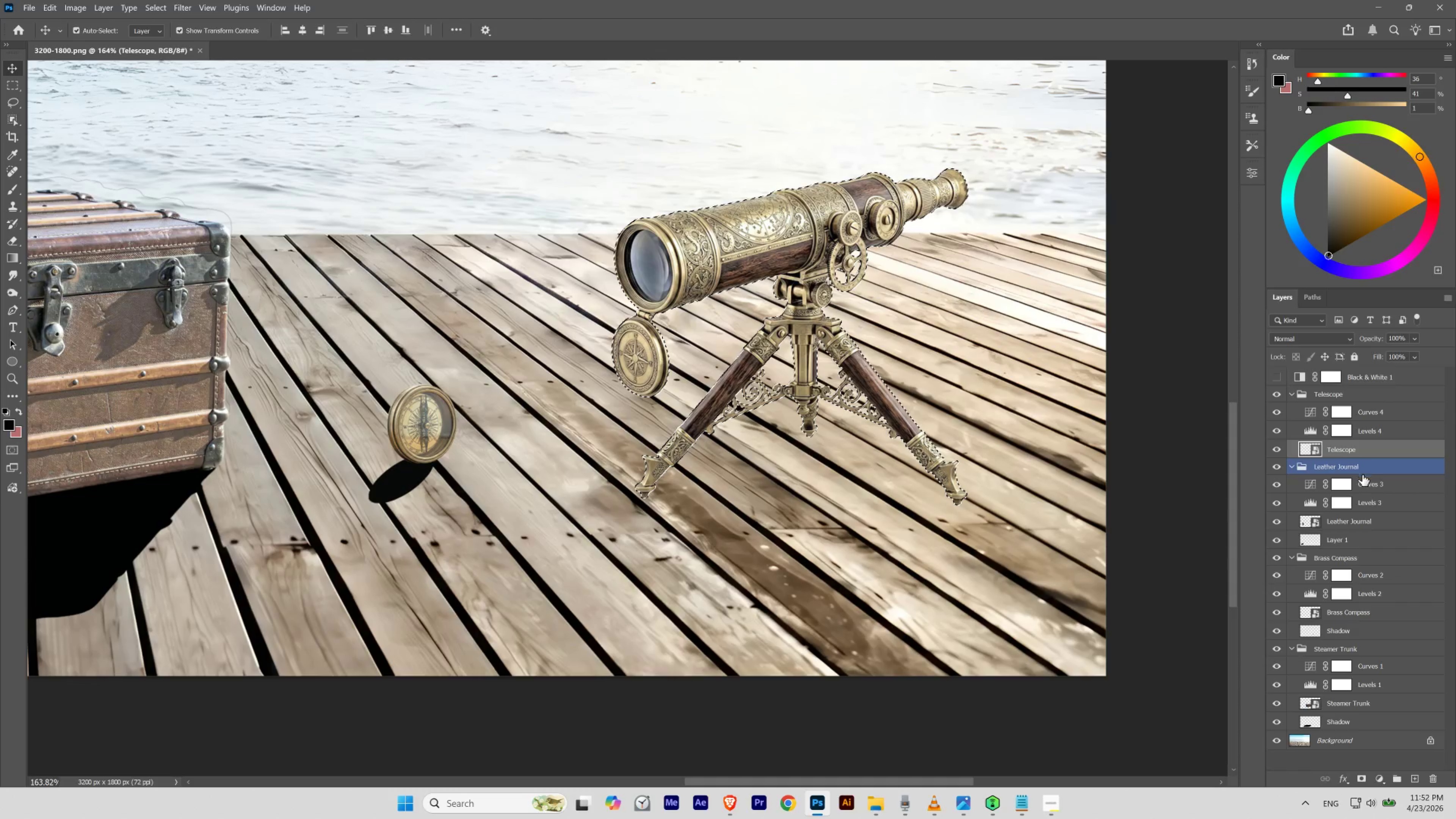 
left_click([1360, 468])
 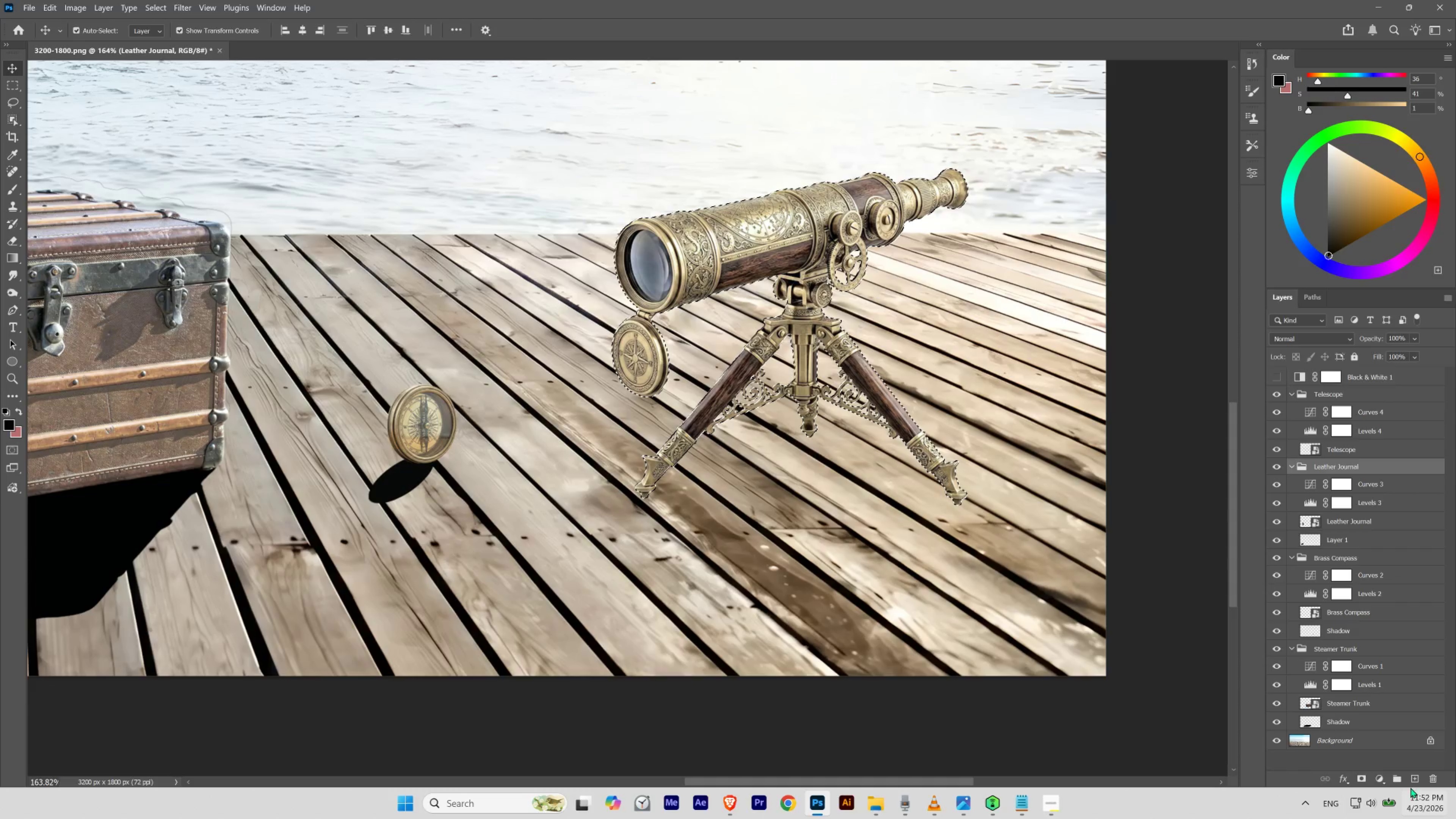 
left_click([1414, 779])
 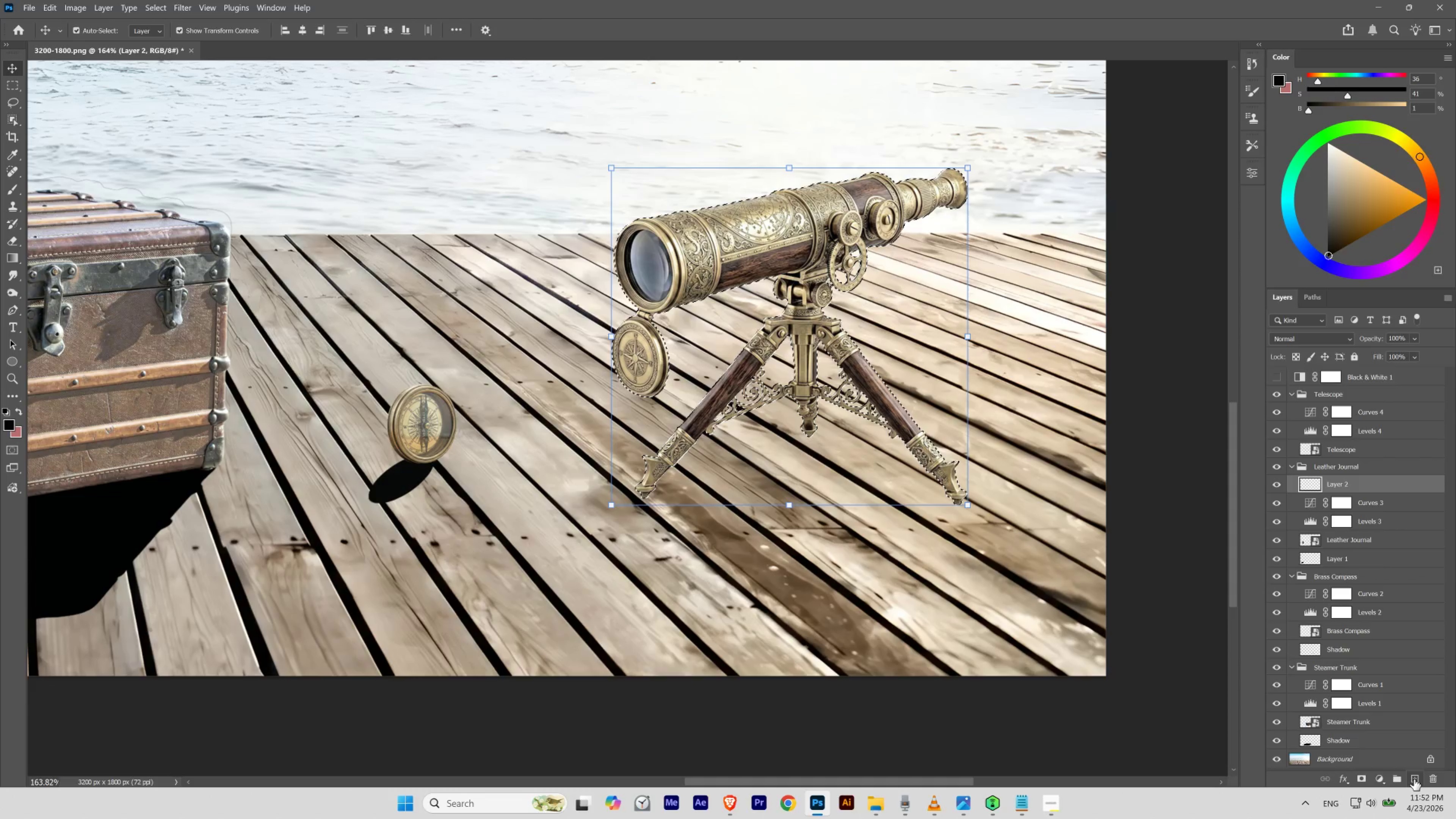 
key(Control+Z)
 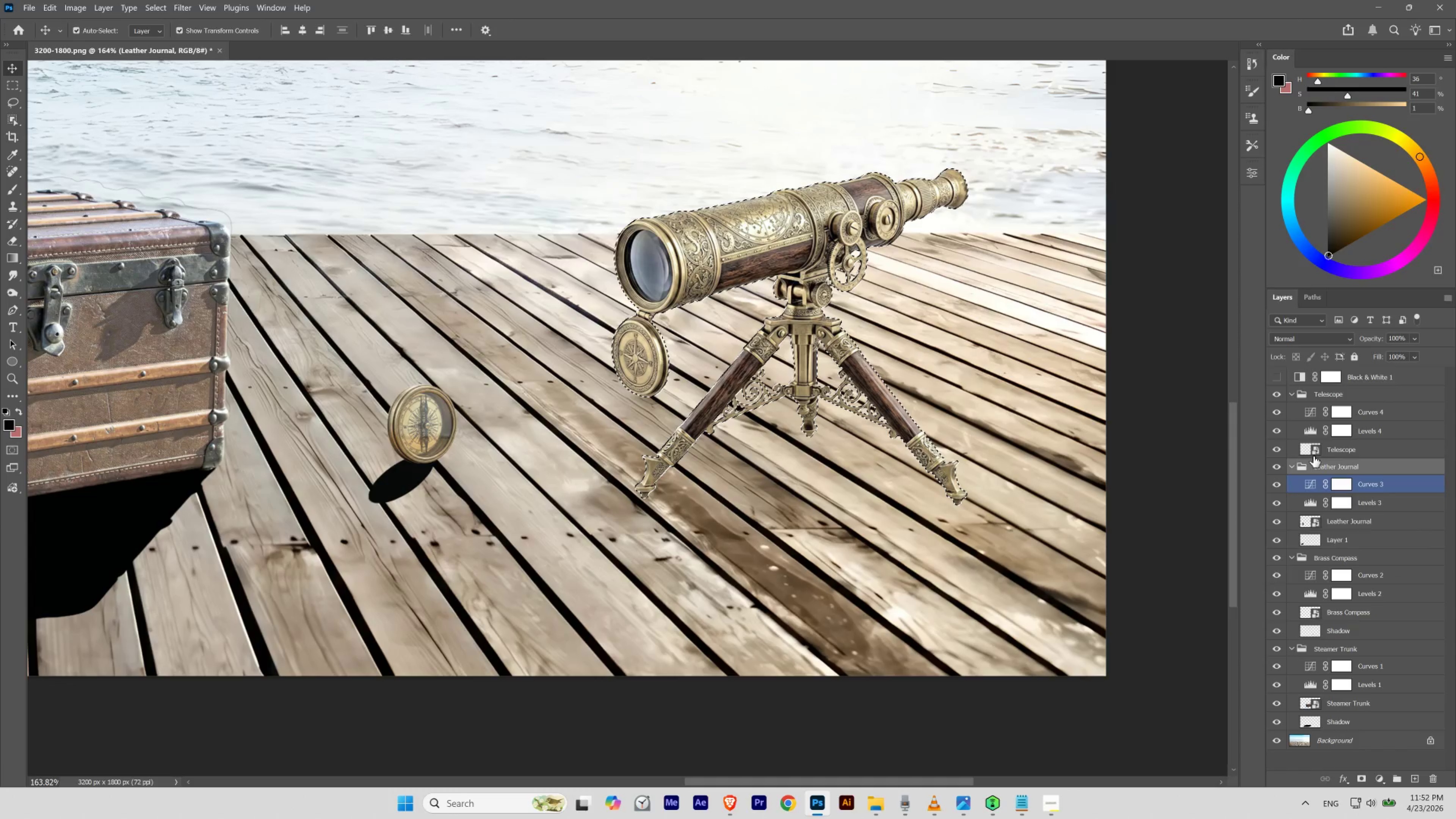 
left_click([1329, 438])
 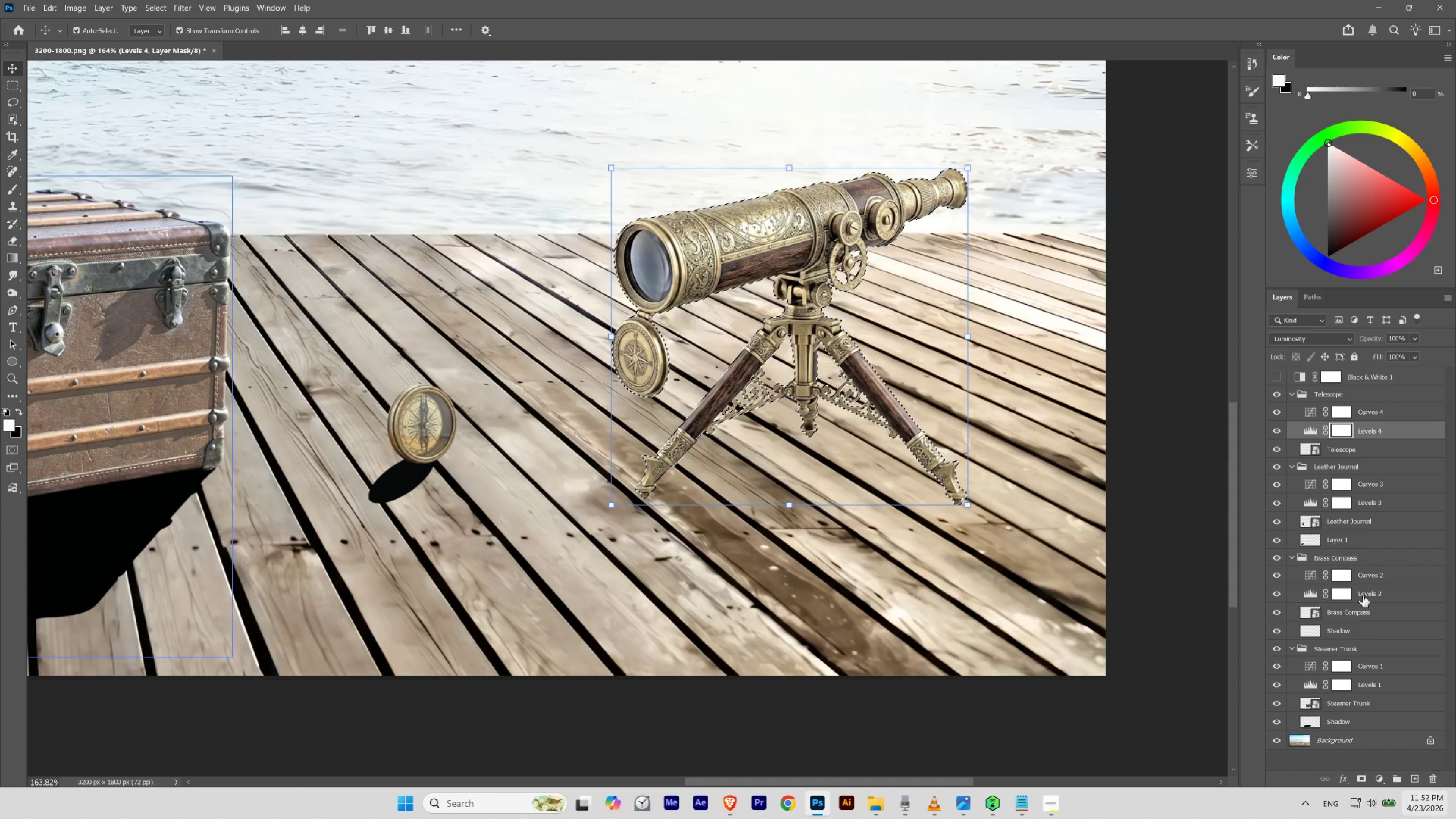 
left_click([1317, 453])
 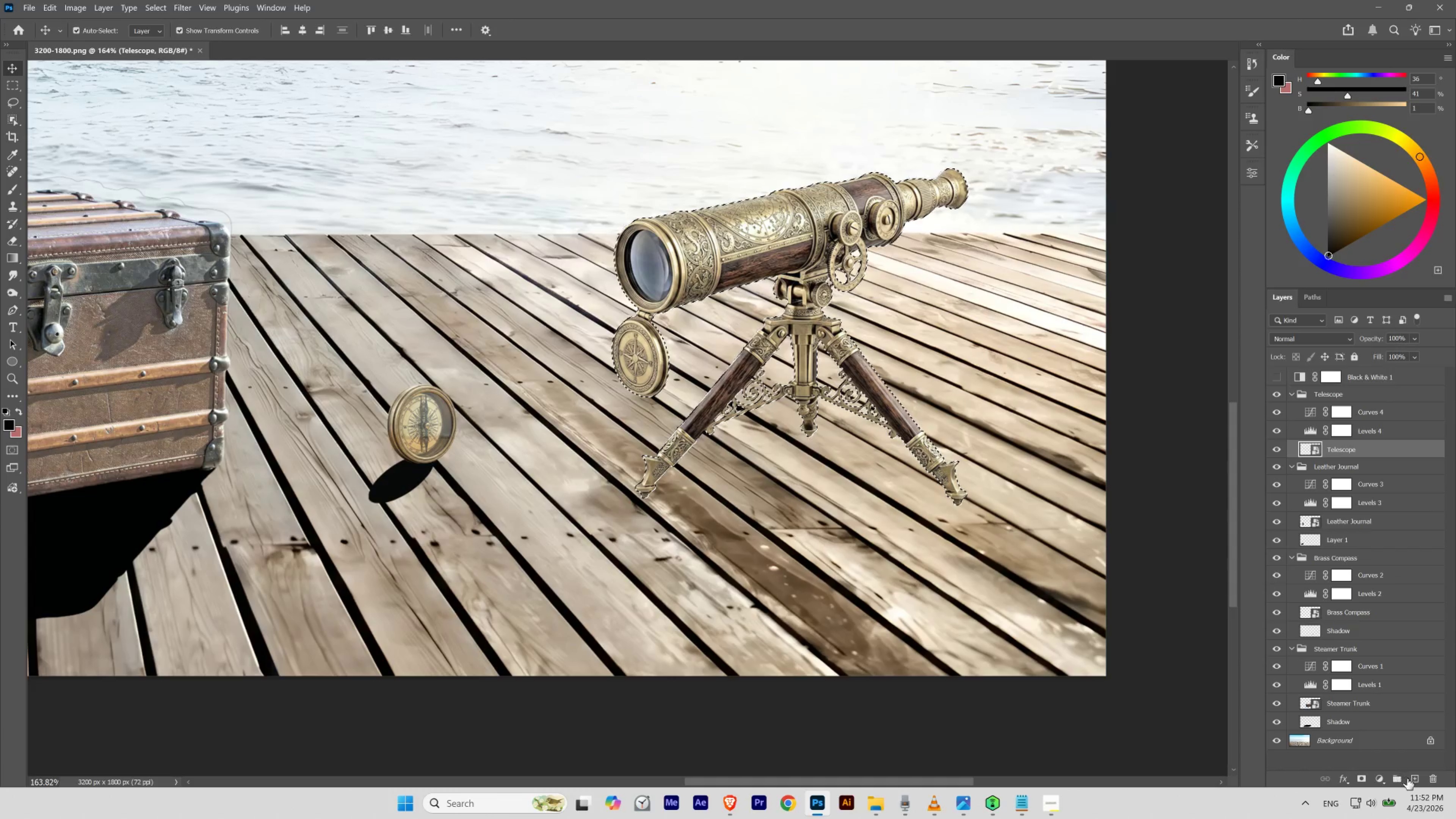 
left_click([1413, 782])
 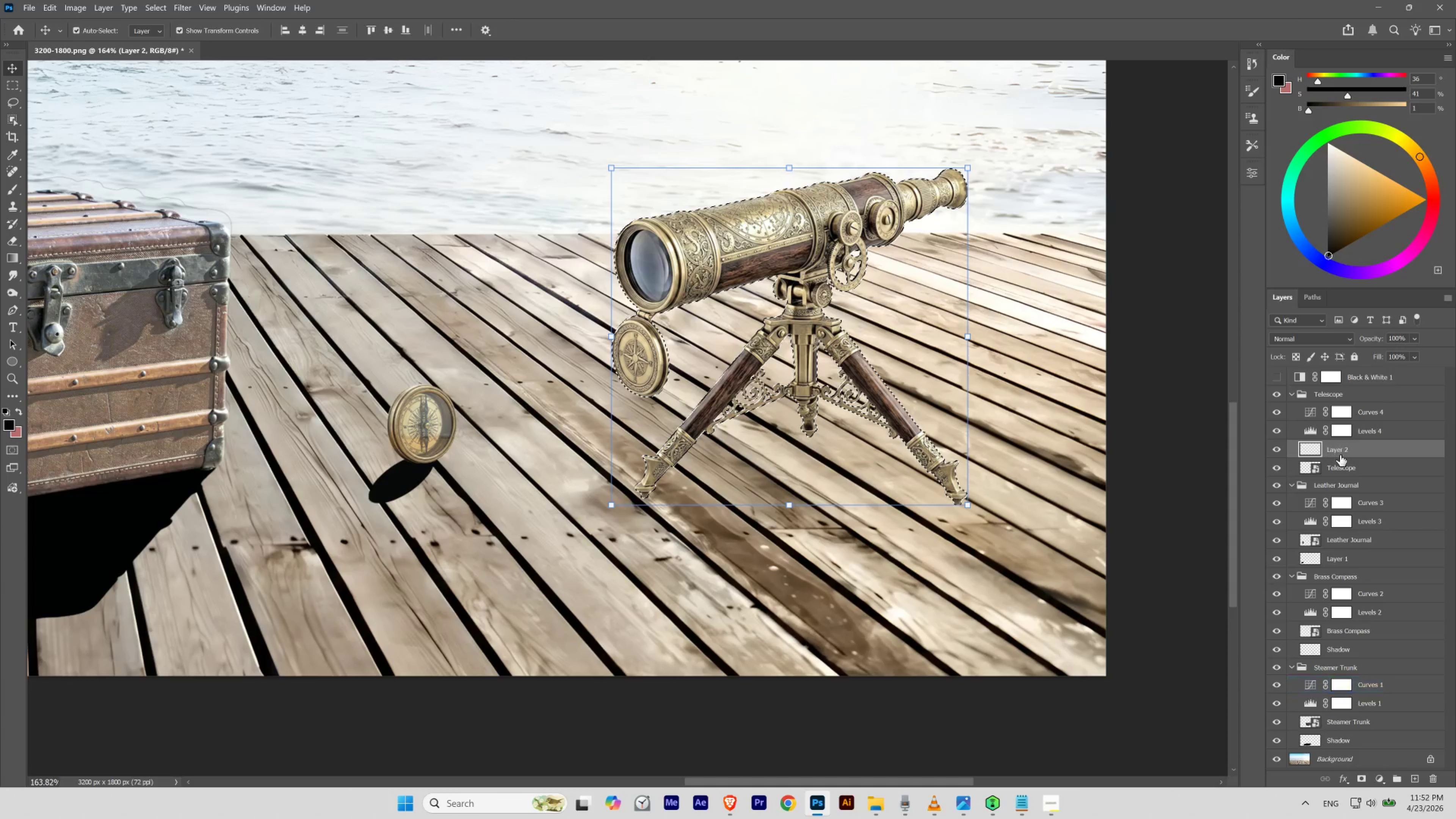 
left_click_drag(start_coordinate=[1343, 453], to_coordinate=[1345, 476])
 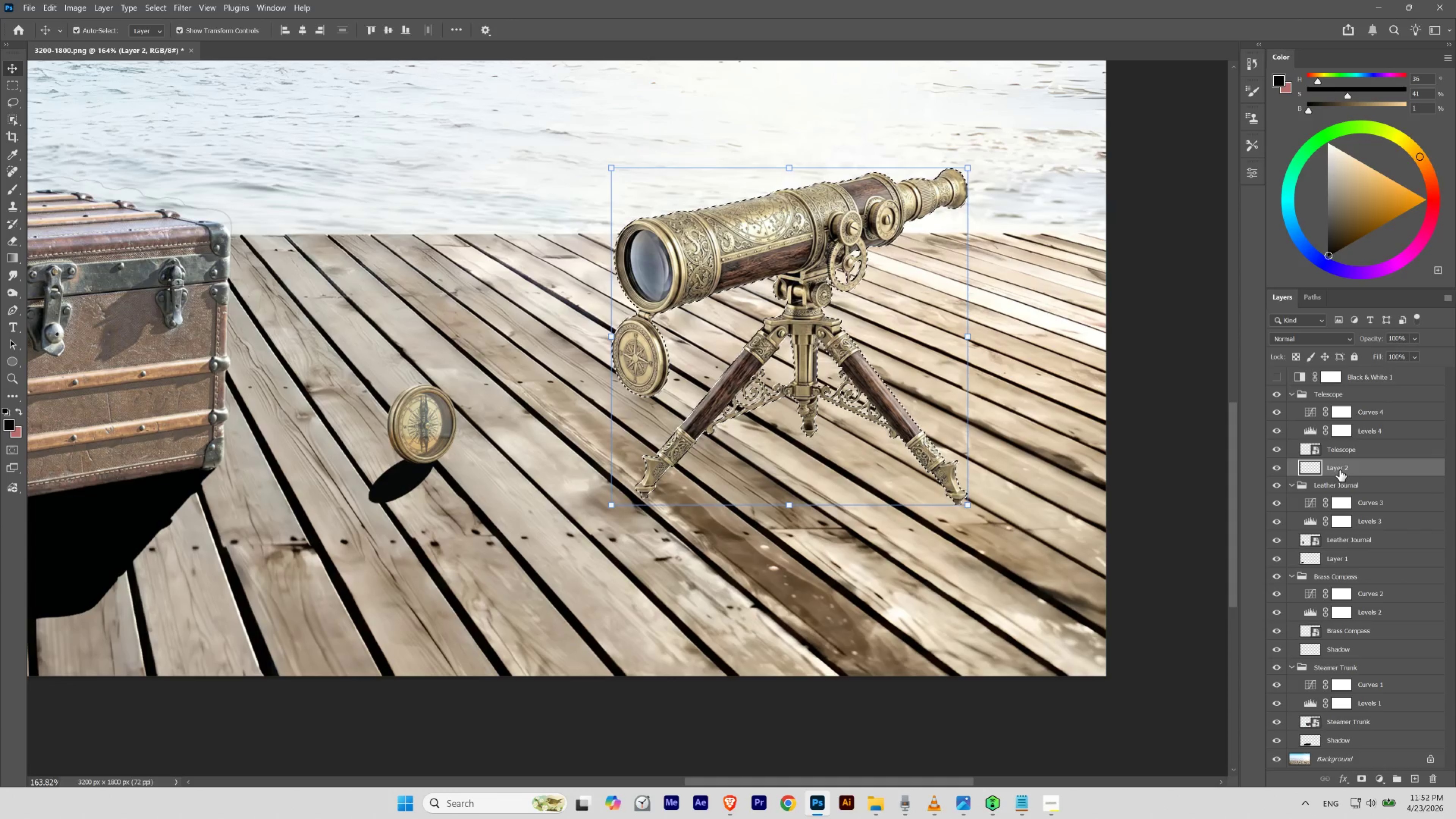 
double_click([1339, 470])
 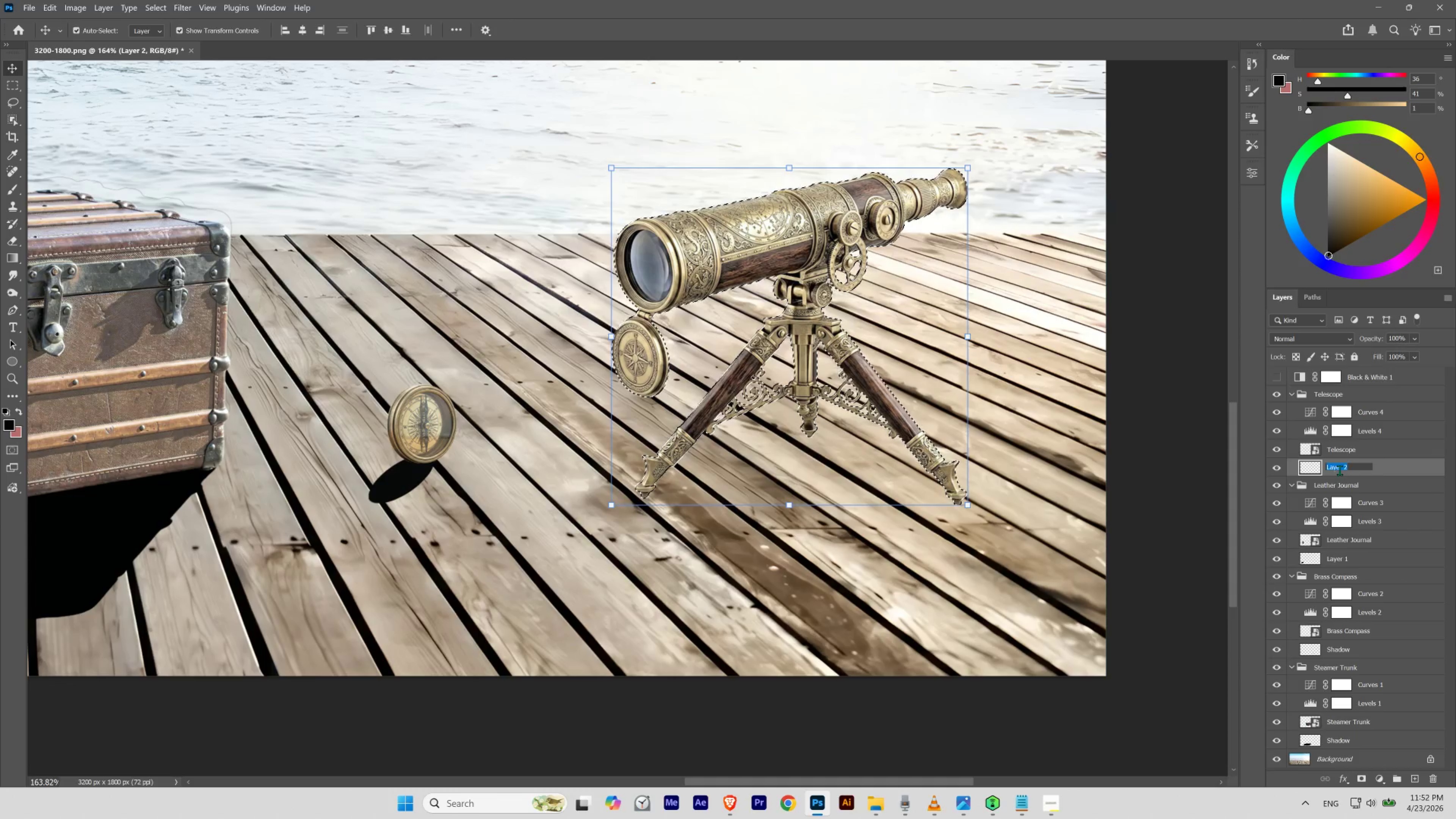 
type(shadow)
 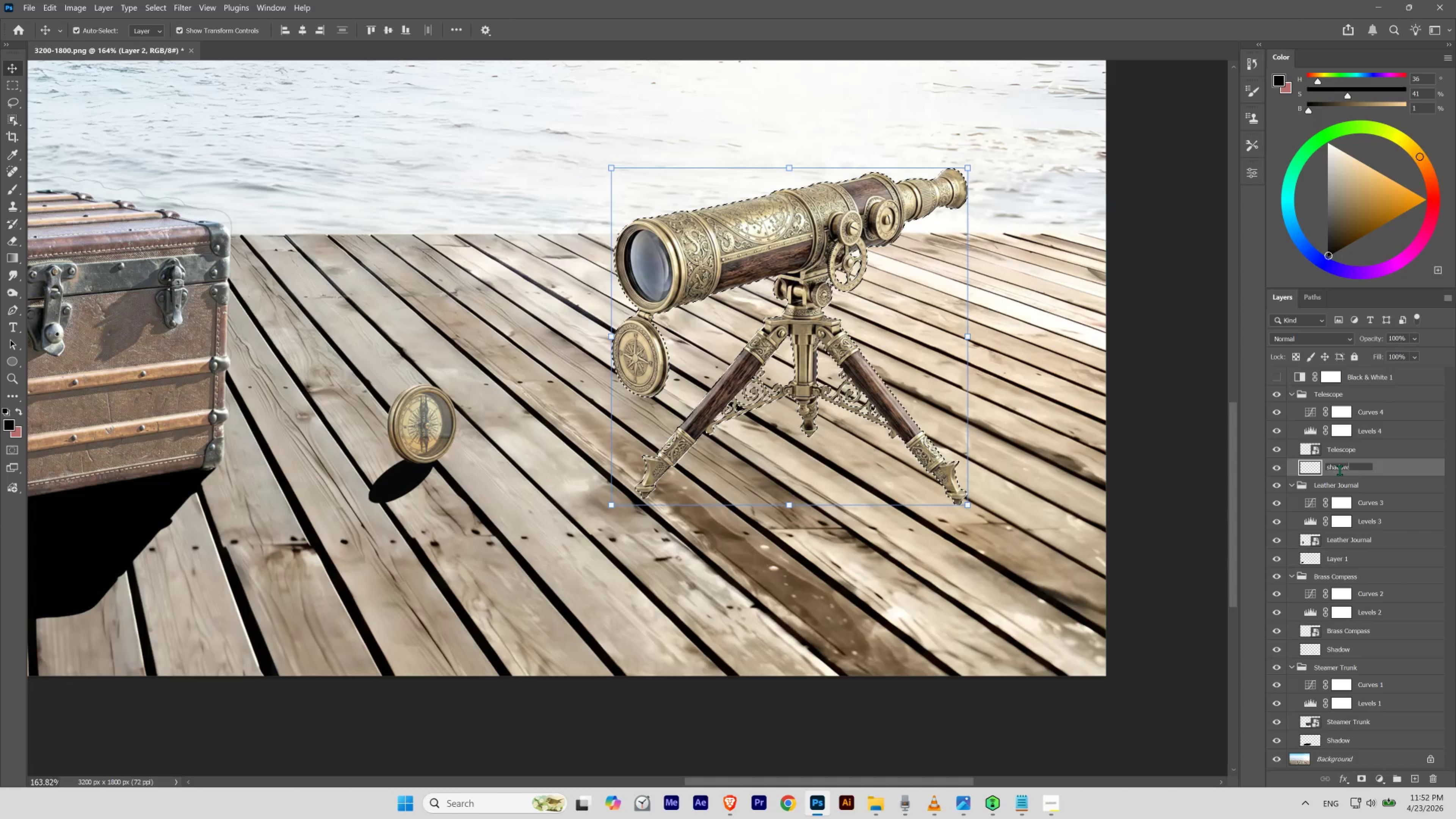 
key(Enter)
 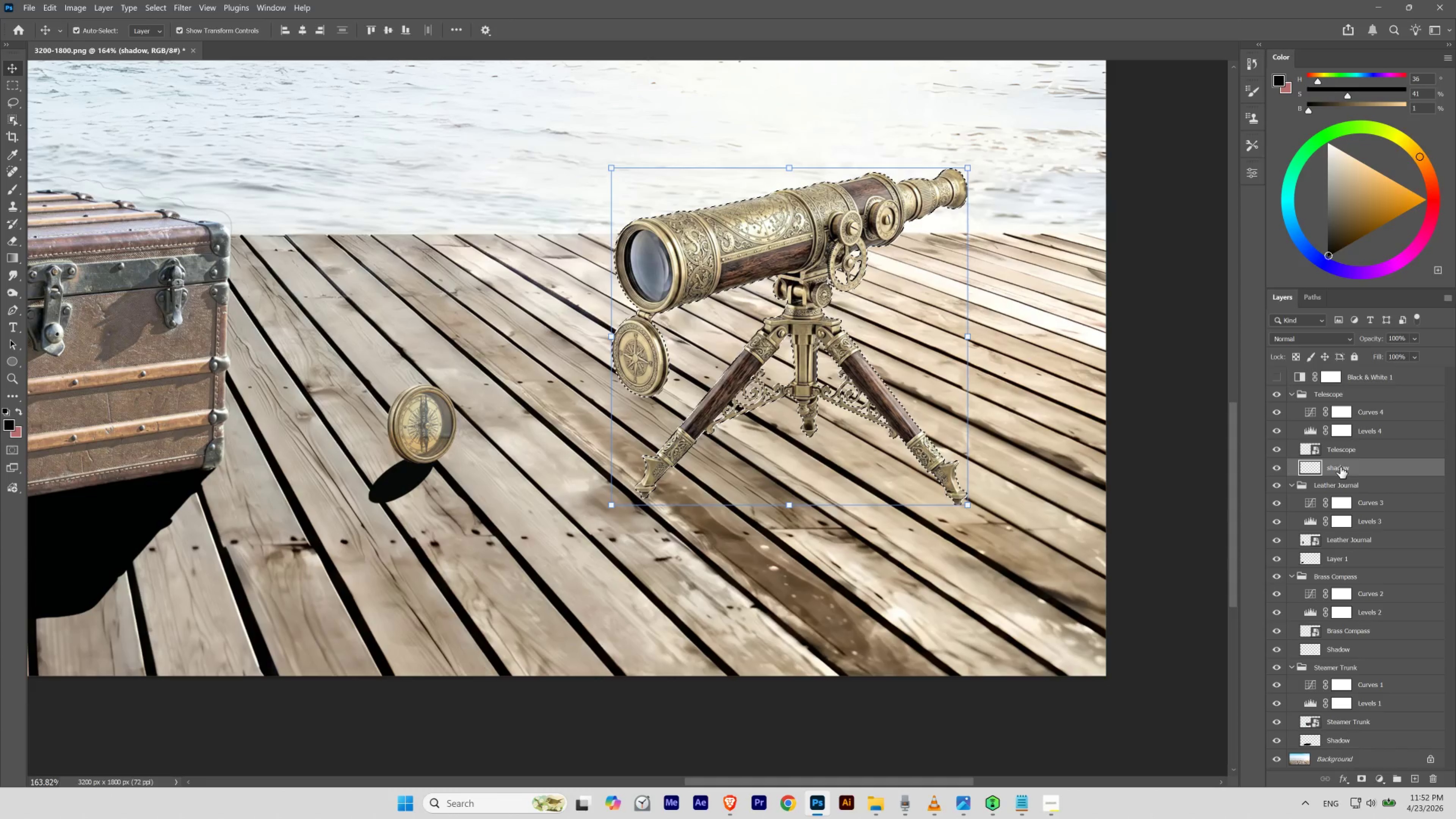 
double_click([1340, 470])
 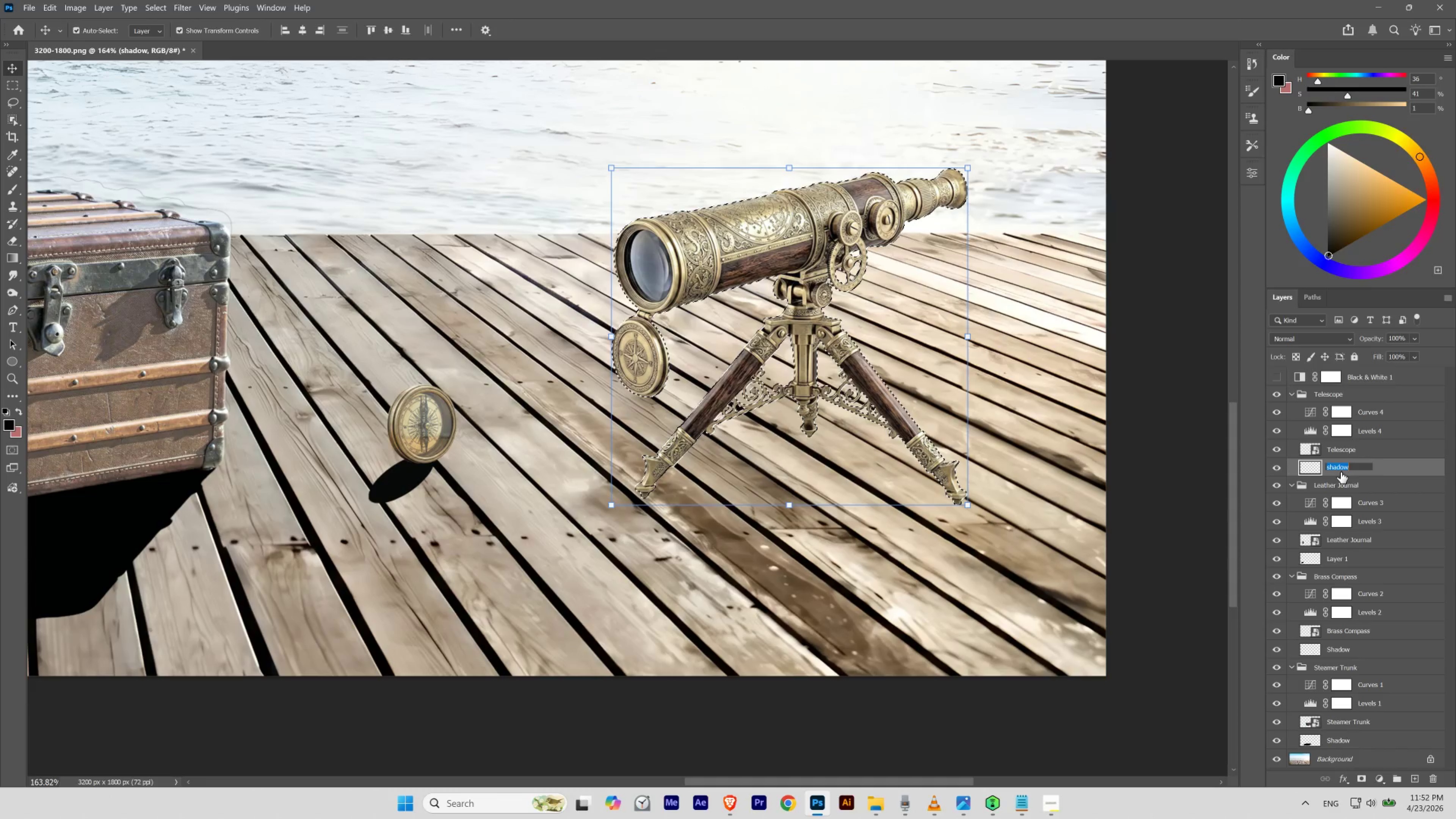 
key(Control+C)
 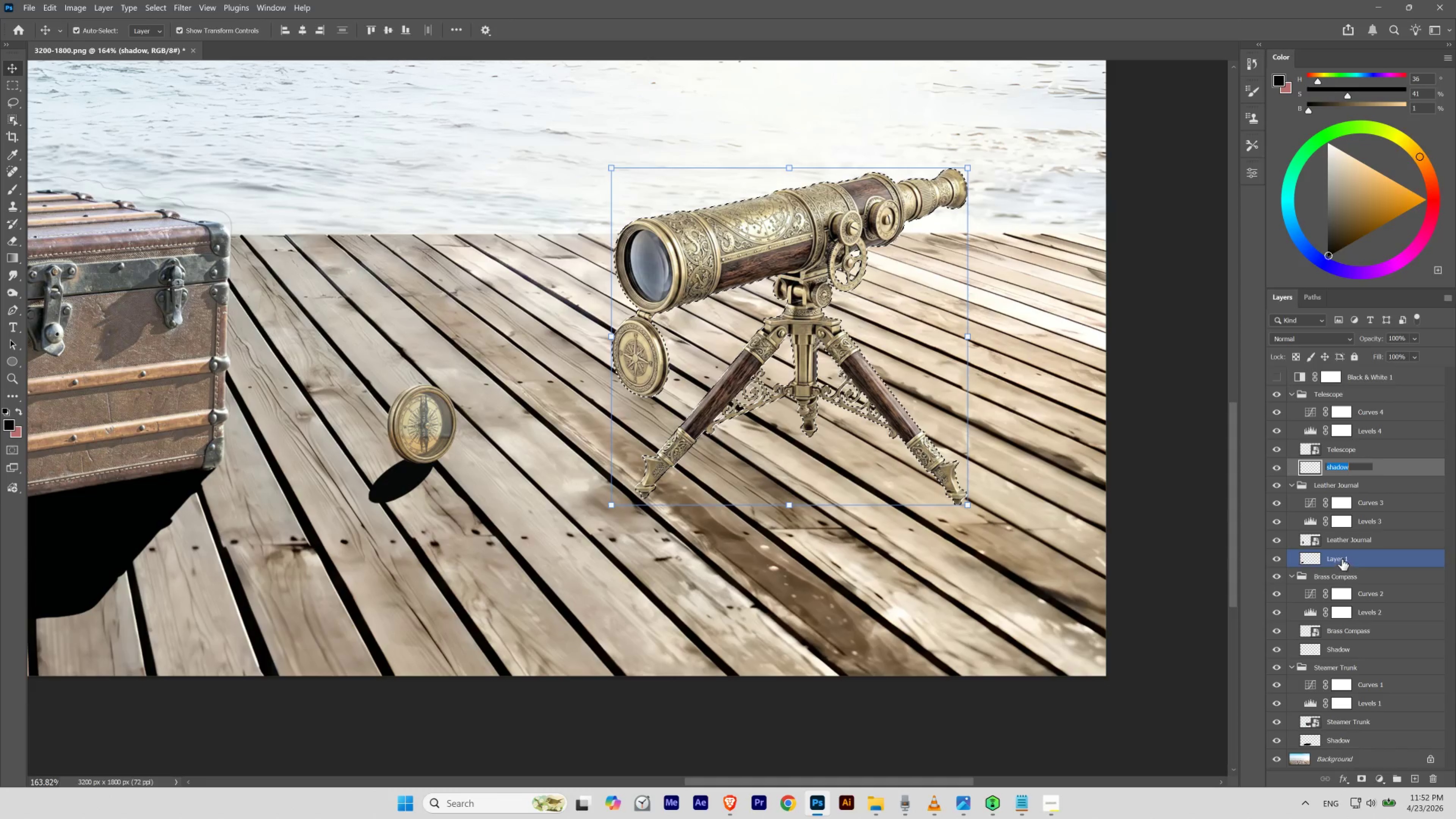 
double_click([1342, 559])
 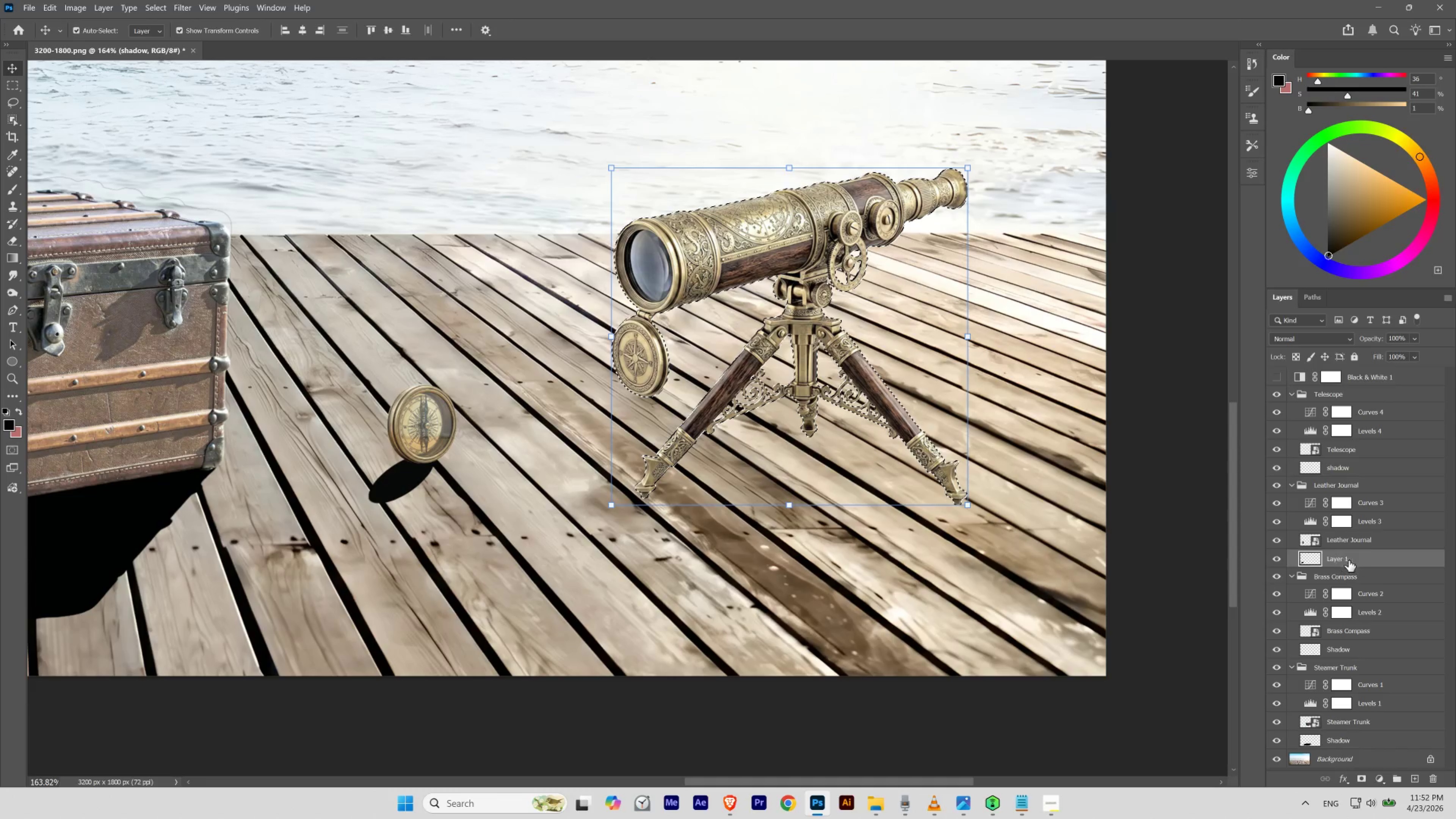 
key(Control+V)
 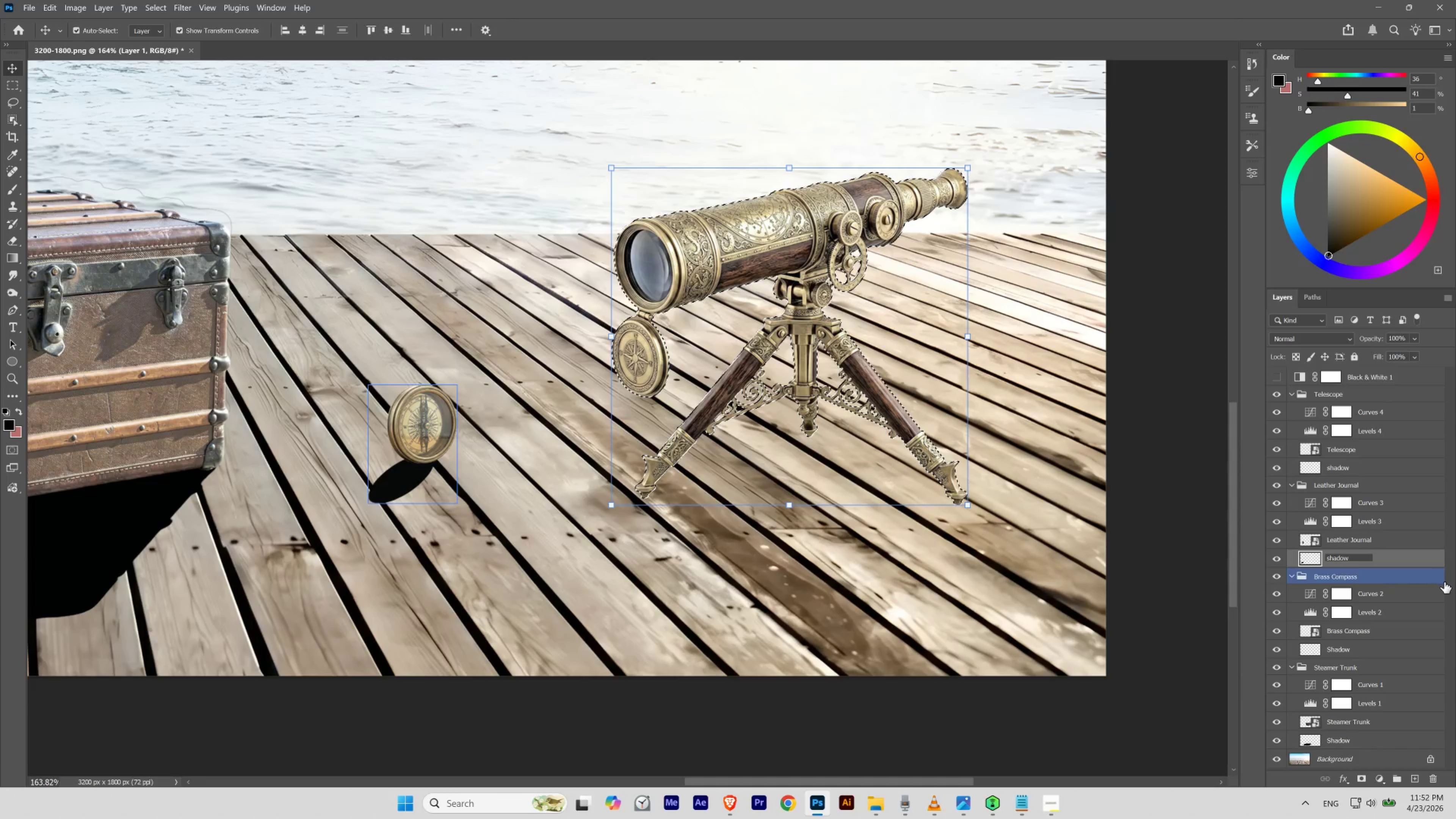 
key(Enter)
 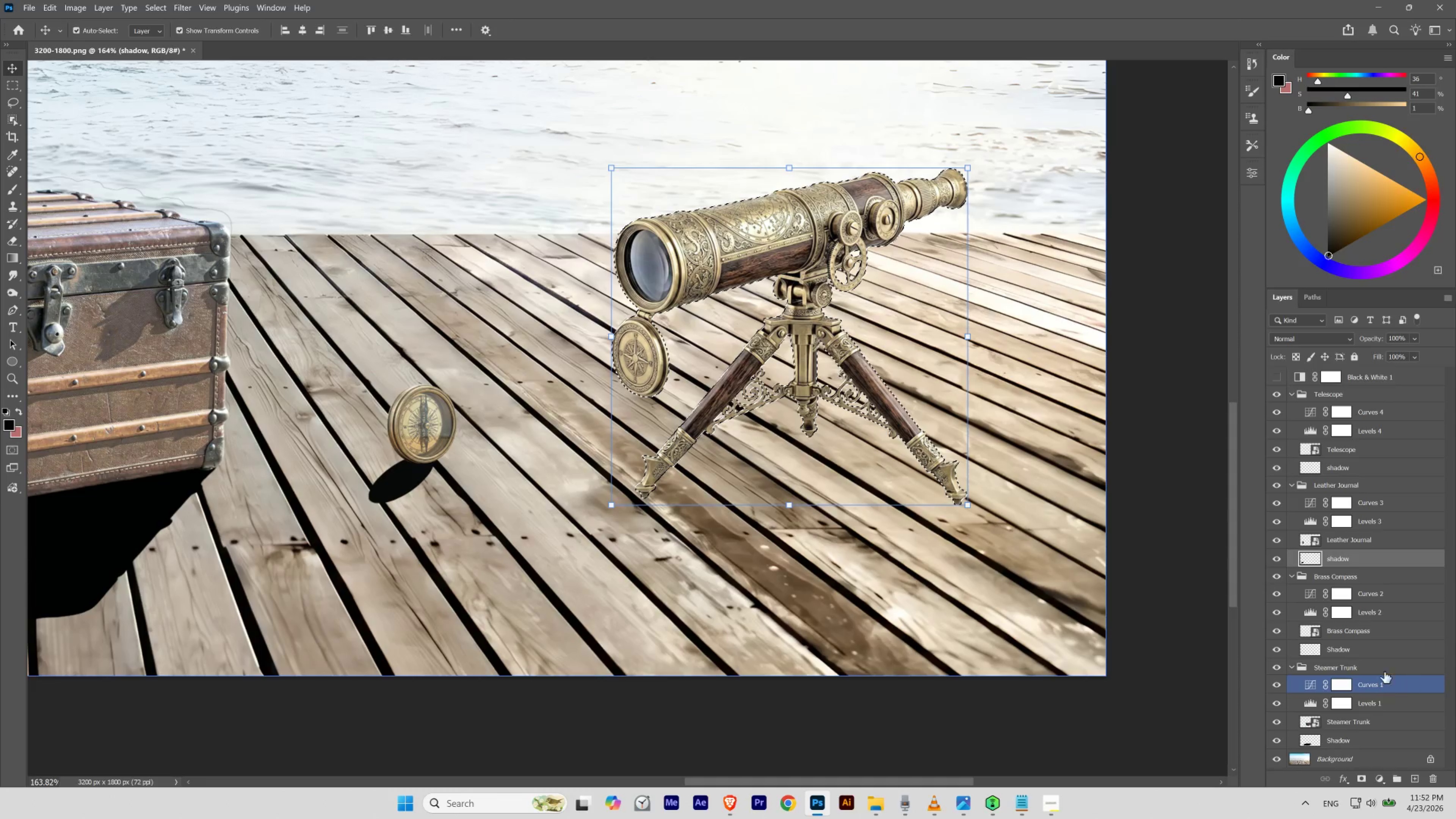 
double_click([1335, 652])
 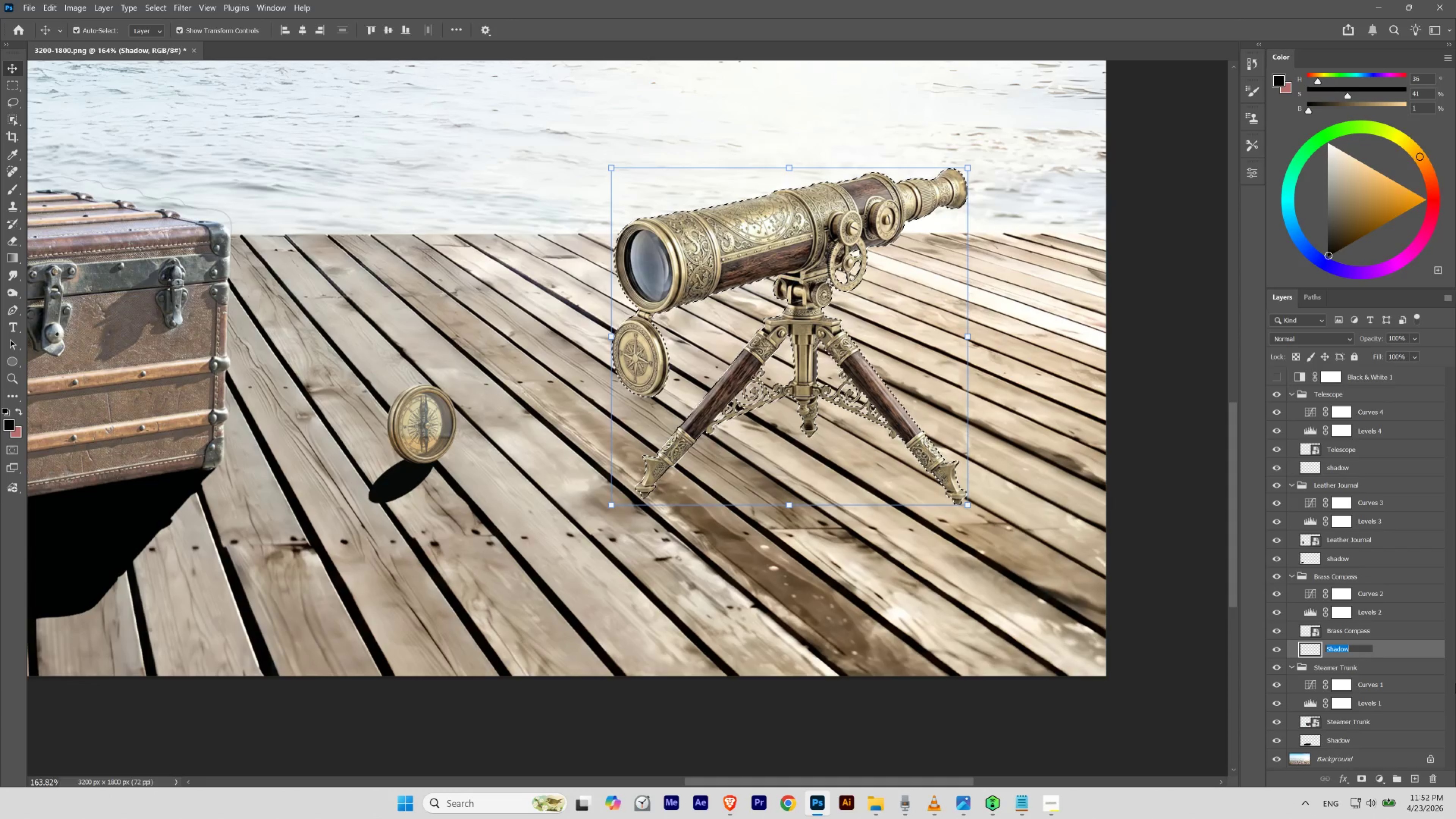 
key(Shift+ShiftLeft)
 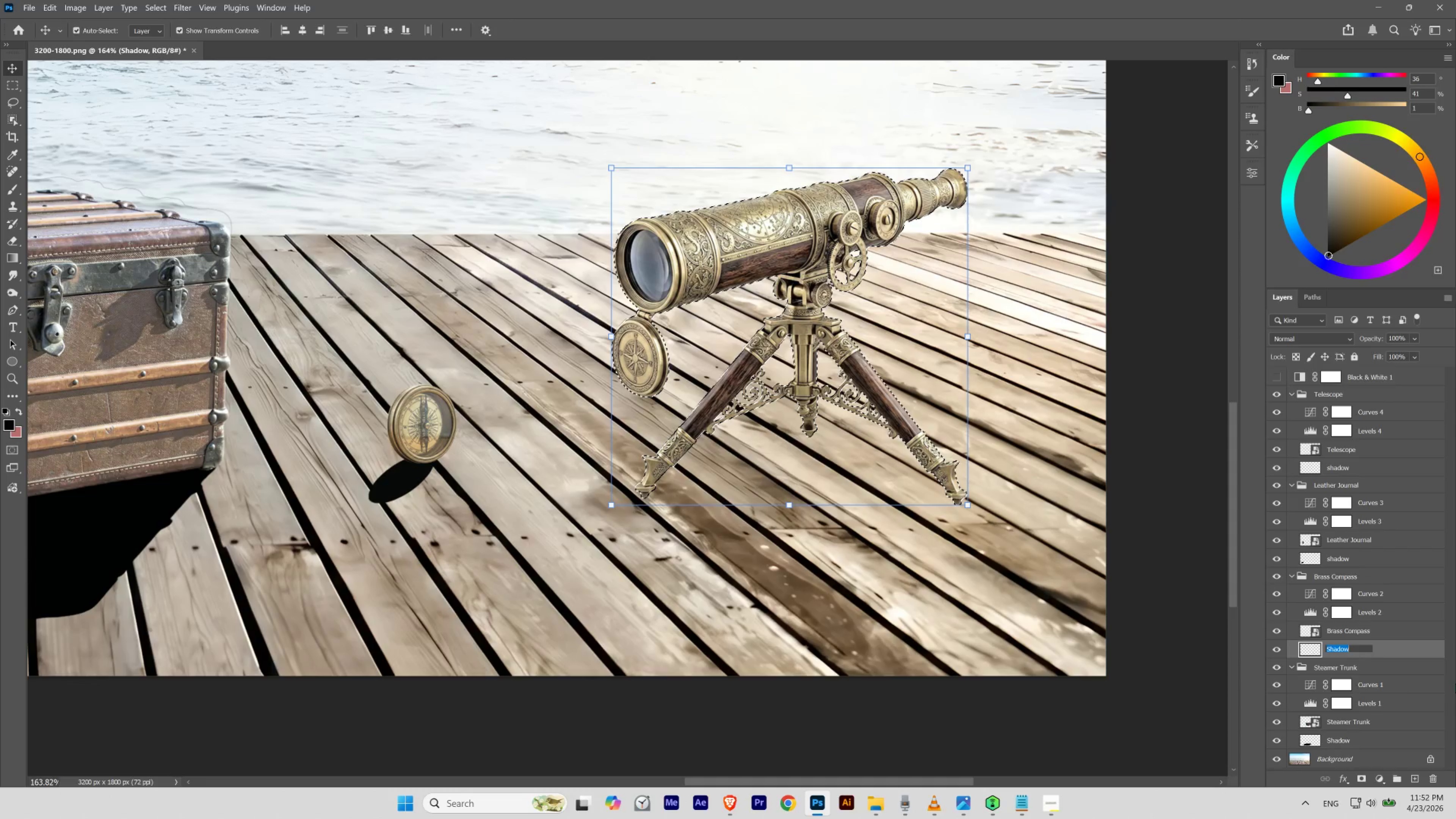 
key(Control+V)
 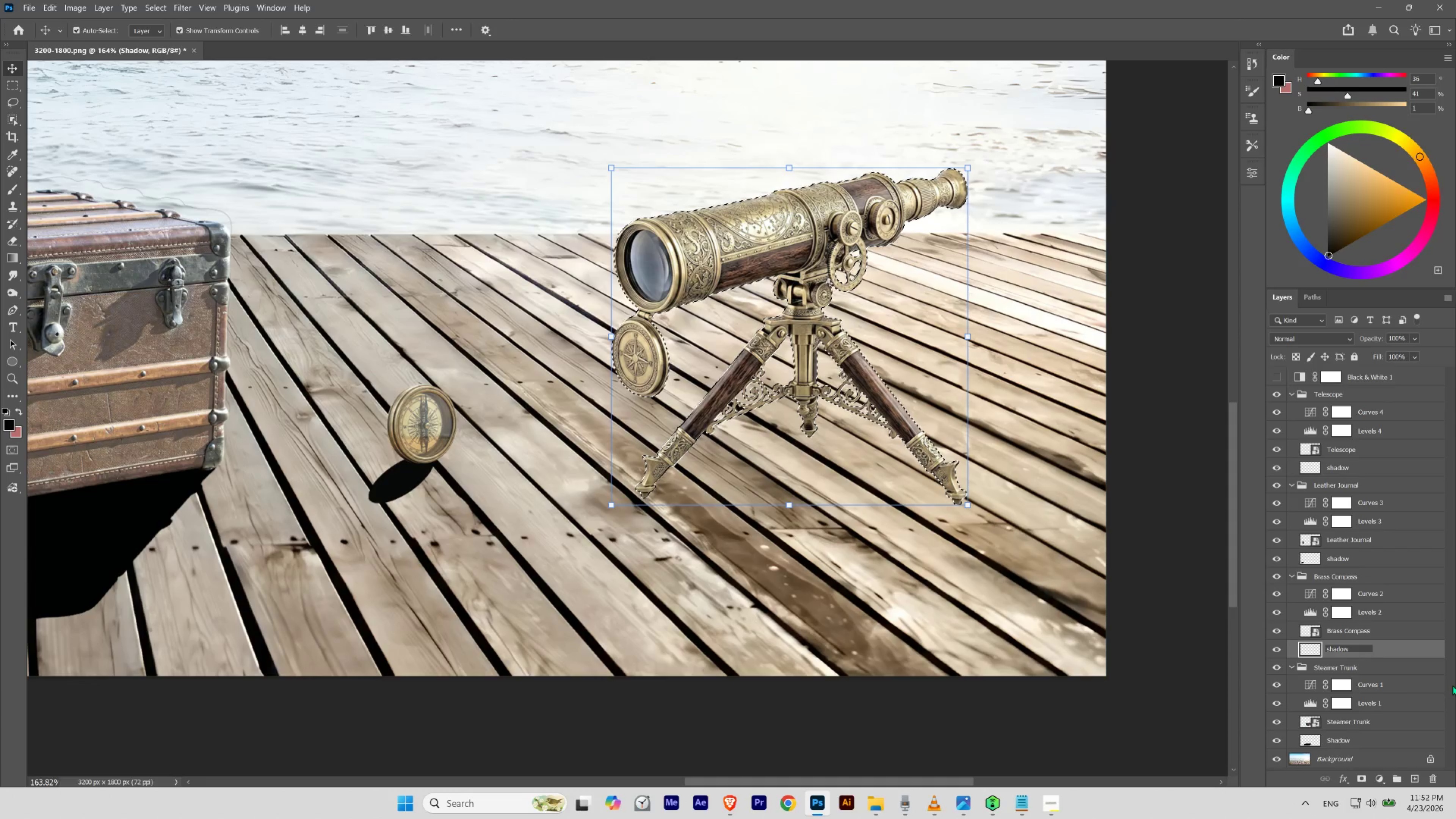 
key(Enter)
 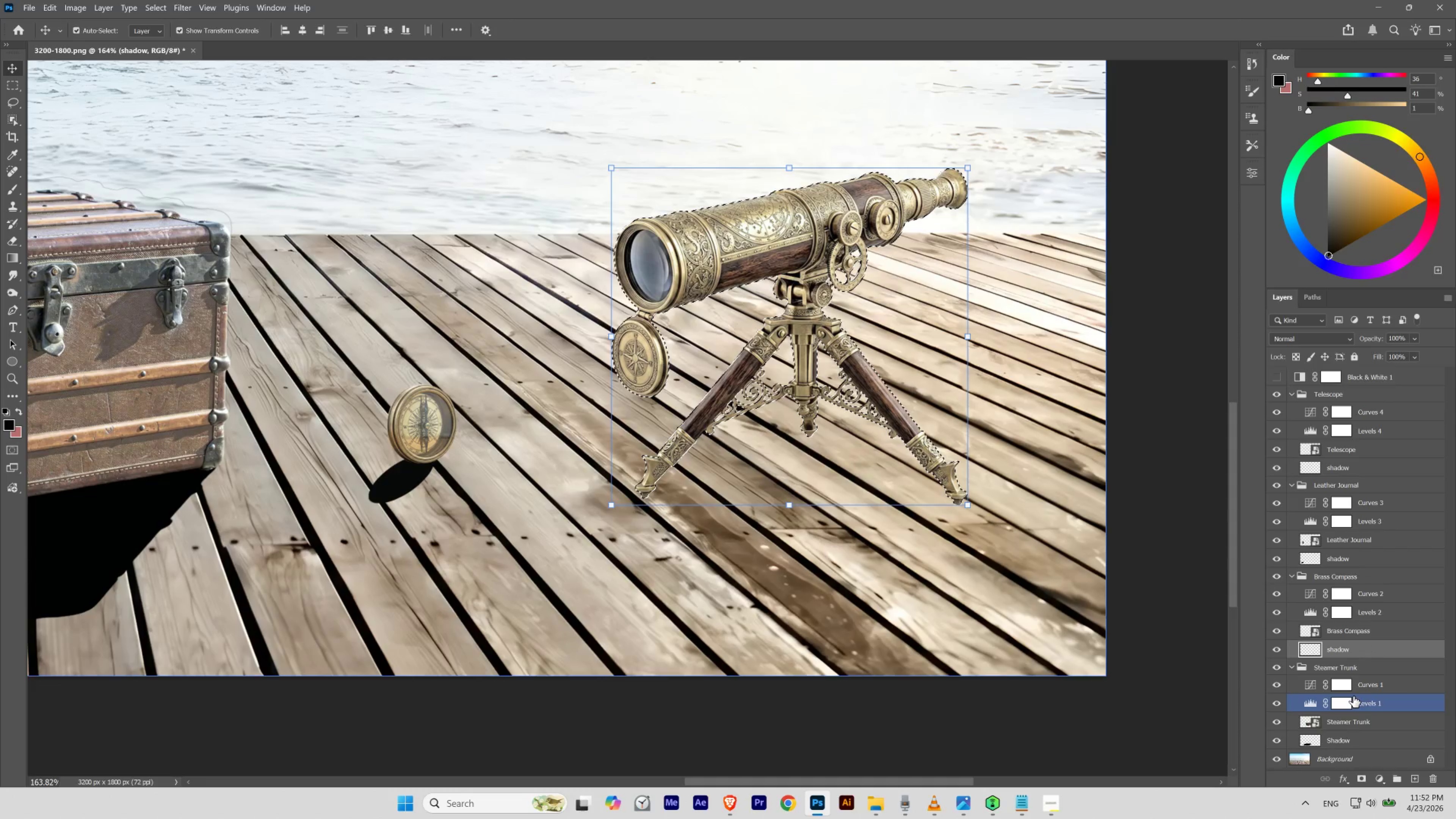 
hold_key(key=Space, duration=2.65)
 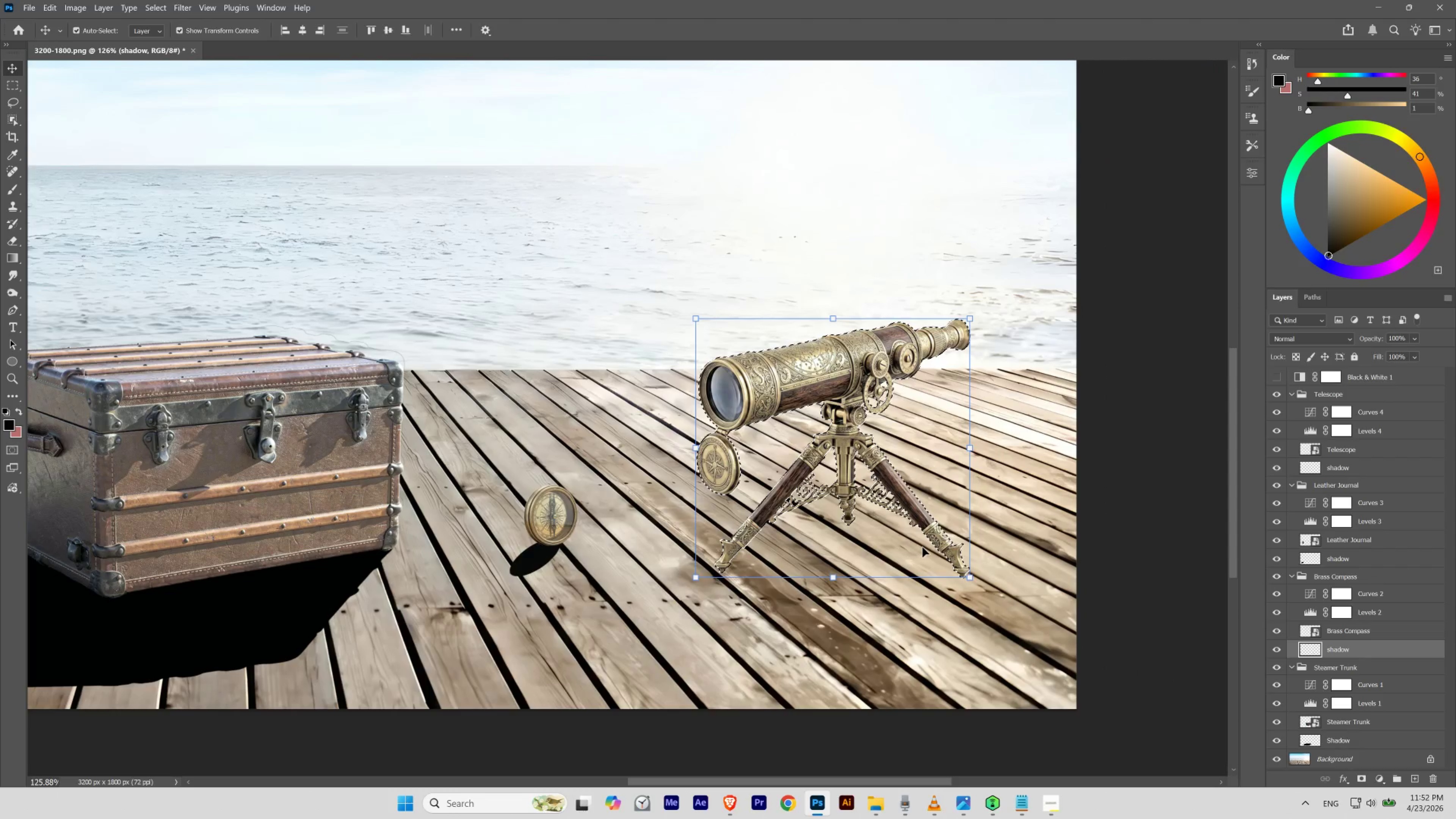 
hold_key(key=ControlLeft, duration=0.54)
left_click_drag(start_coordinate=[738, 418], to_coordinate=[725, 432])
 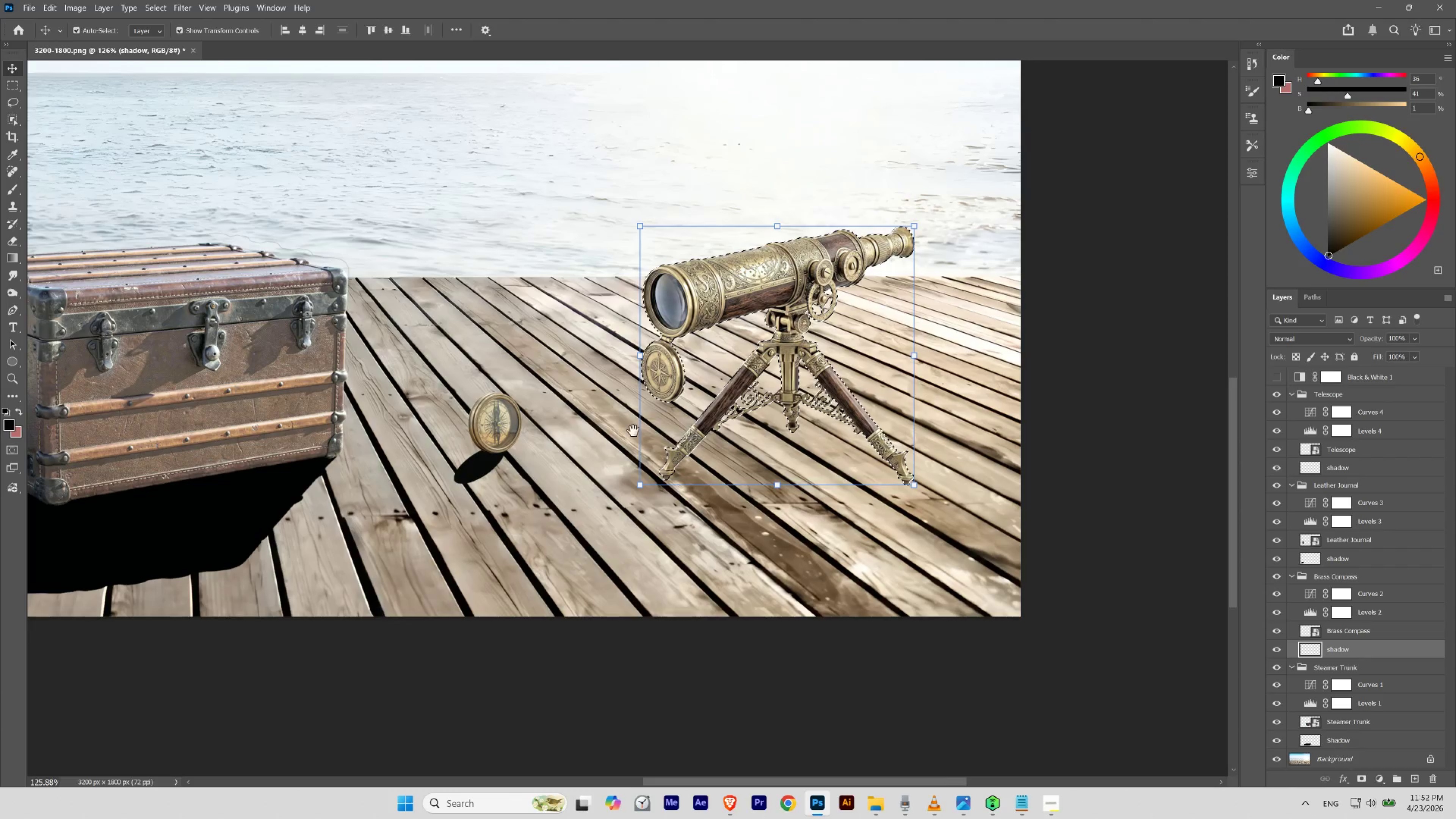 
left_click_drag(start_coordinate=[572, 423], to_coordinate=[627, 515])
 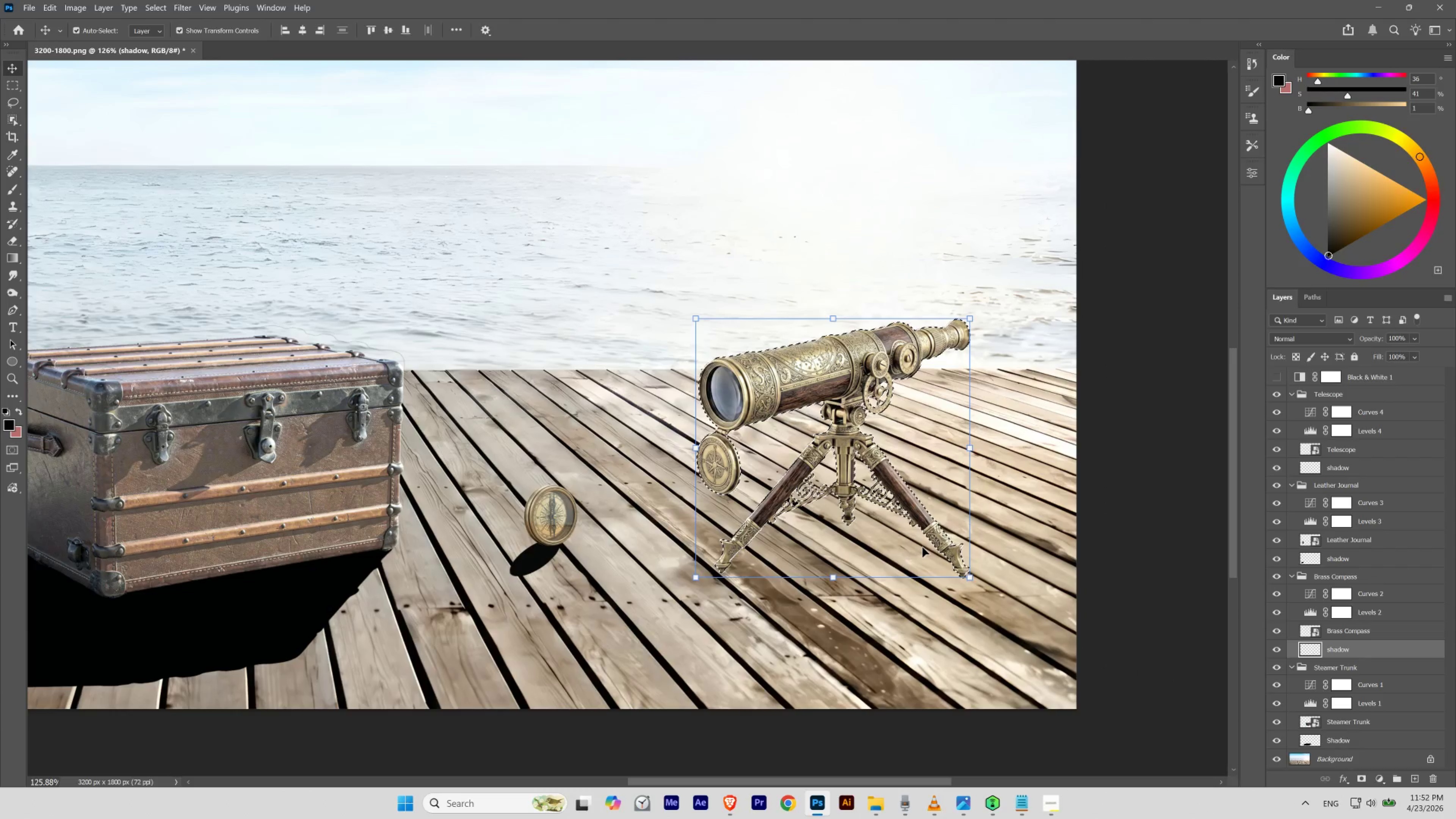 
hold_key(key=ControlLeft, duration=0.97)
 